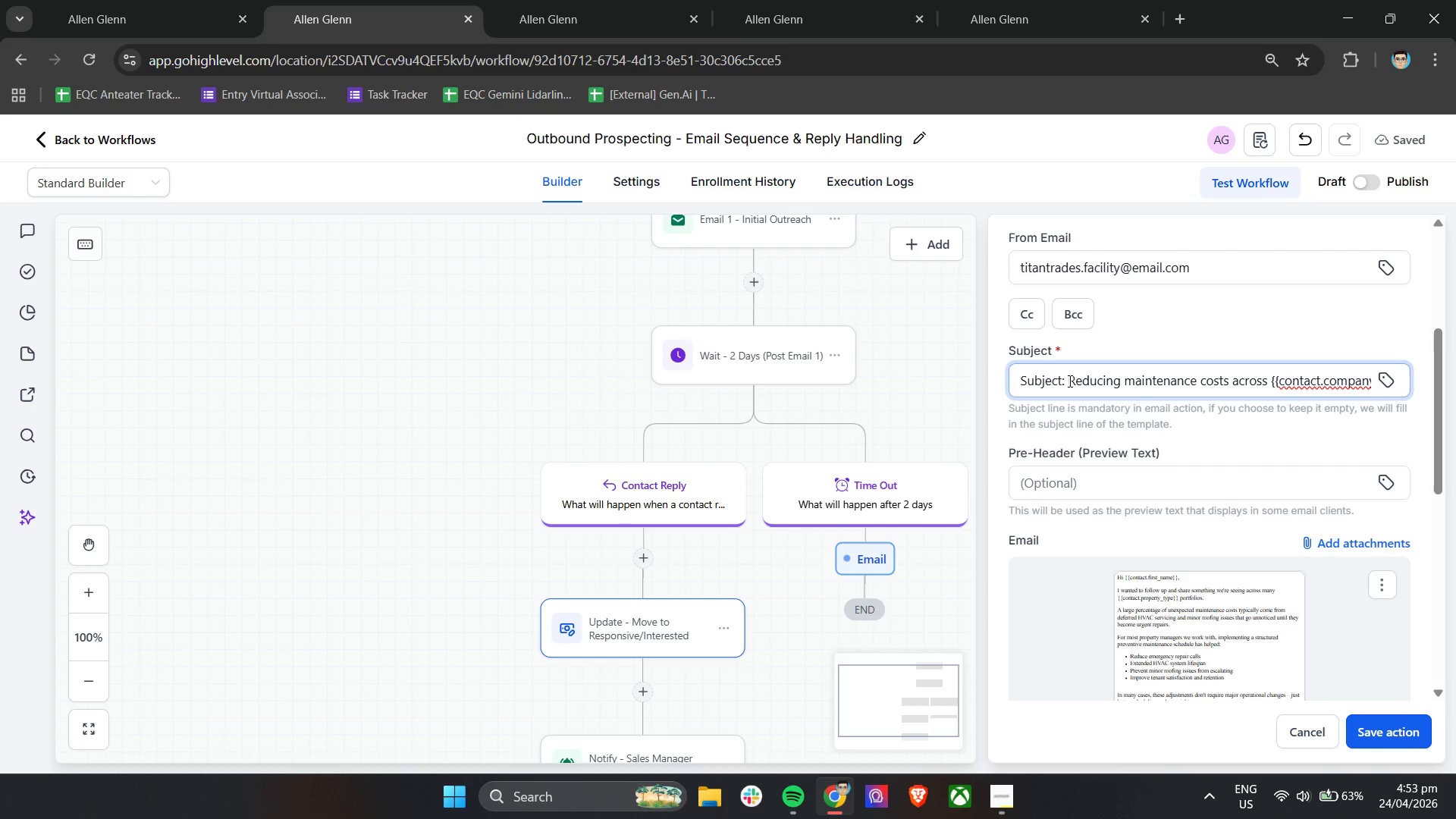 
scroll: coordinate [1191, 385], scroll_direction: up, amount: 12.0
 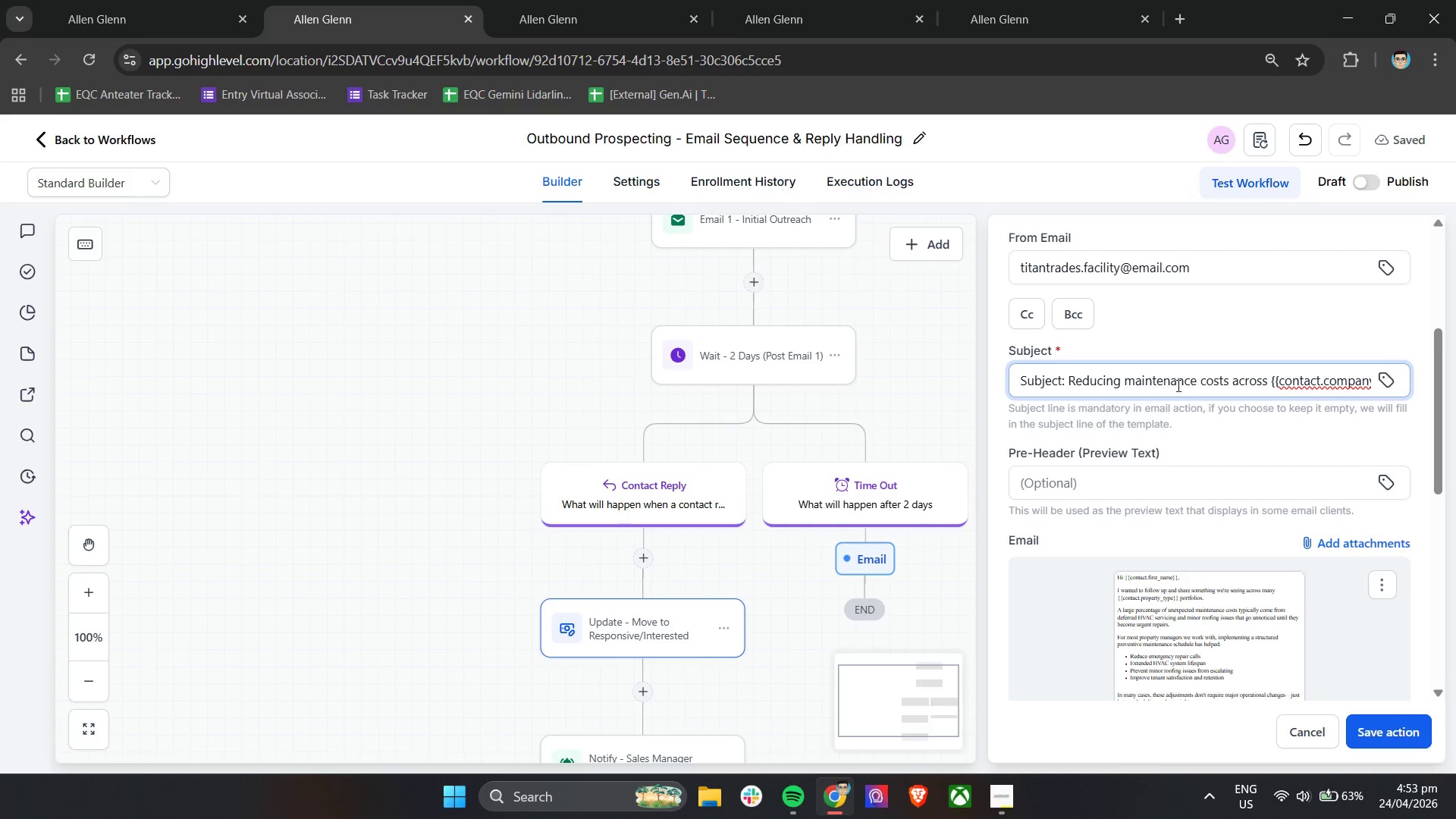 
left_click_drag(start_coordinate=[1068, 381], to_coordinate=[984, 381])
 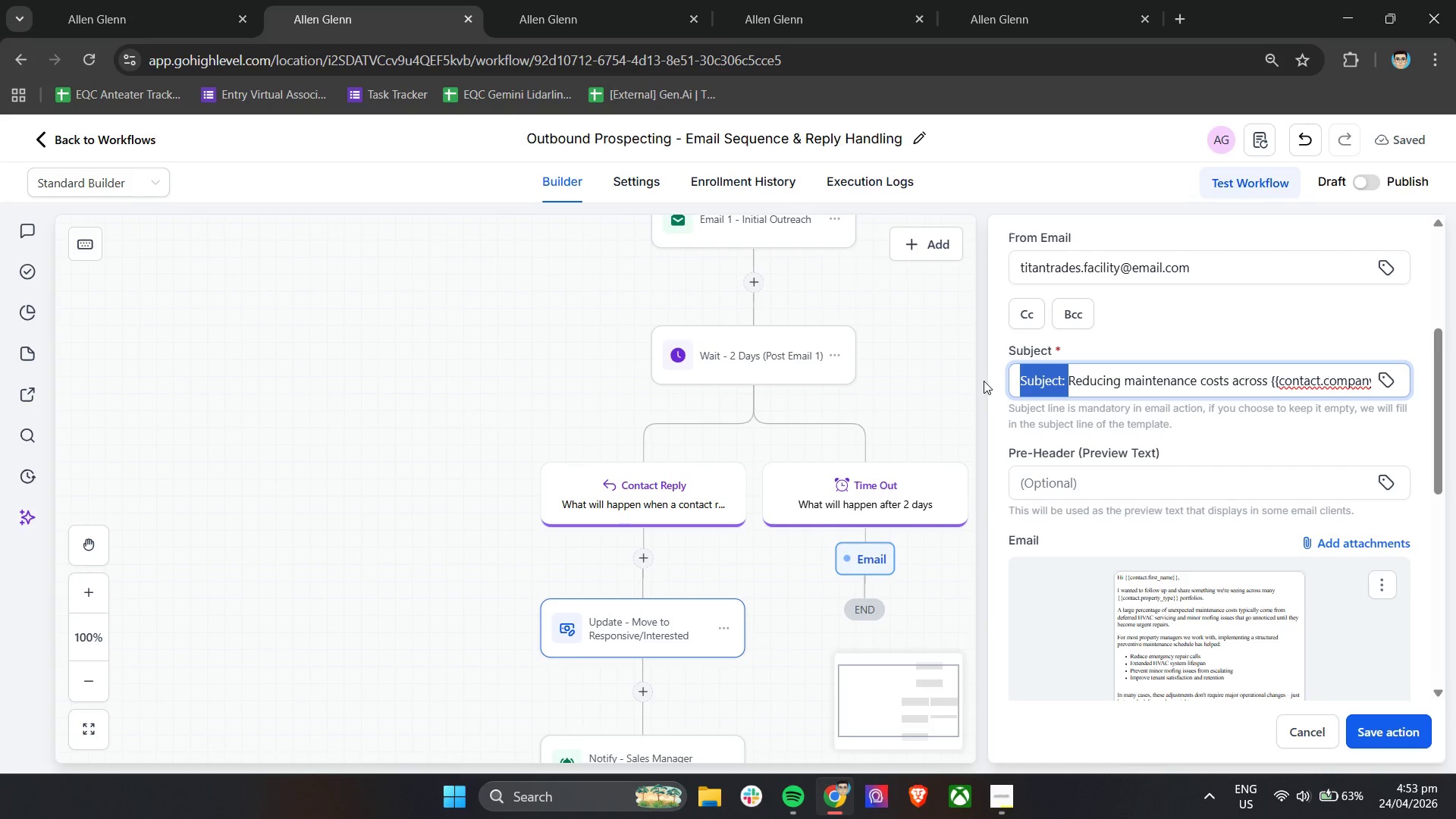 
key(Backspace)
 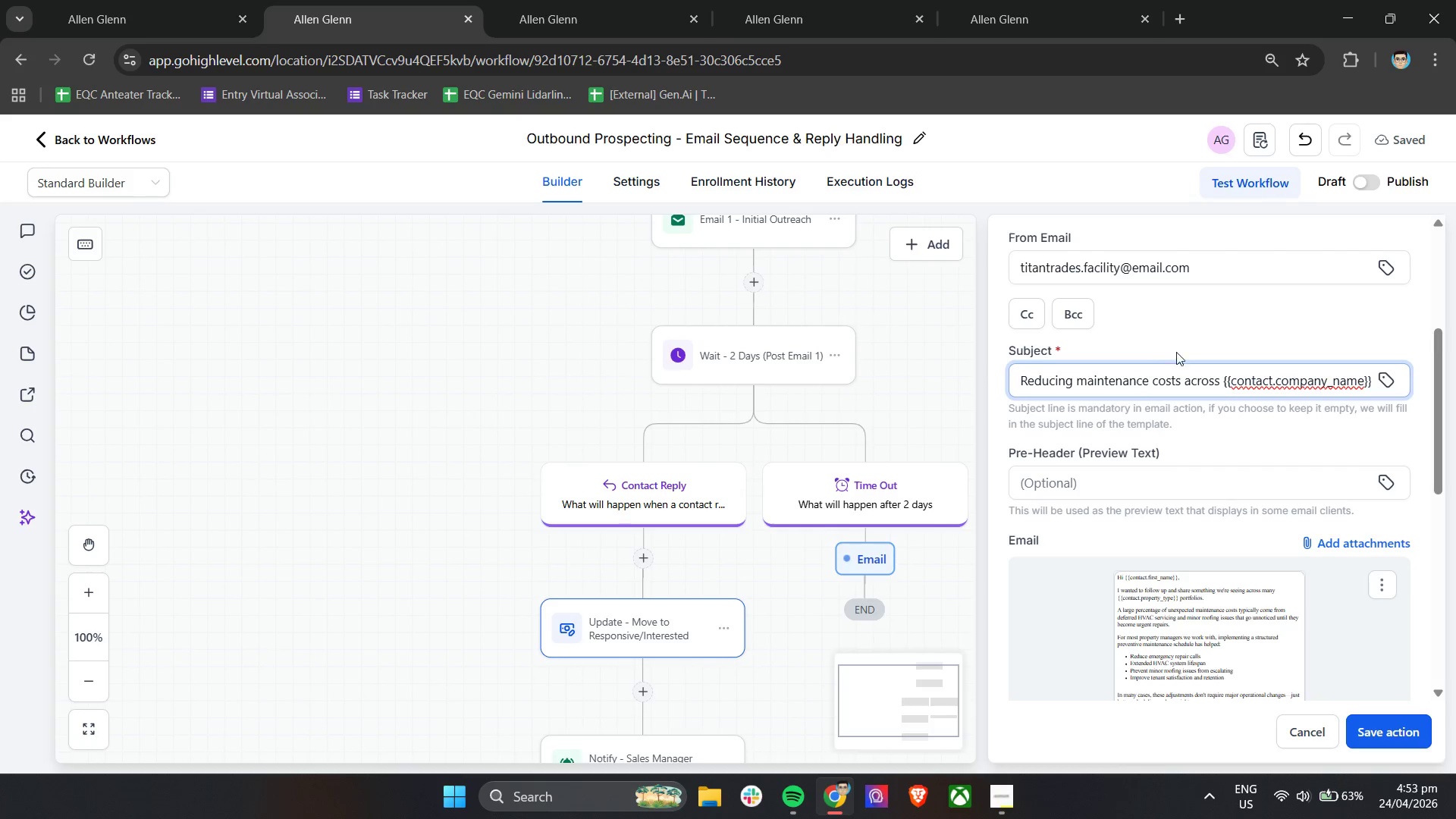 
left_click([1185, 338])
 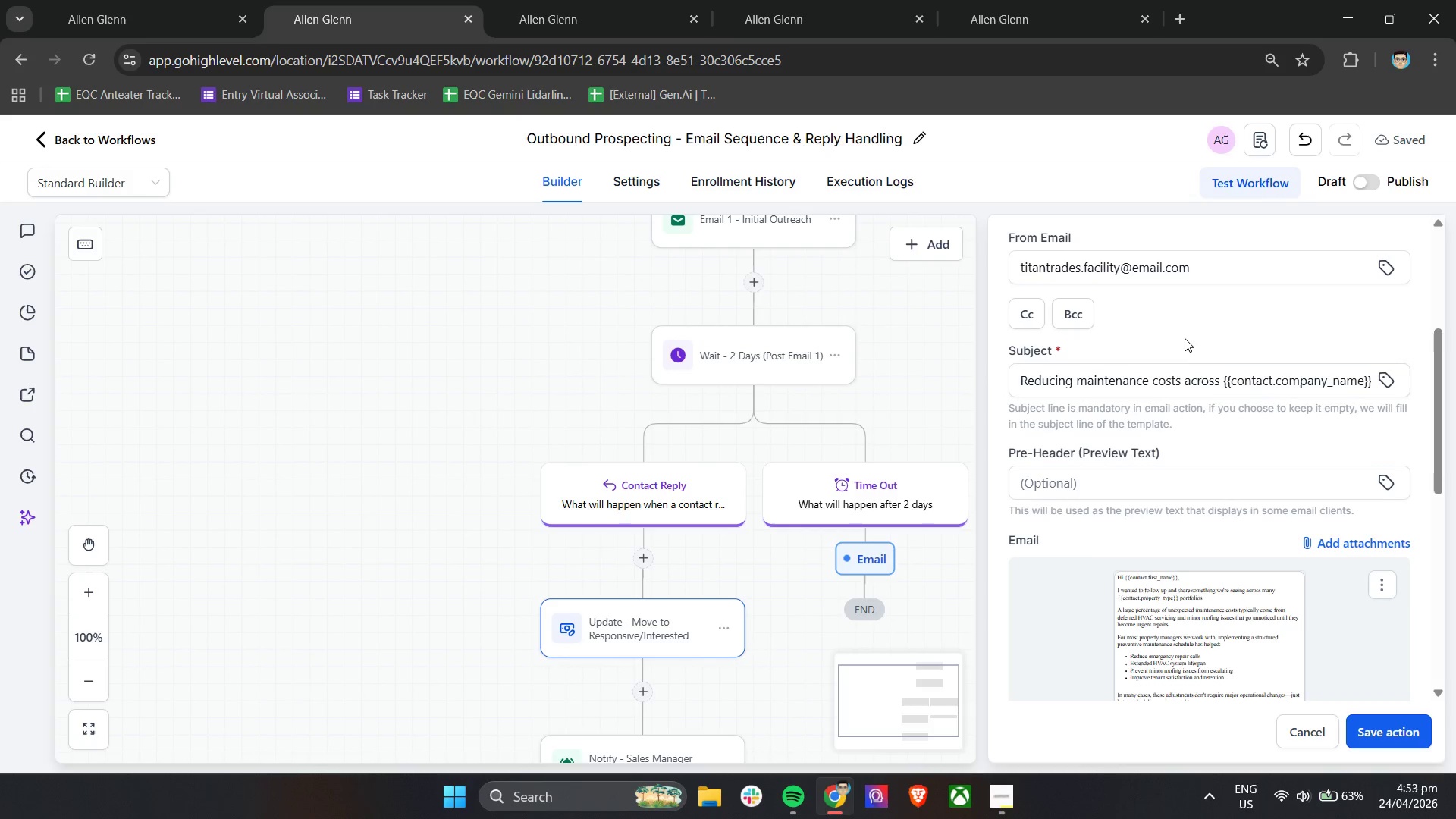 
scroll: coordinate [1185, 338], scroll_direction: down, amount: 5.0
 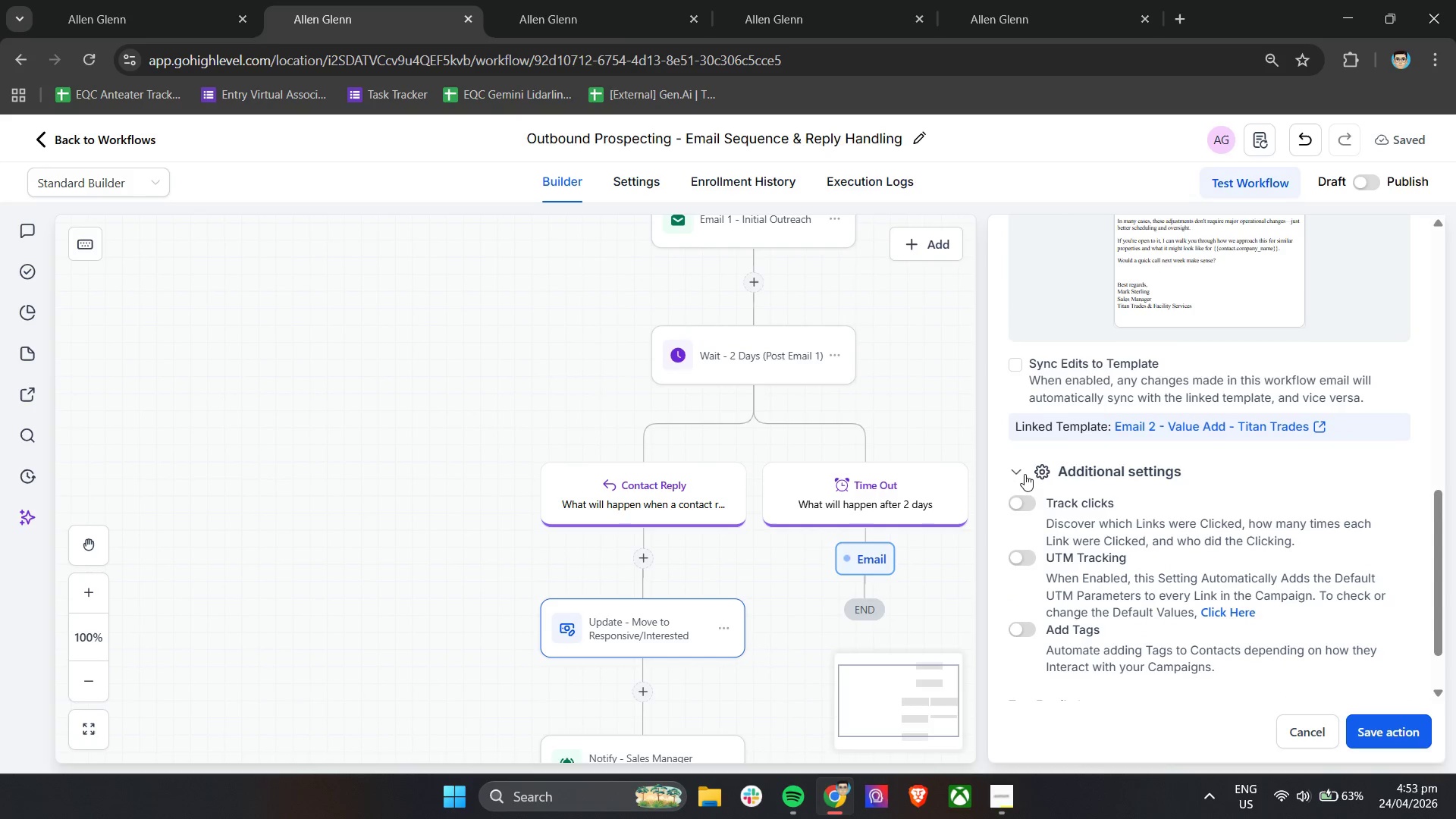 
left_click([1021, 501])
 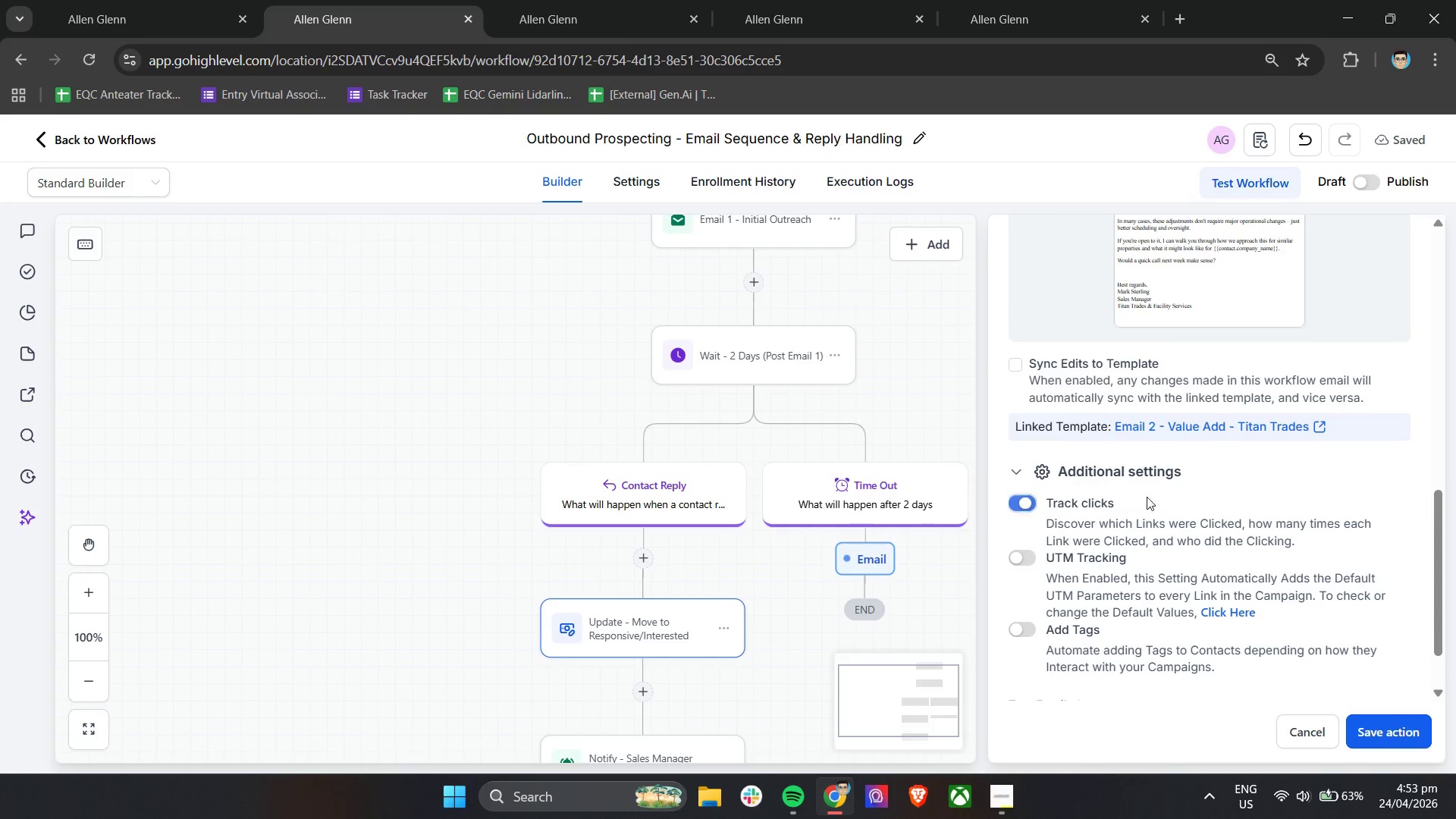 
scroll: coordinate [1208, 497], scroll_direction: up, amount: 13.0
 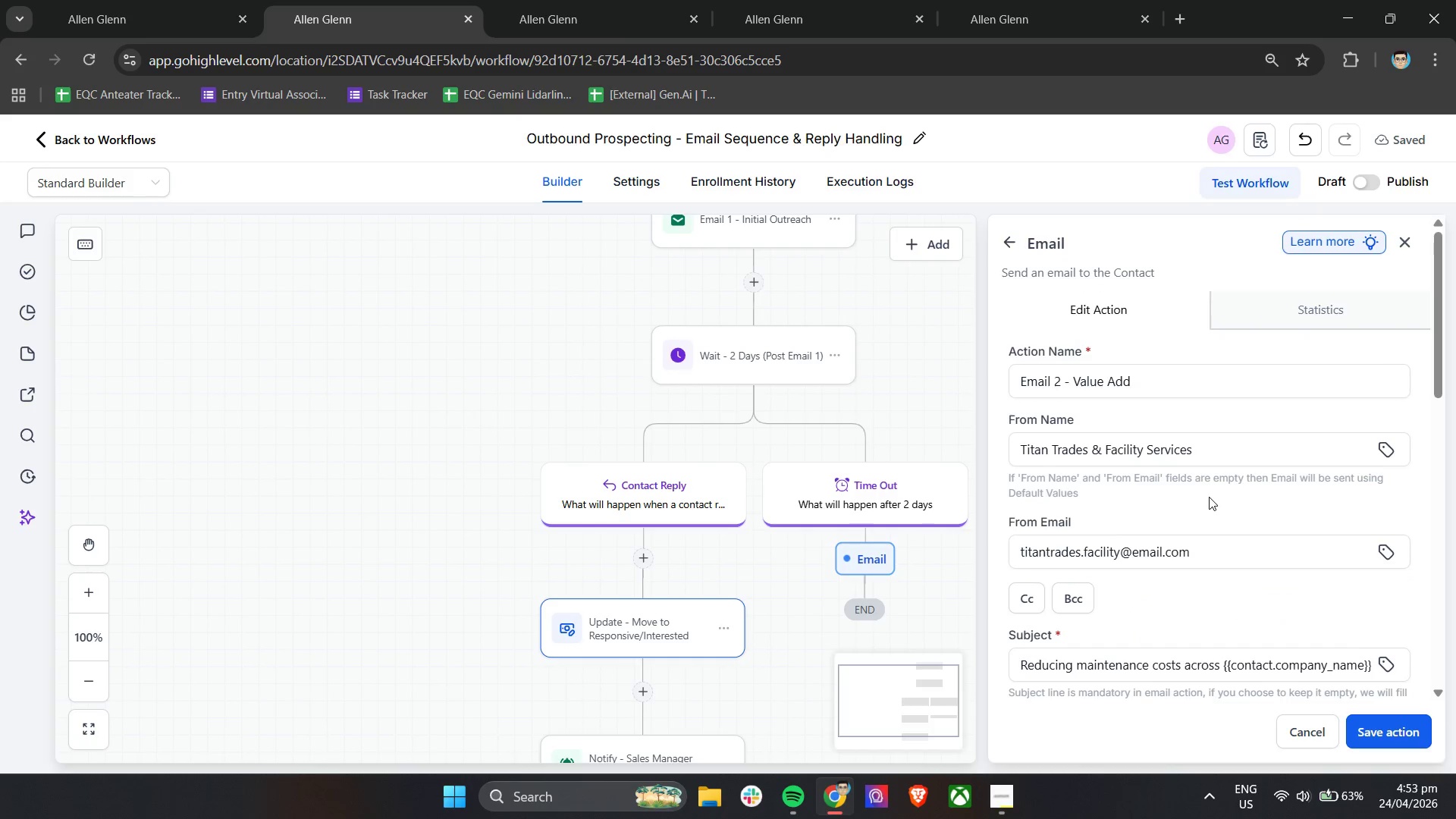 
scroll: coordinate [1241, 538], scroll_direction: down, amount: 12.0
 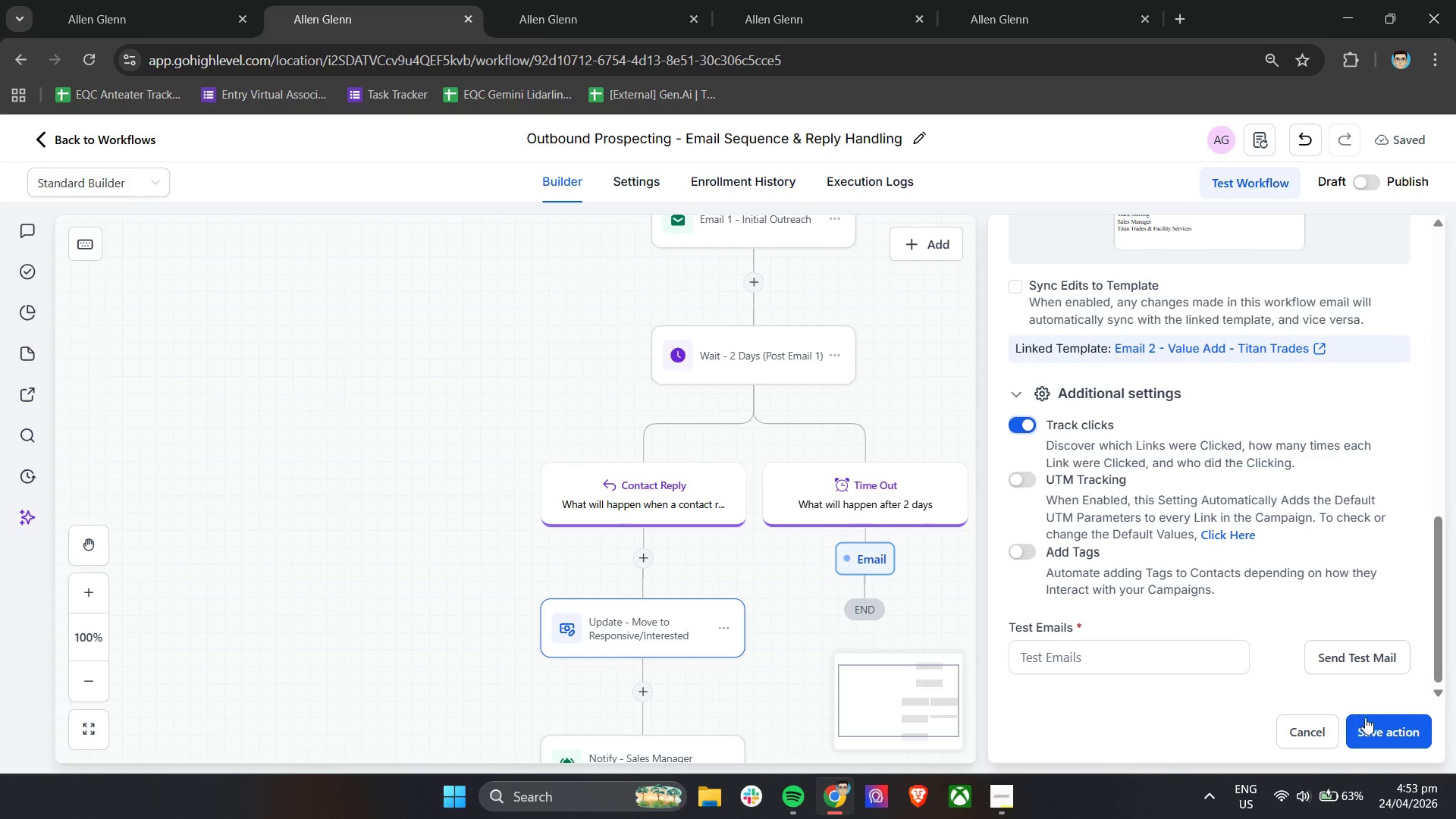 
left_click([1377, 727])
 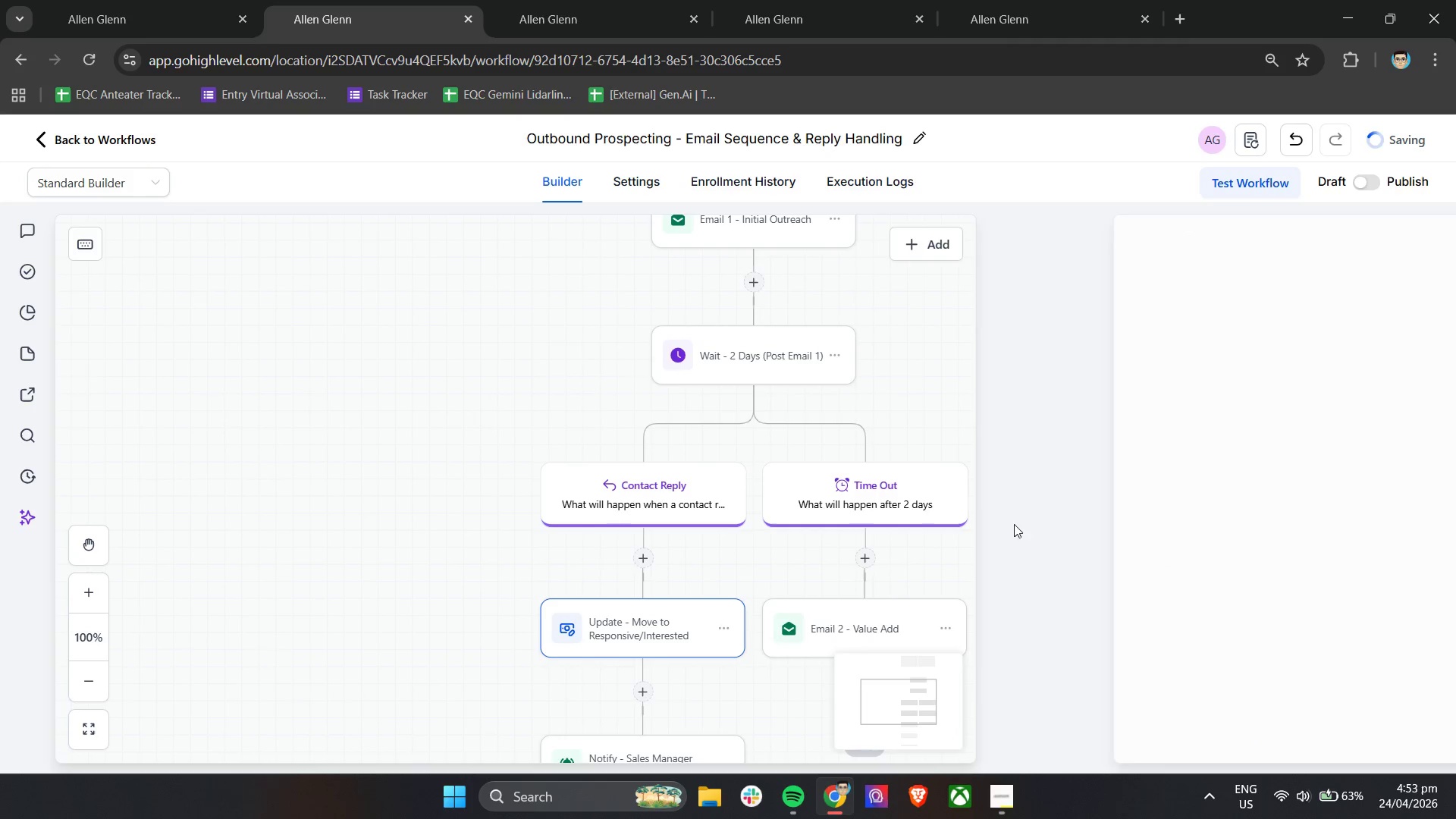 
scroll: coordinate [1016, 526], scroll_direction: down, amount: 4.0
 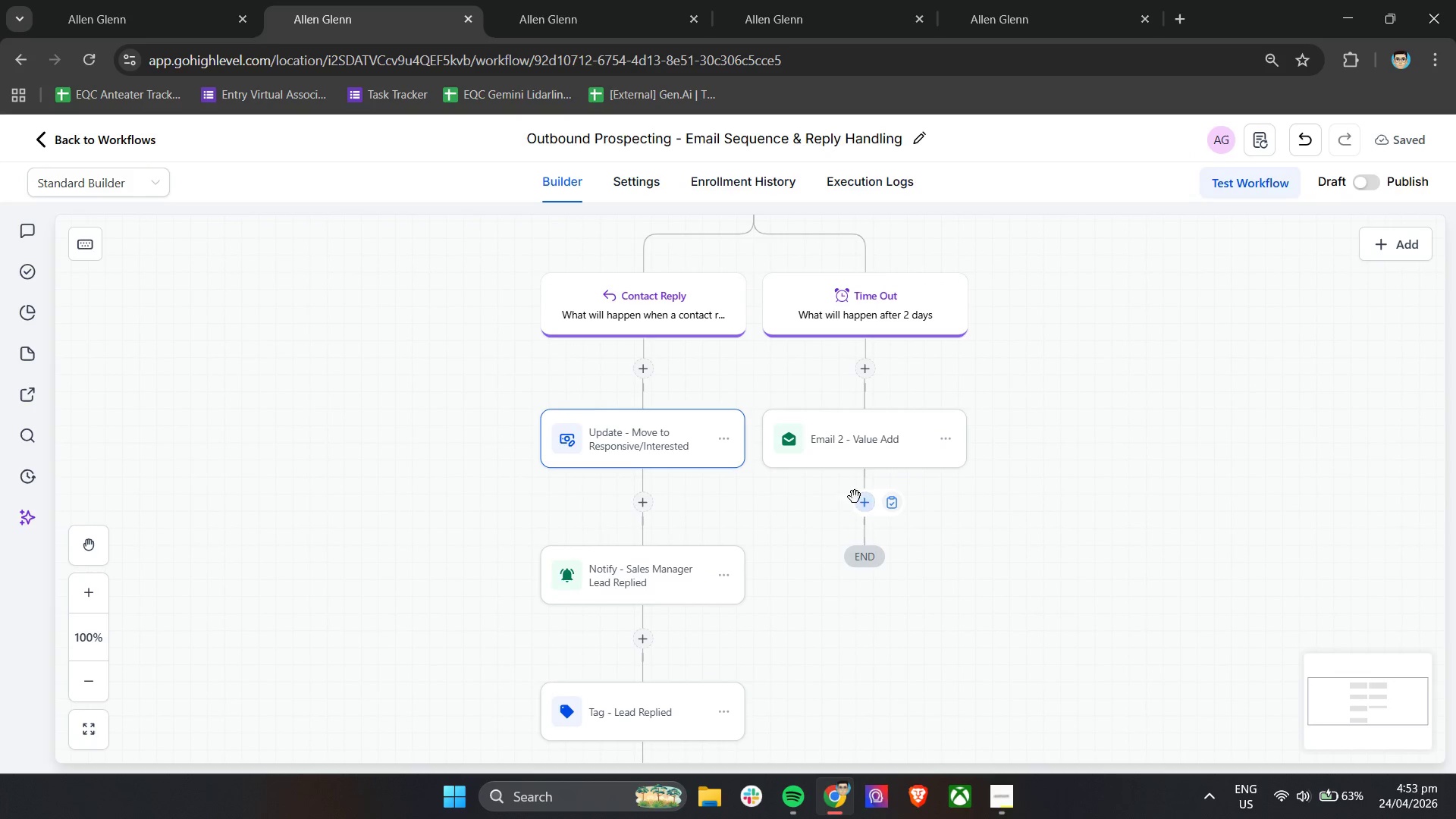 
left_click([862, 500])
 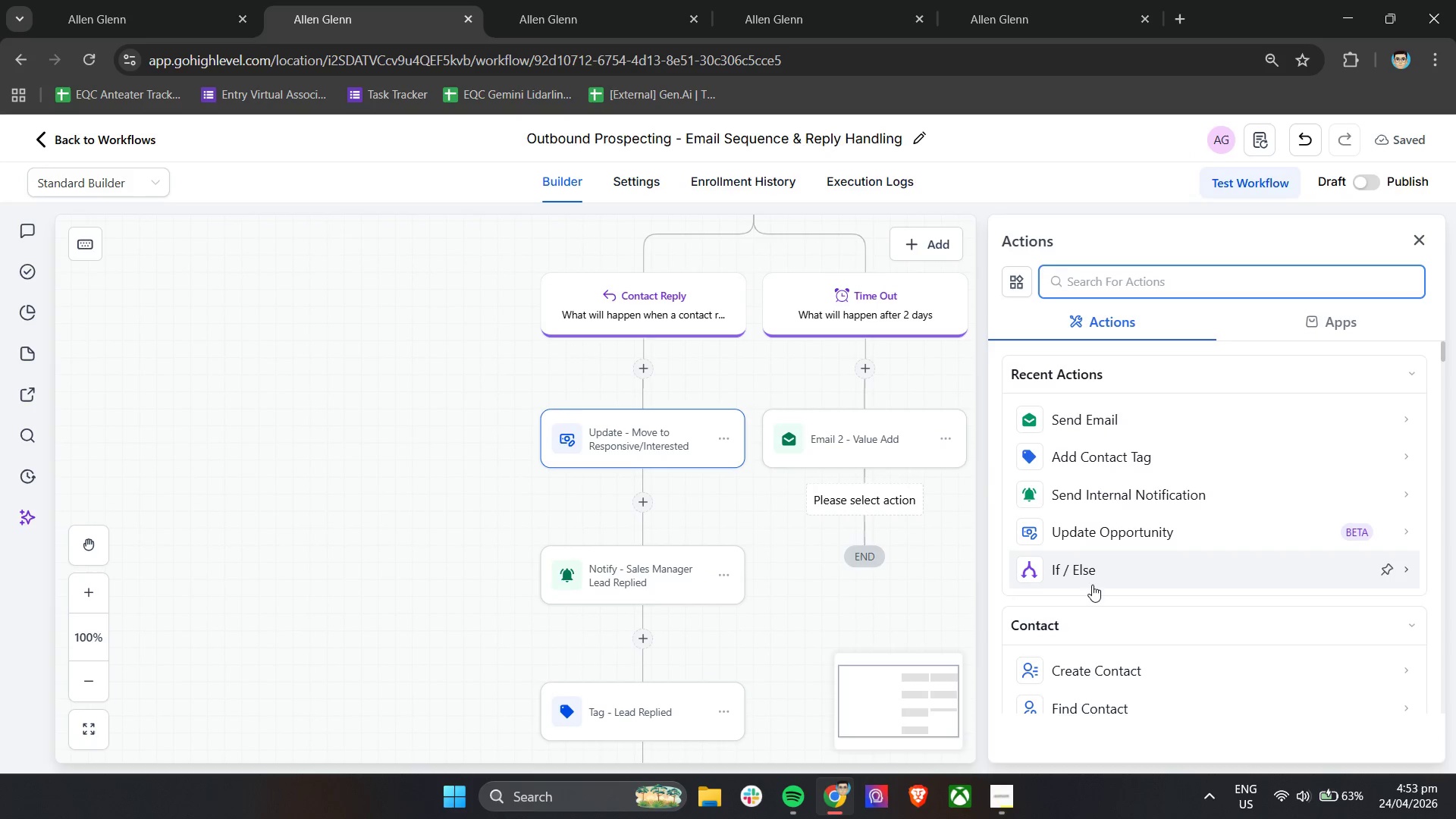 
type(wa)
 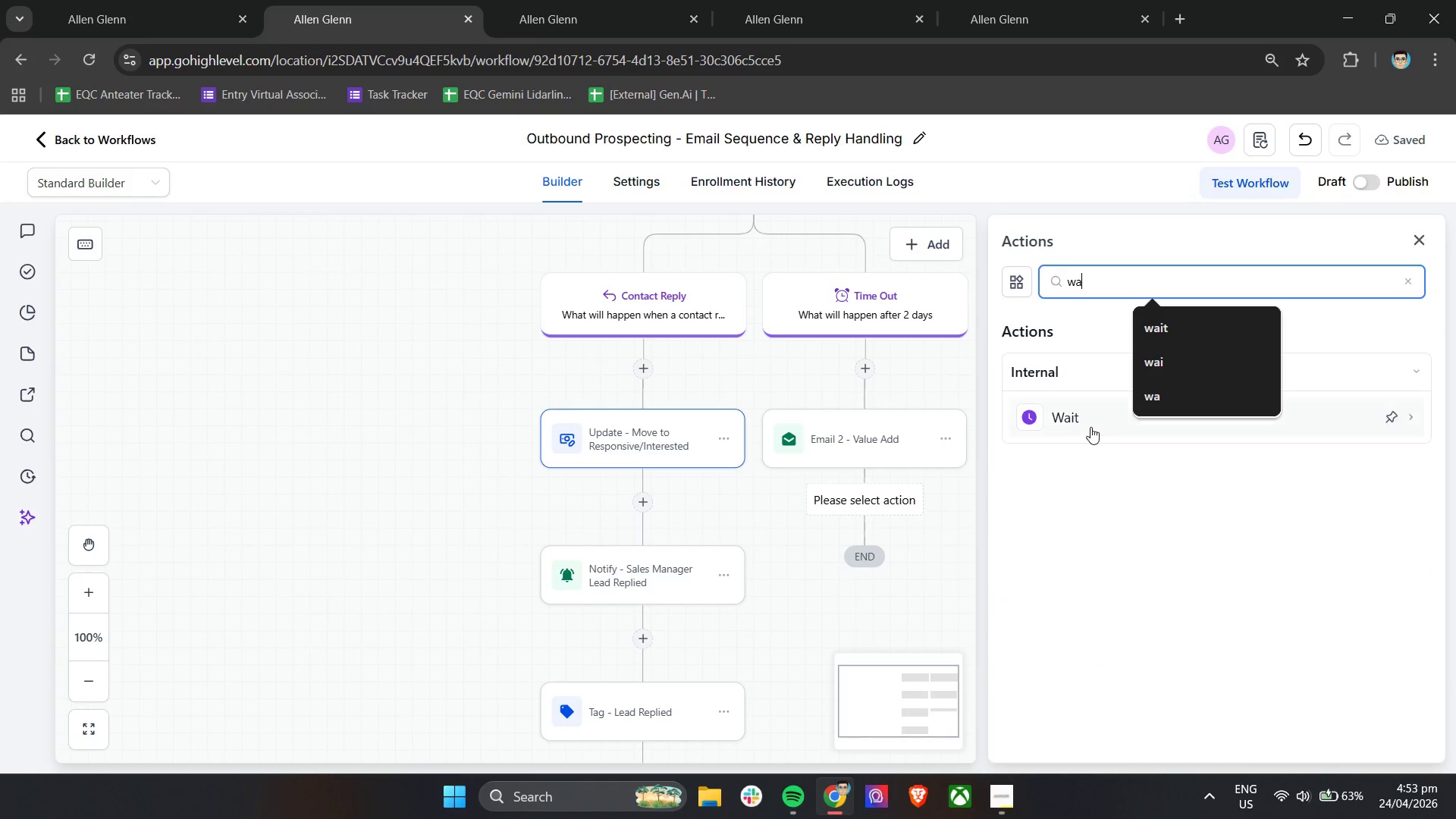 
left_click([1090, 420])
 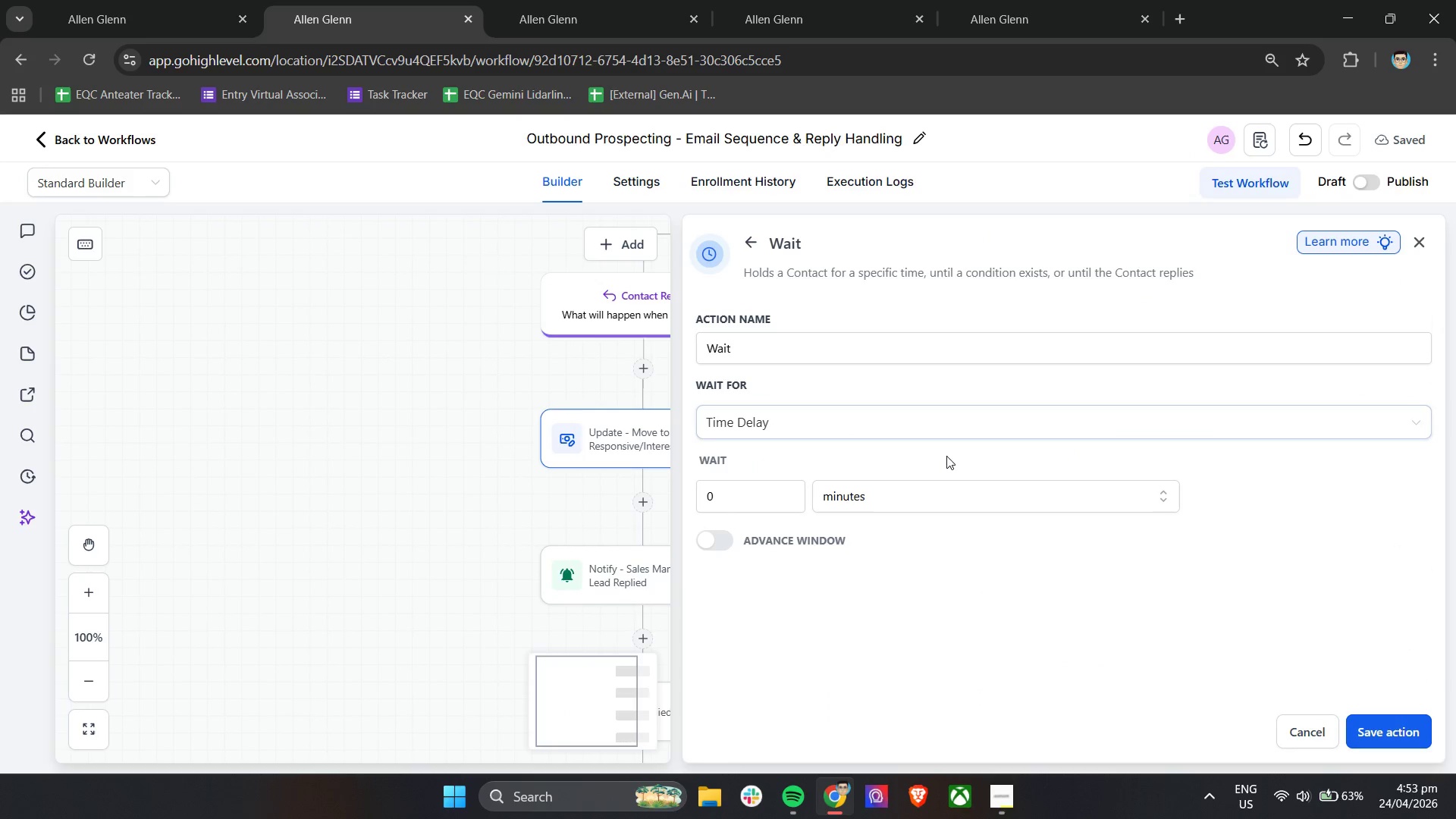 
left_click([877, 422])
 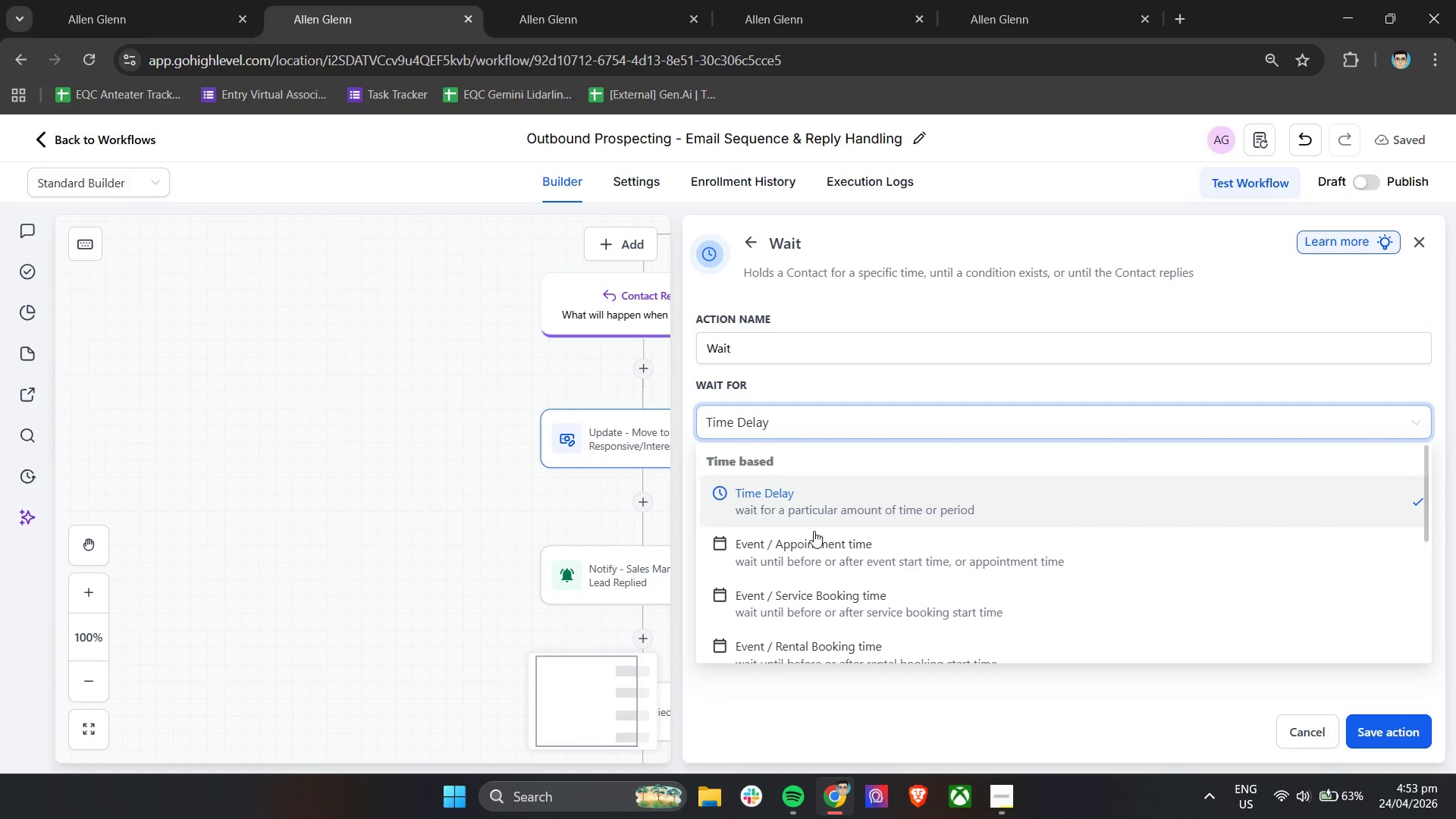 
left_click([843, 529])
 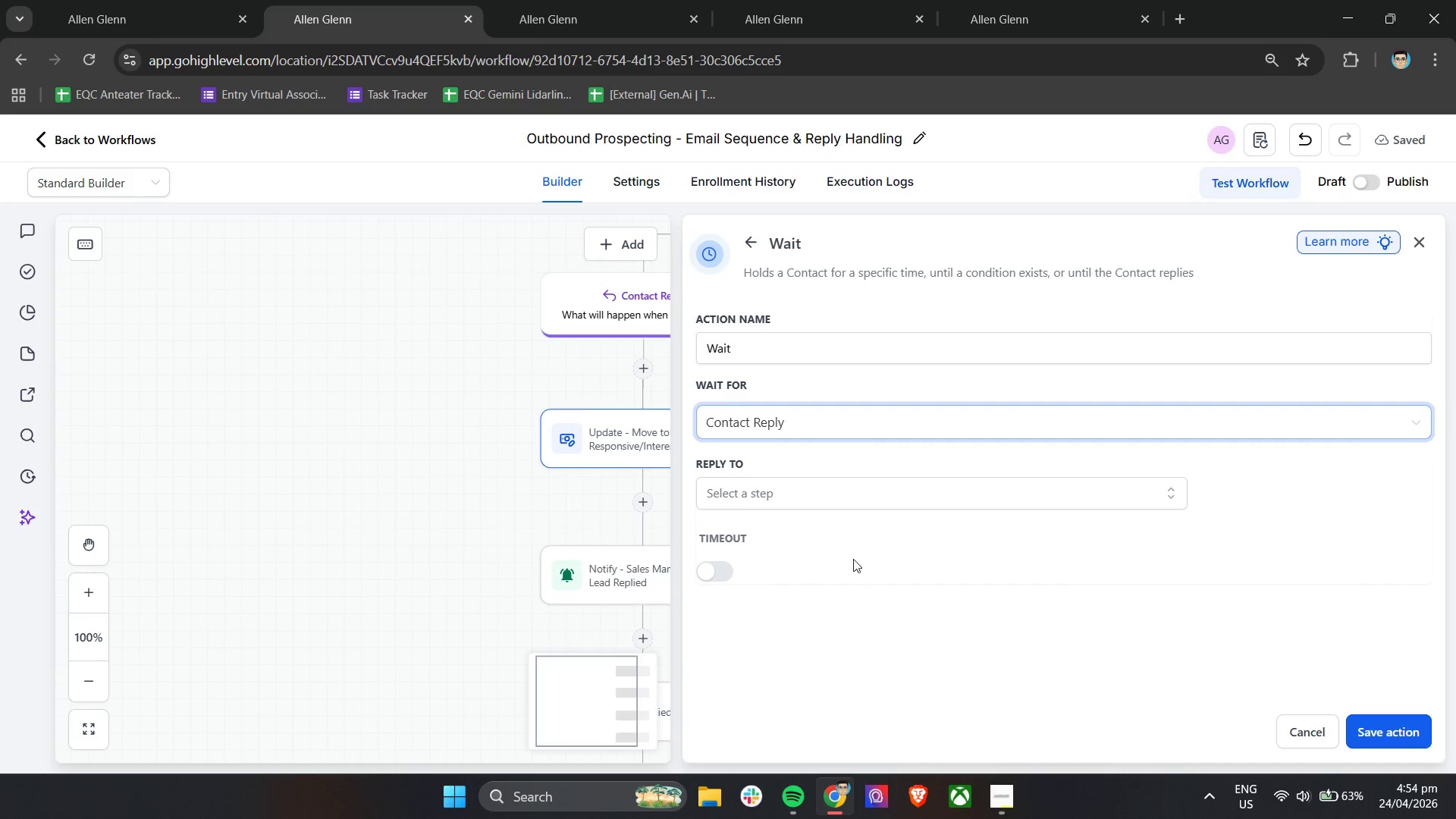 
scroll: coordinate [824, 577], scroll_direction: down, amount: 4.0
 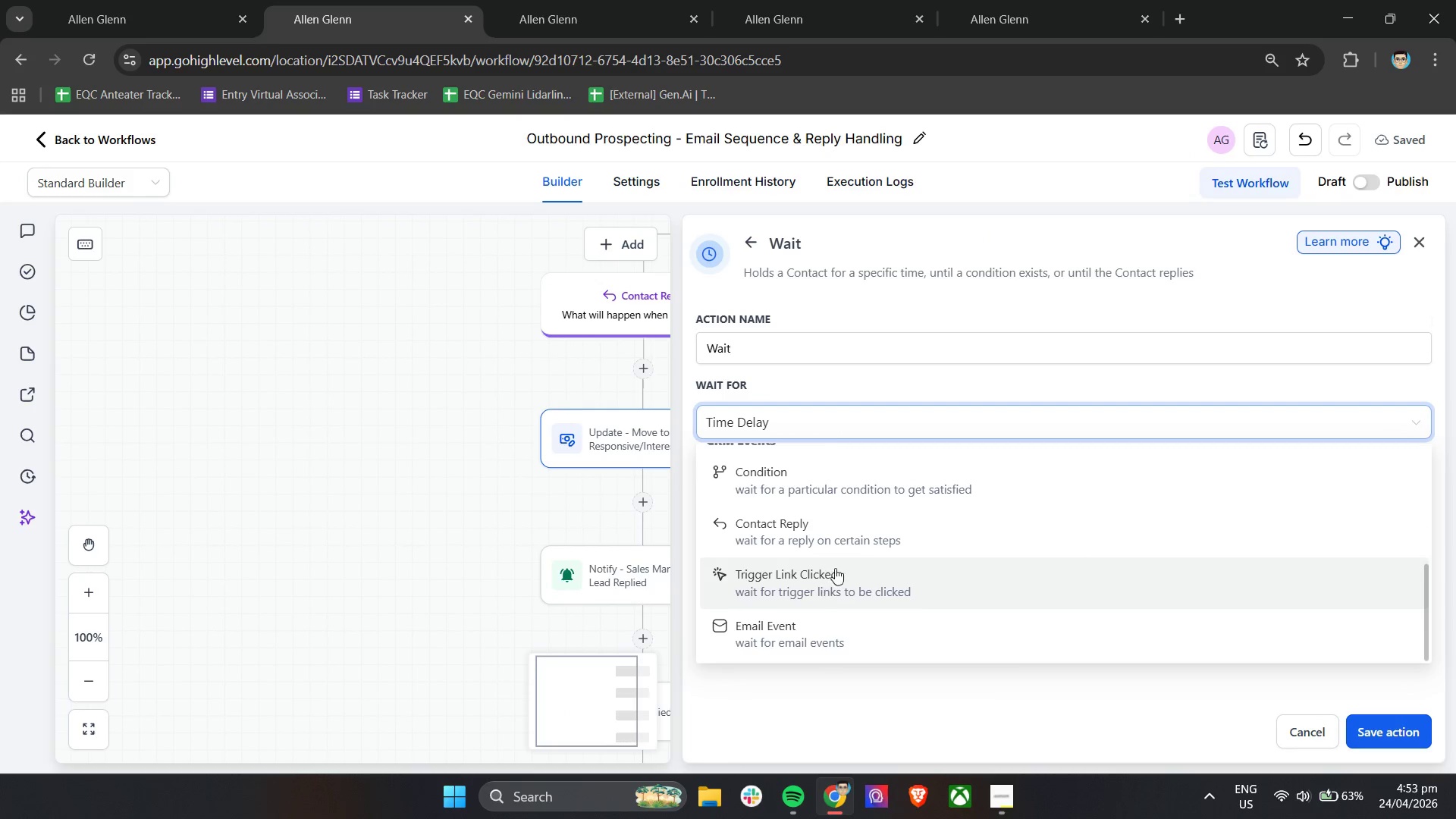 
left_click([814, 482])
 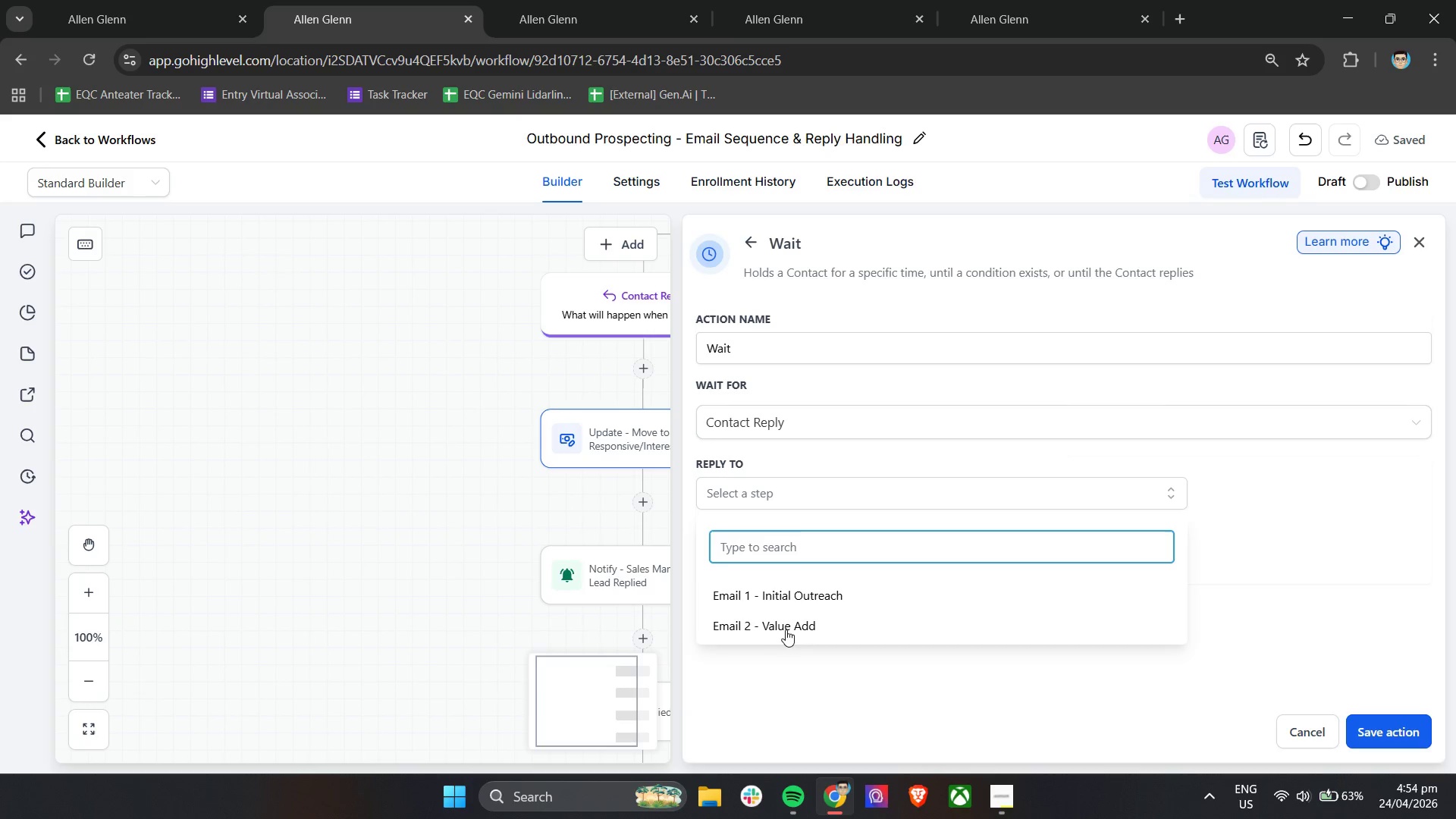 
left_click([793, 625])
 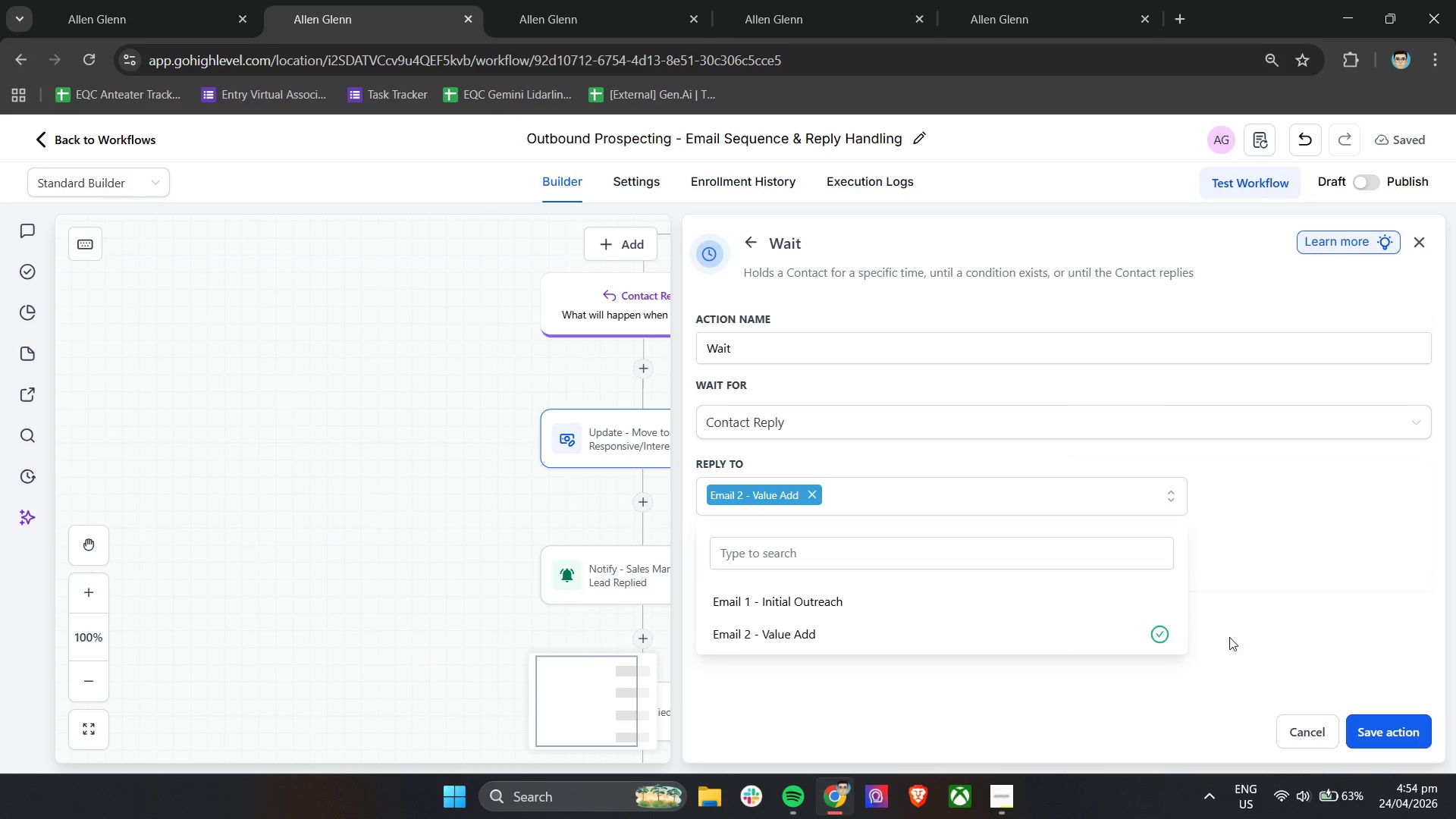 
left_click([1291, 643])
 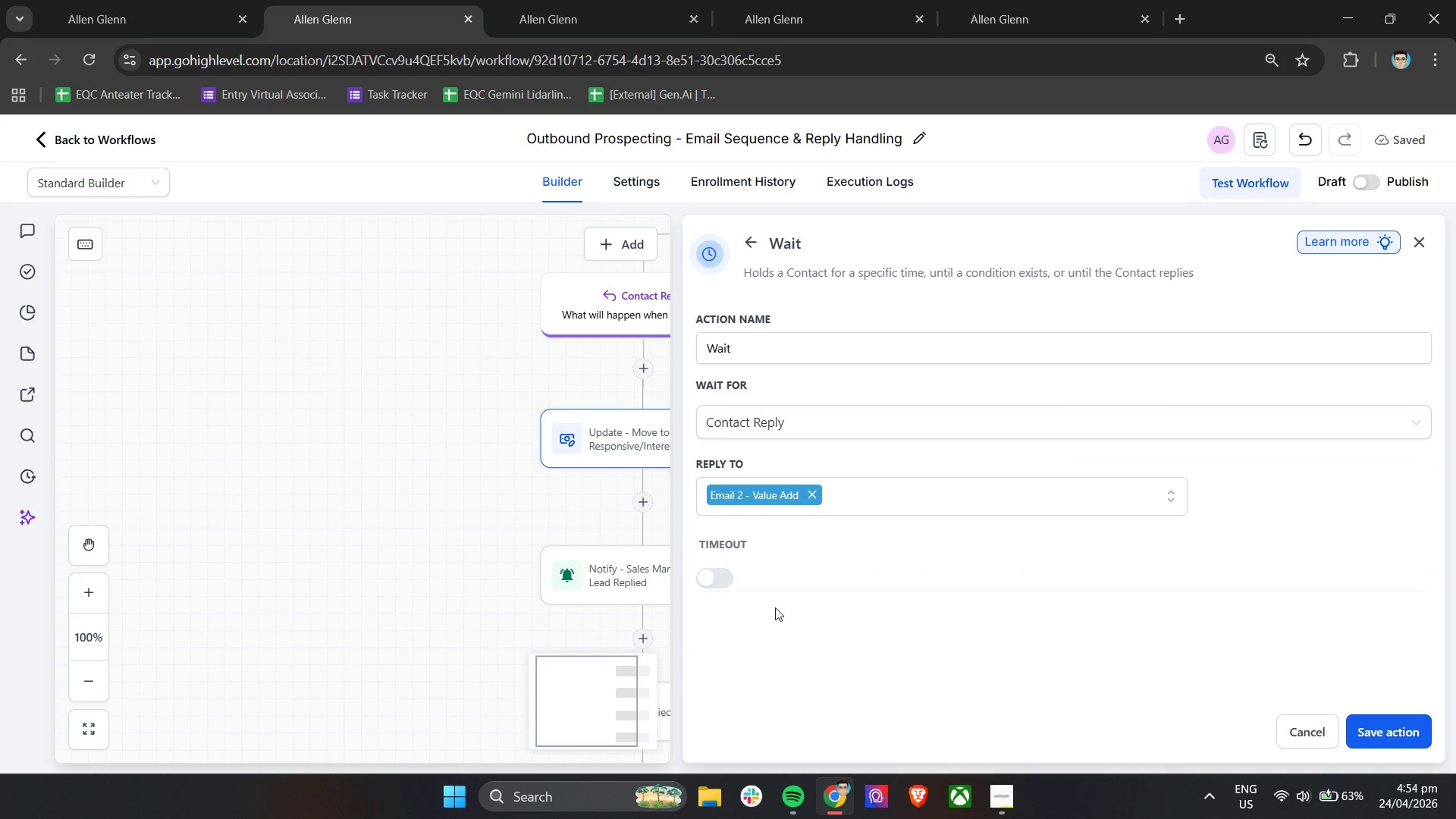 
left_click([714, 579])
 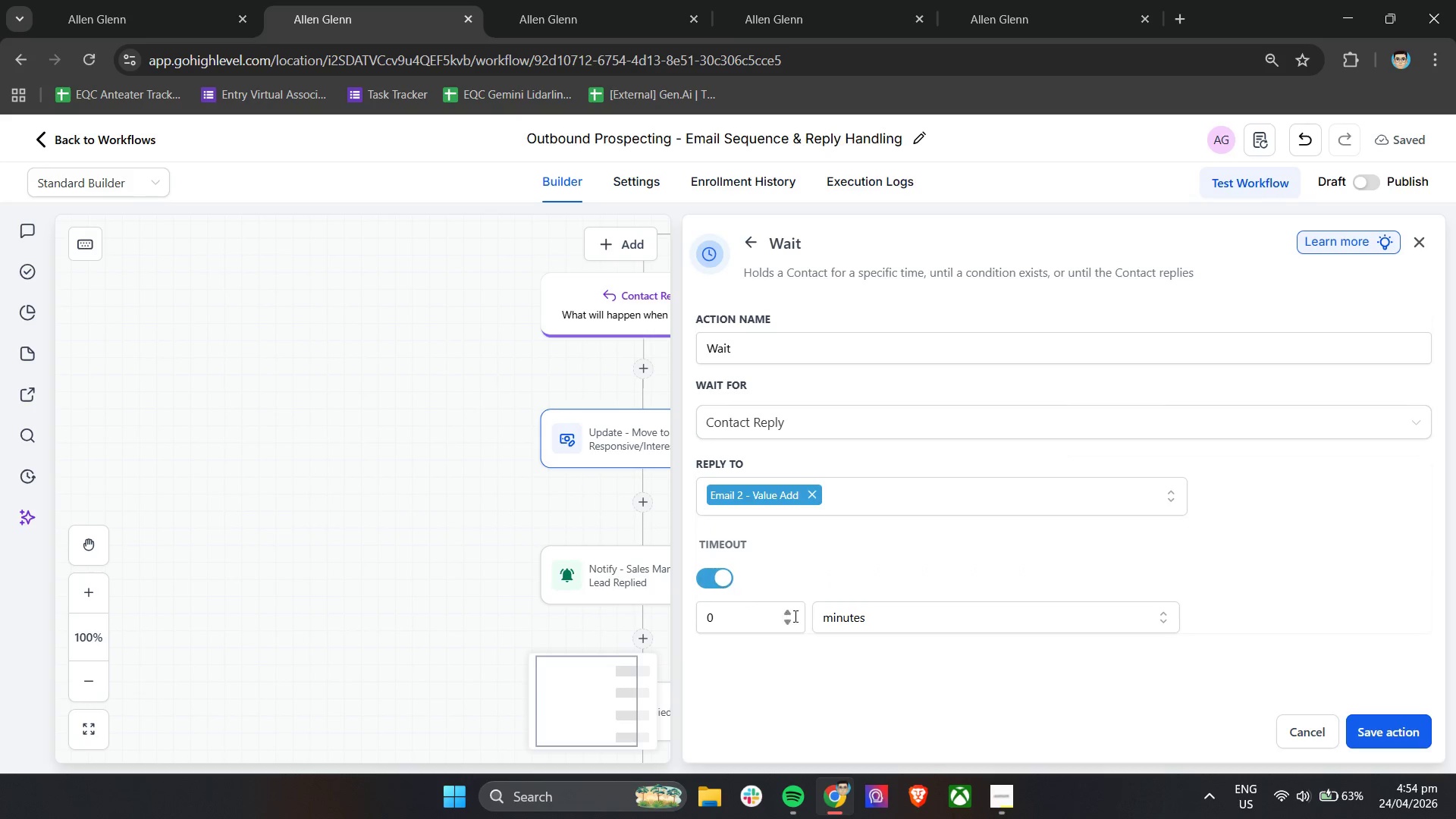 
left_click_drag(start_coordinate=[786, 620], to_coordinate=[748, 614])
 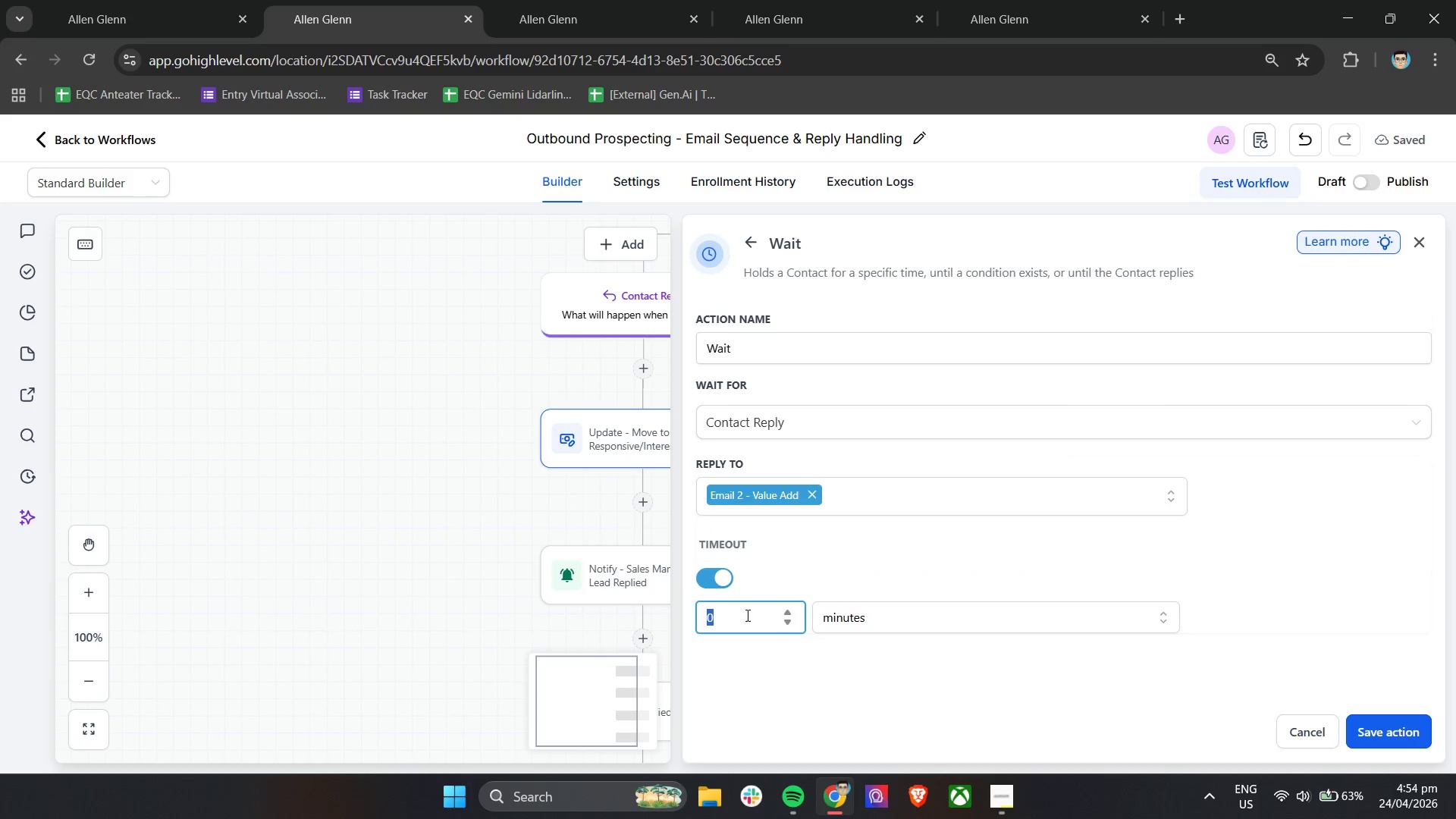 
key(2)
 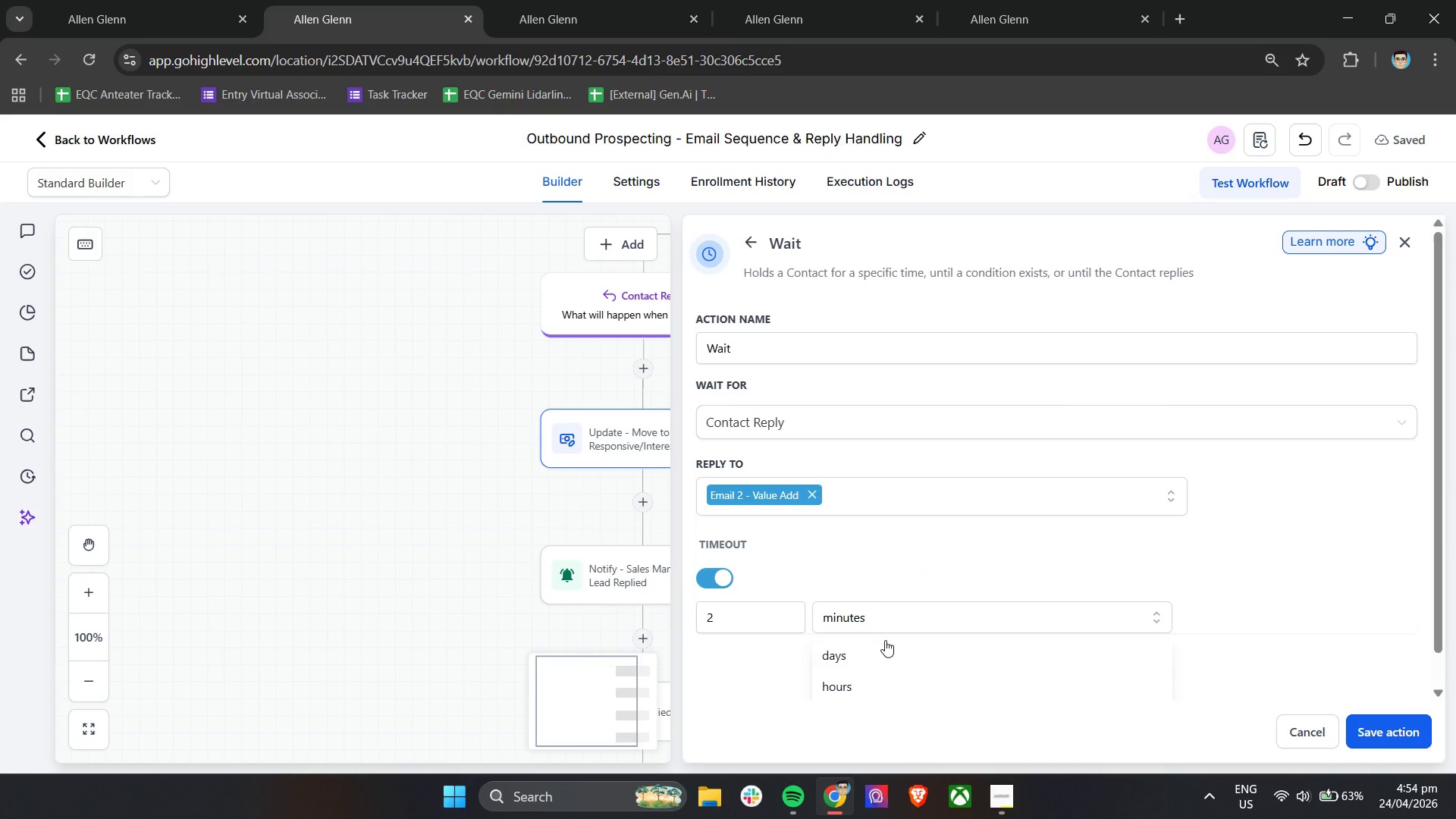 
left_click([869, 655])
 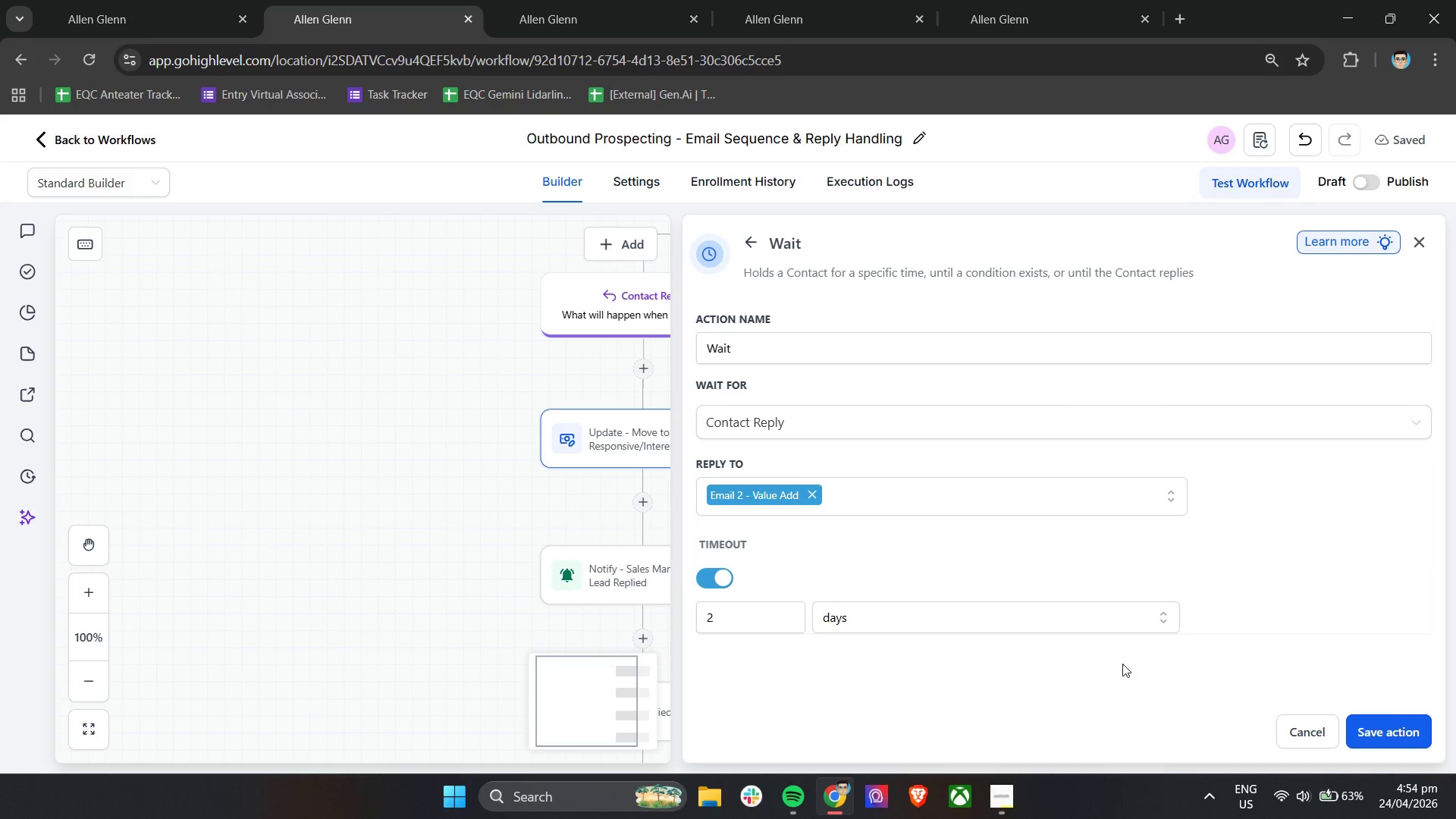 
left_click_drag(start_coordinate=[1223, 668], to_coordinate=[1227, 669])
 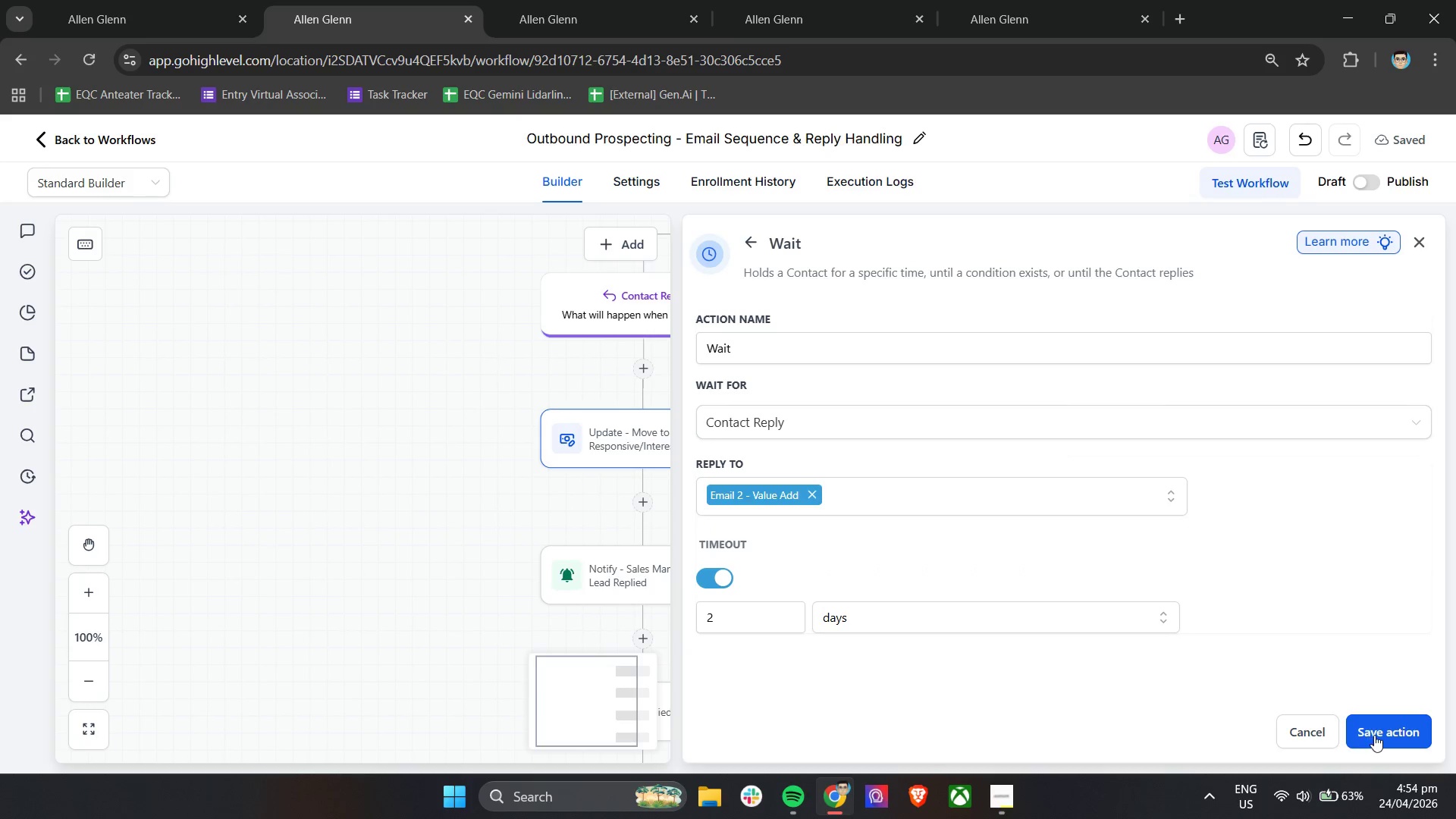 
triple_click([1374, 735])
 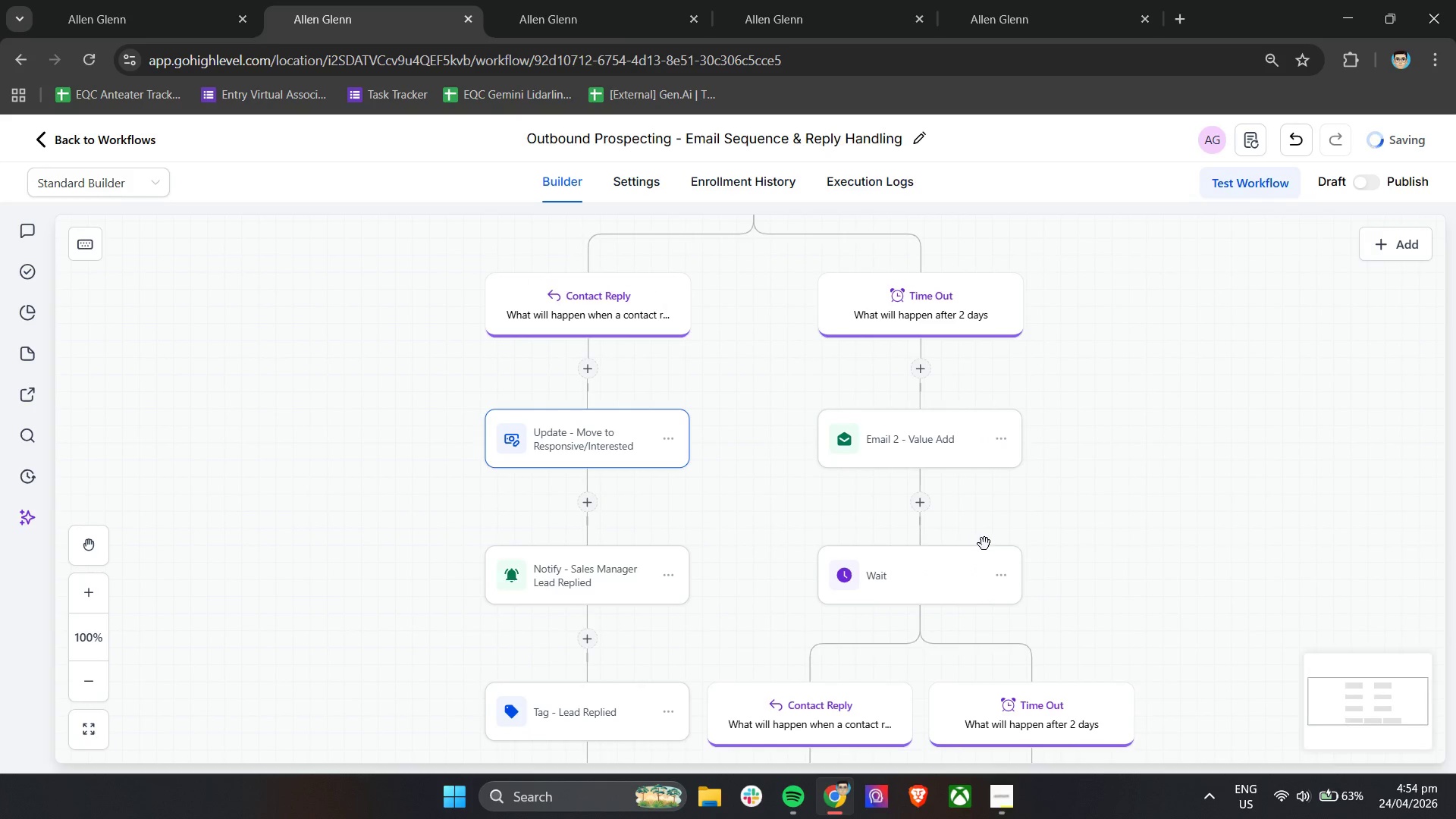 
scroll: coordinate [994, 533], scroll_direction: down, amount: 3.0
 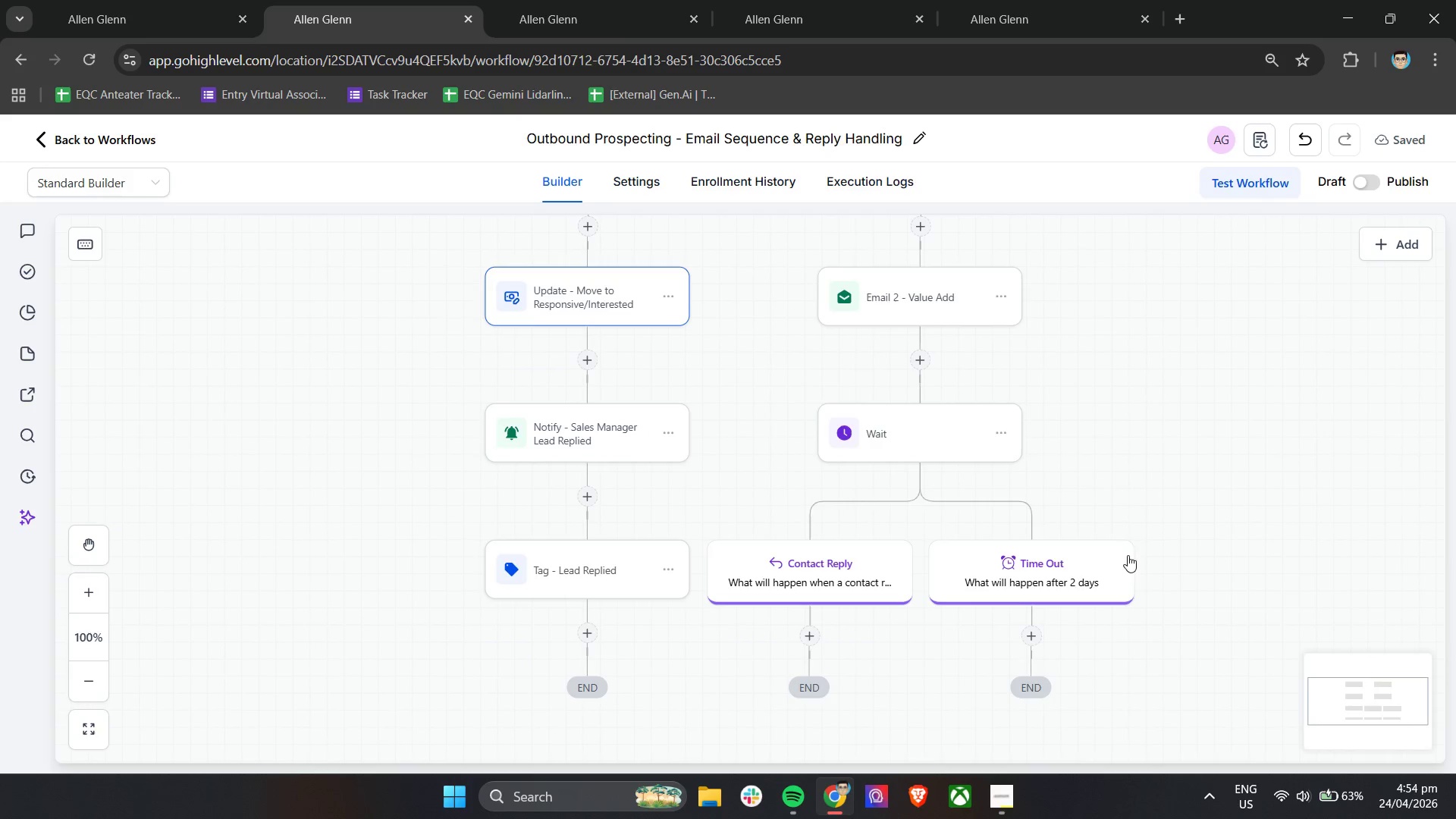 
scroll: coordinate [1164, 551], scroll_direction: up, amount: 4.0
 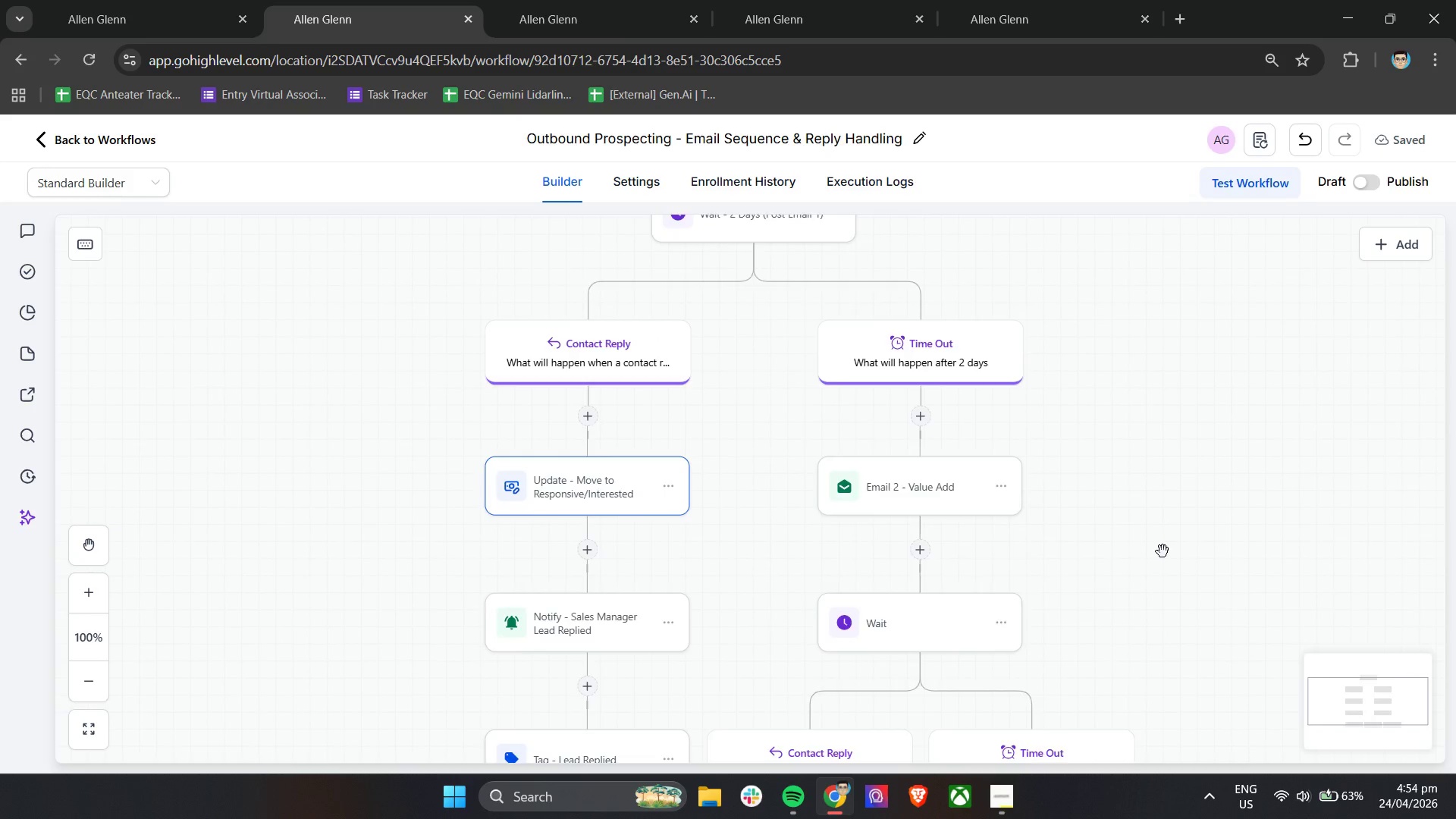 
scroll: coordinate [1163, 551], scroll_direction: down, amount: 4.0
 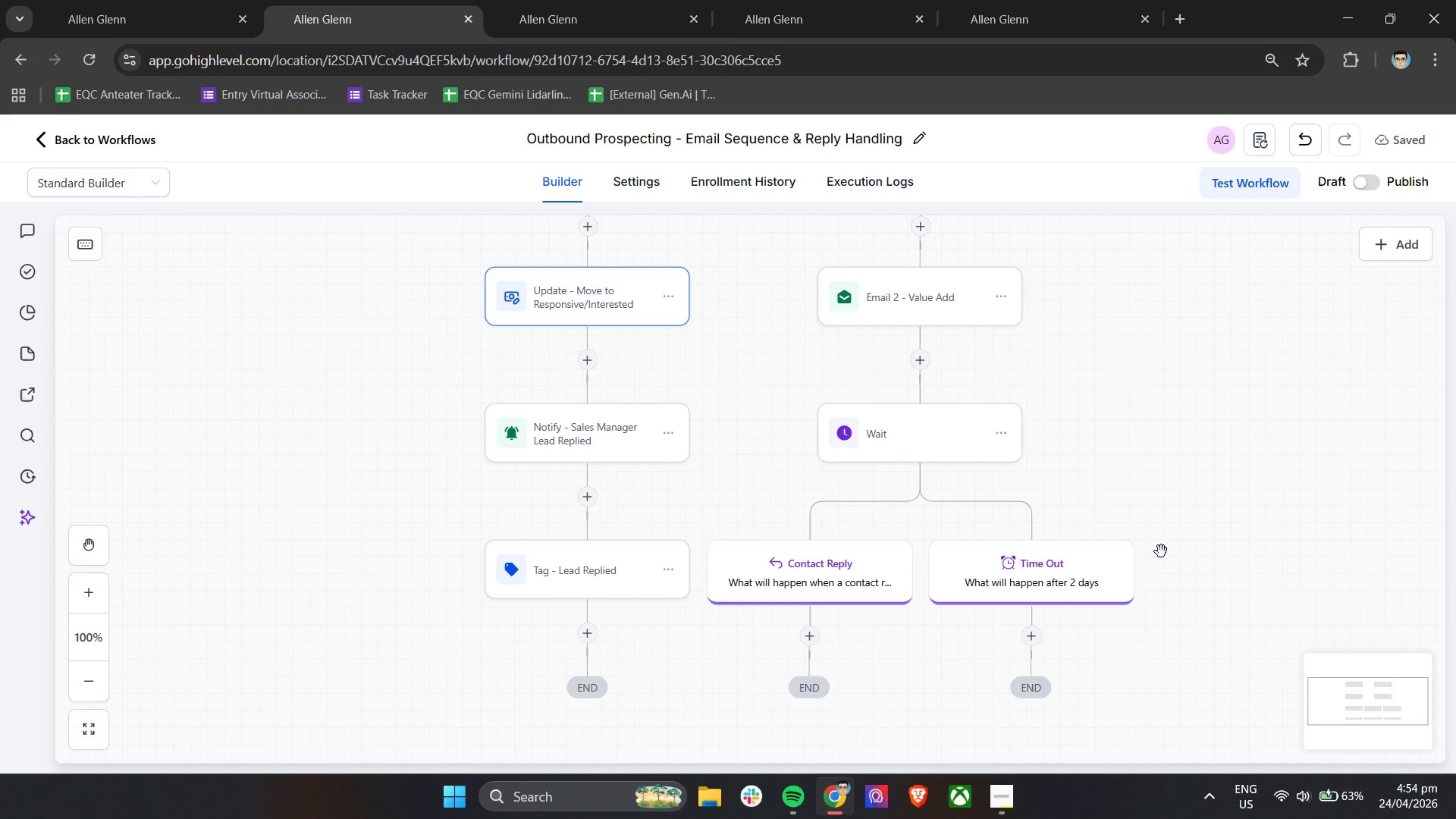 
scroll: coordinate [1161, 551], scroll_direction: up, amount: 2.0
 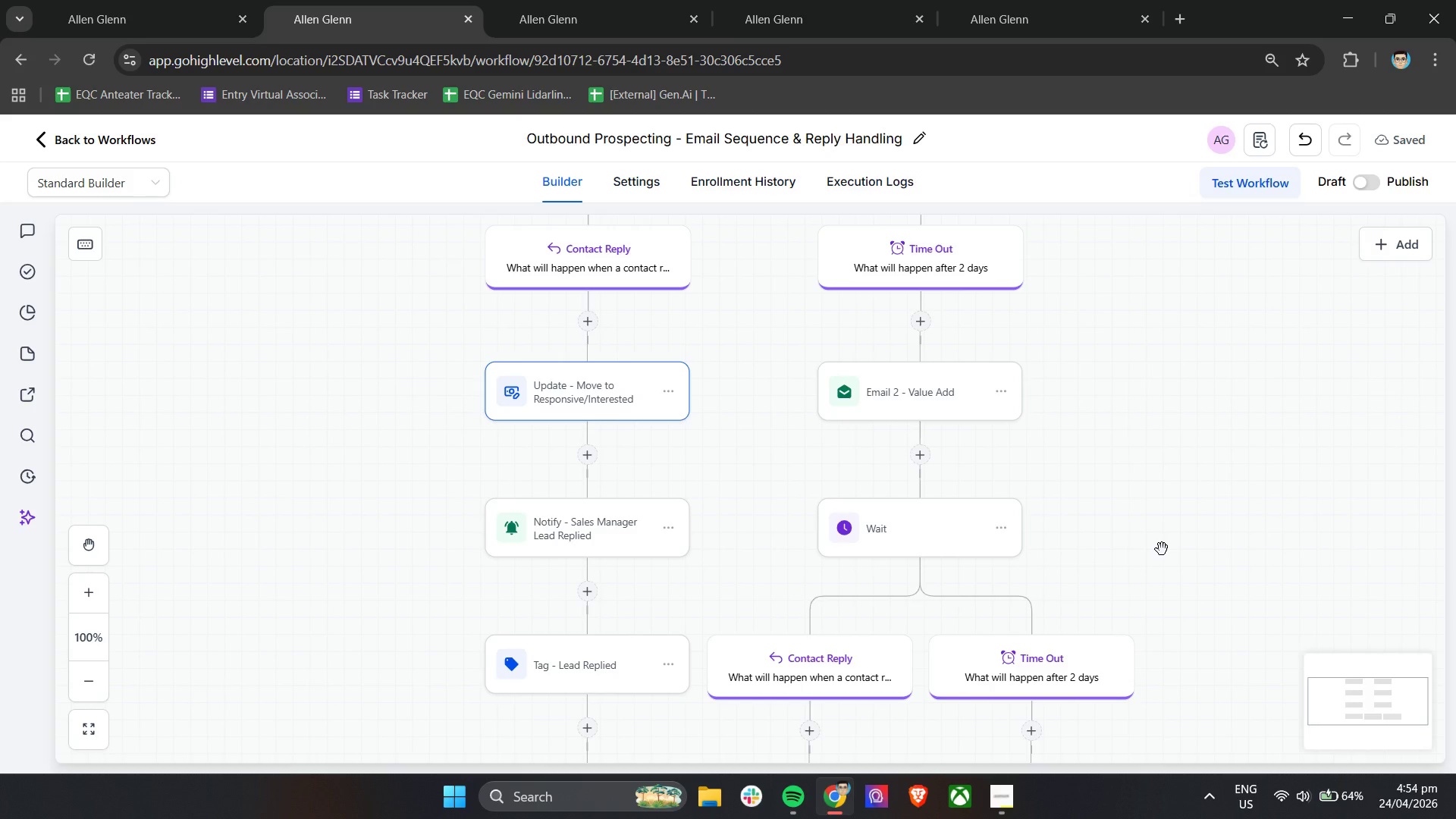 
wait(33.79)
 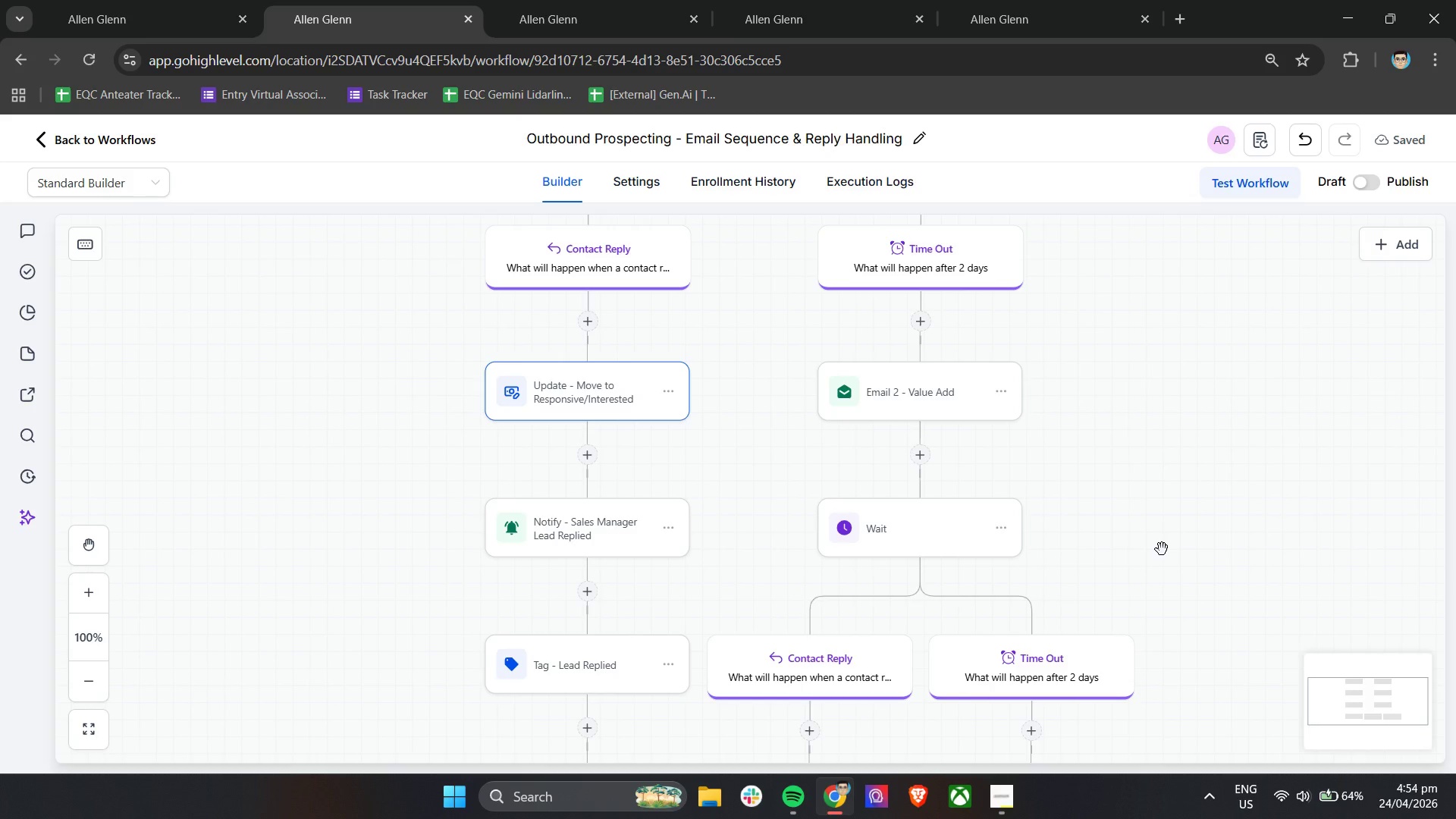 
scroll: coordinate [915, 351], scroll_direction: down, amount: 3.0
 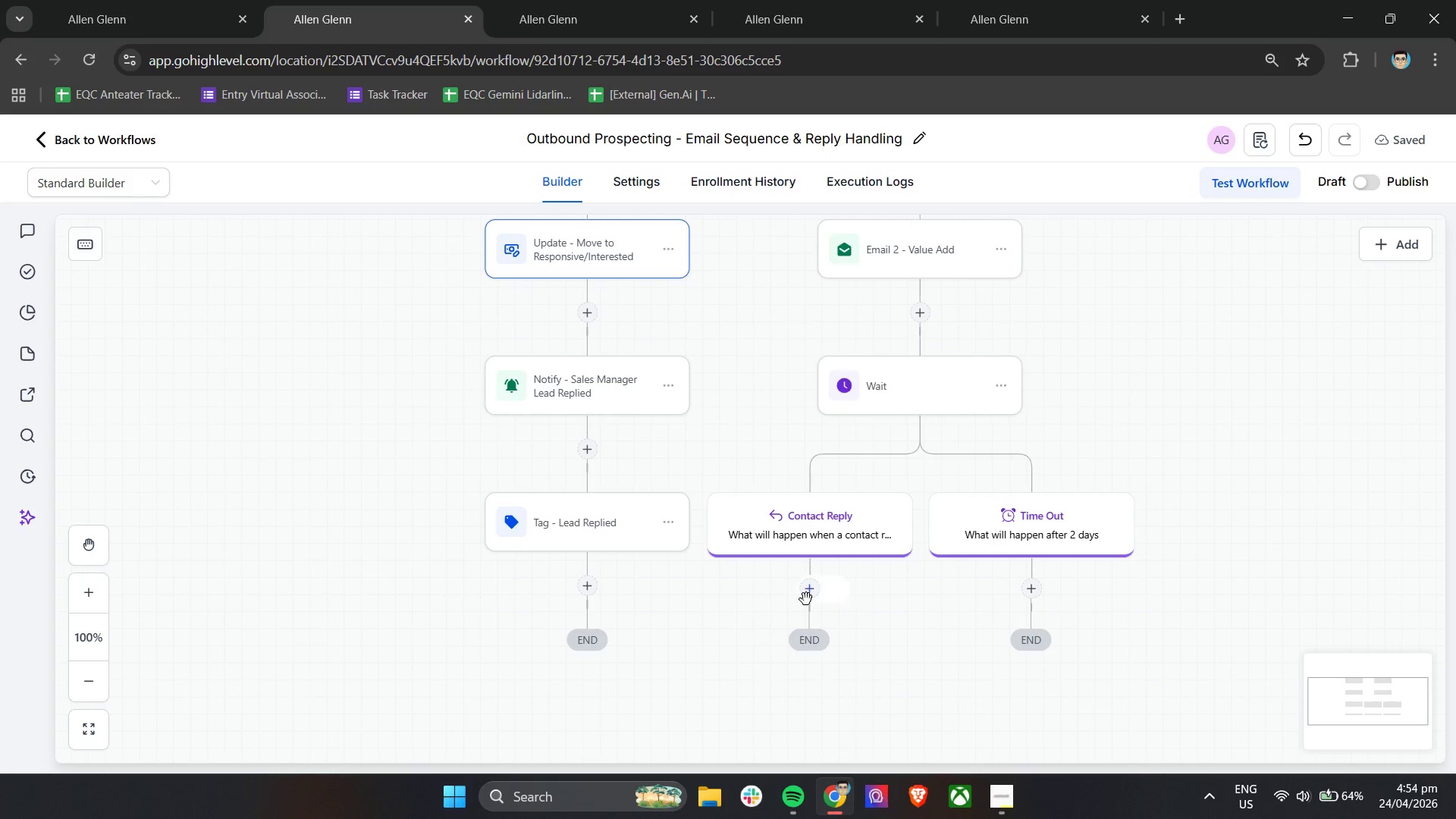 
left_click([810, 587])
 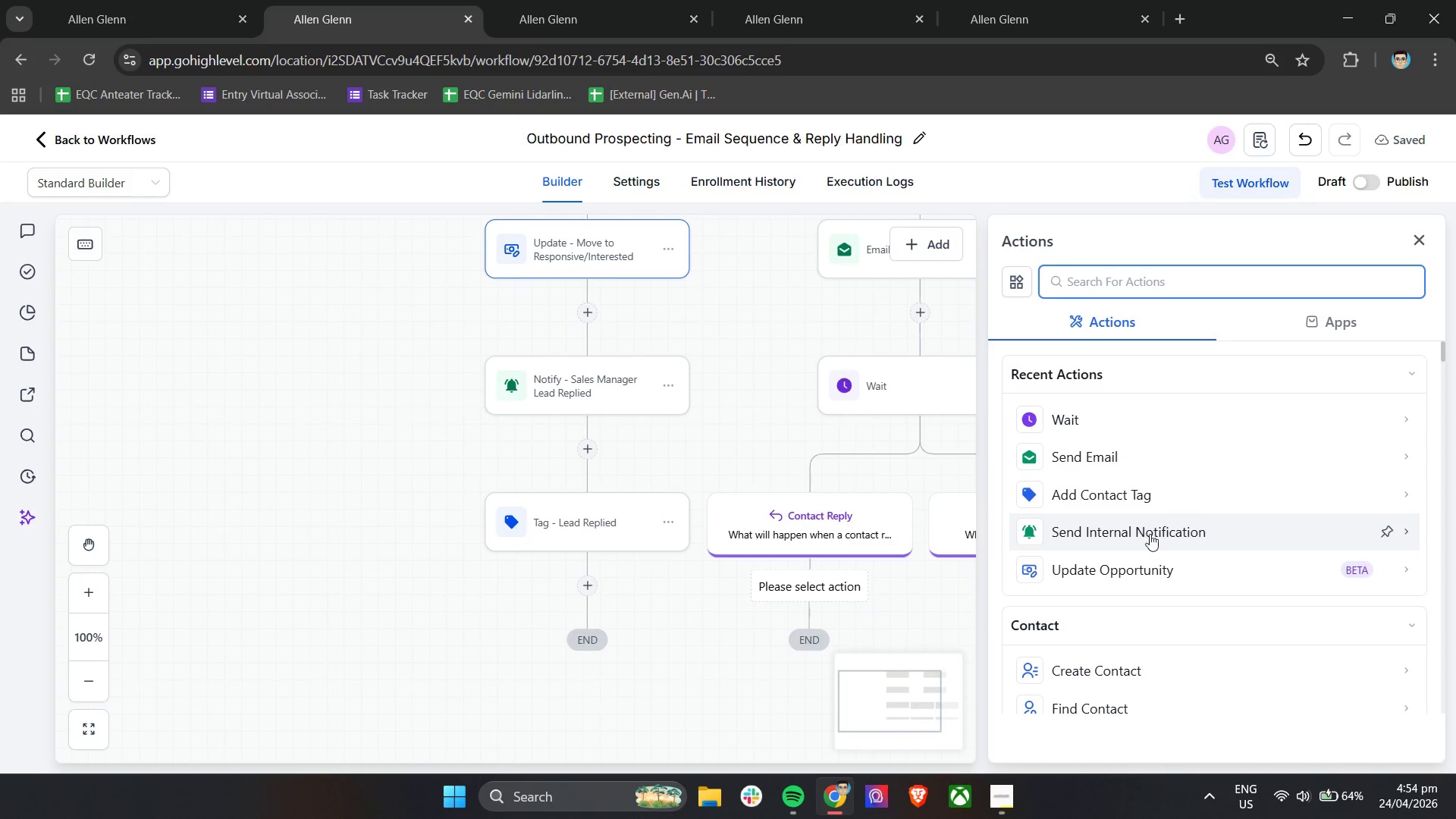 
left_click([1138, 570])
 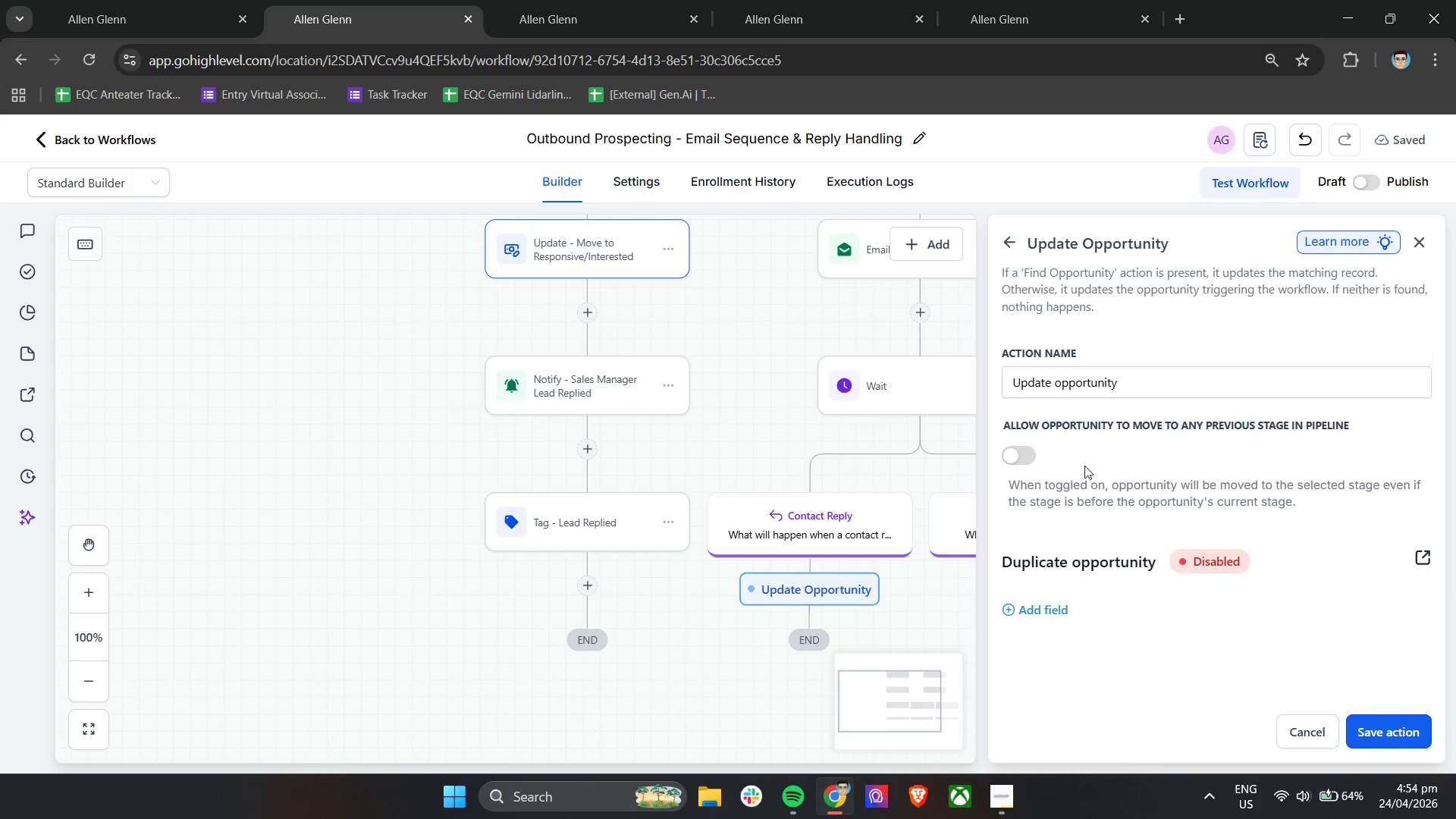 
wait(6.69)
 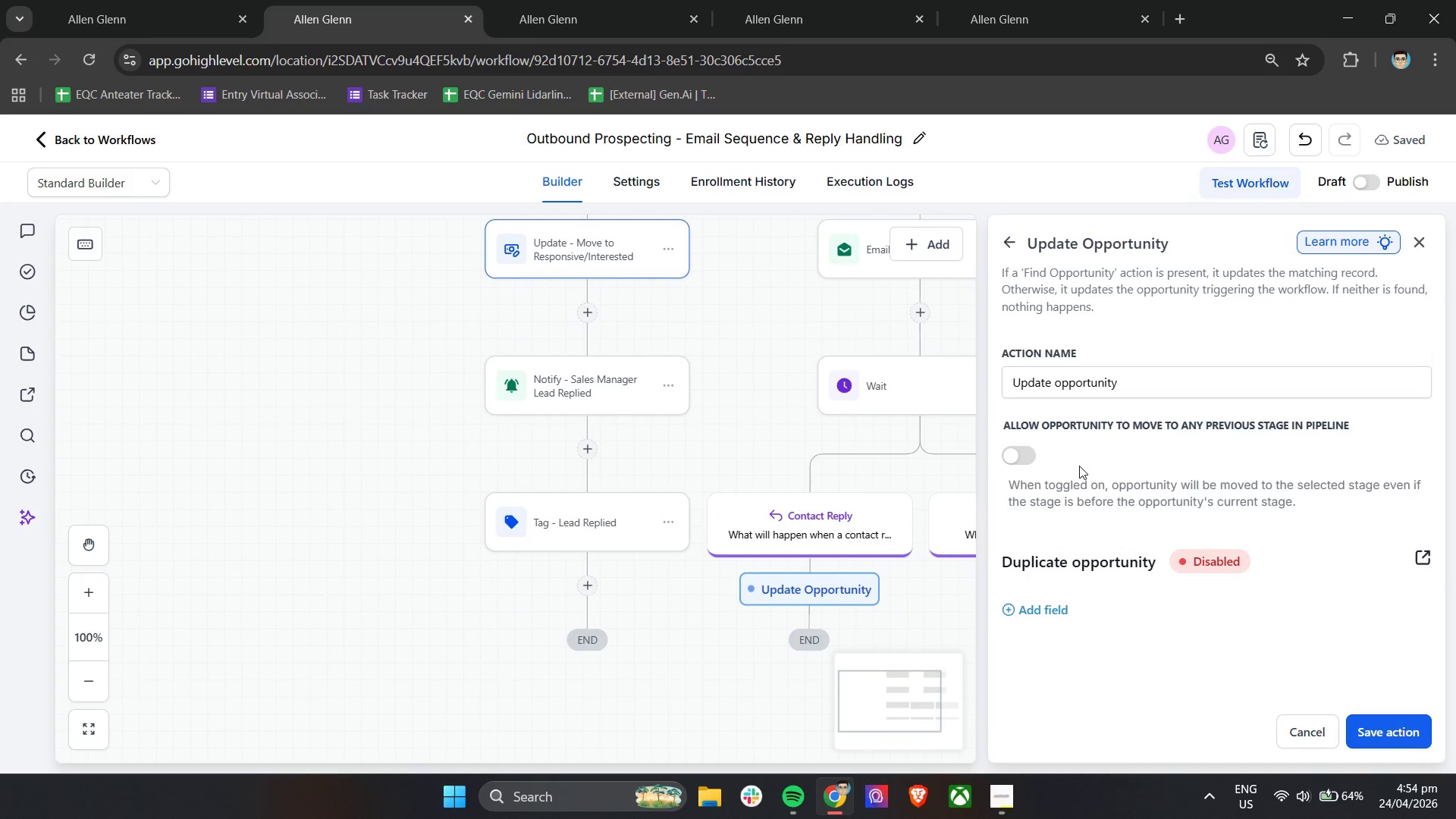 
scroll: coordinate [1130, 463], scroll_direction: down, amount: 2.0
 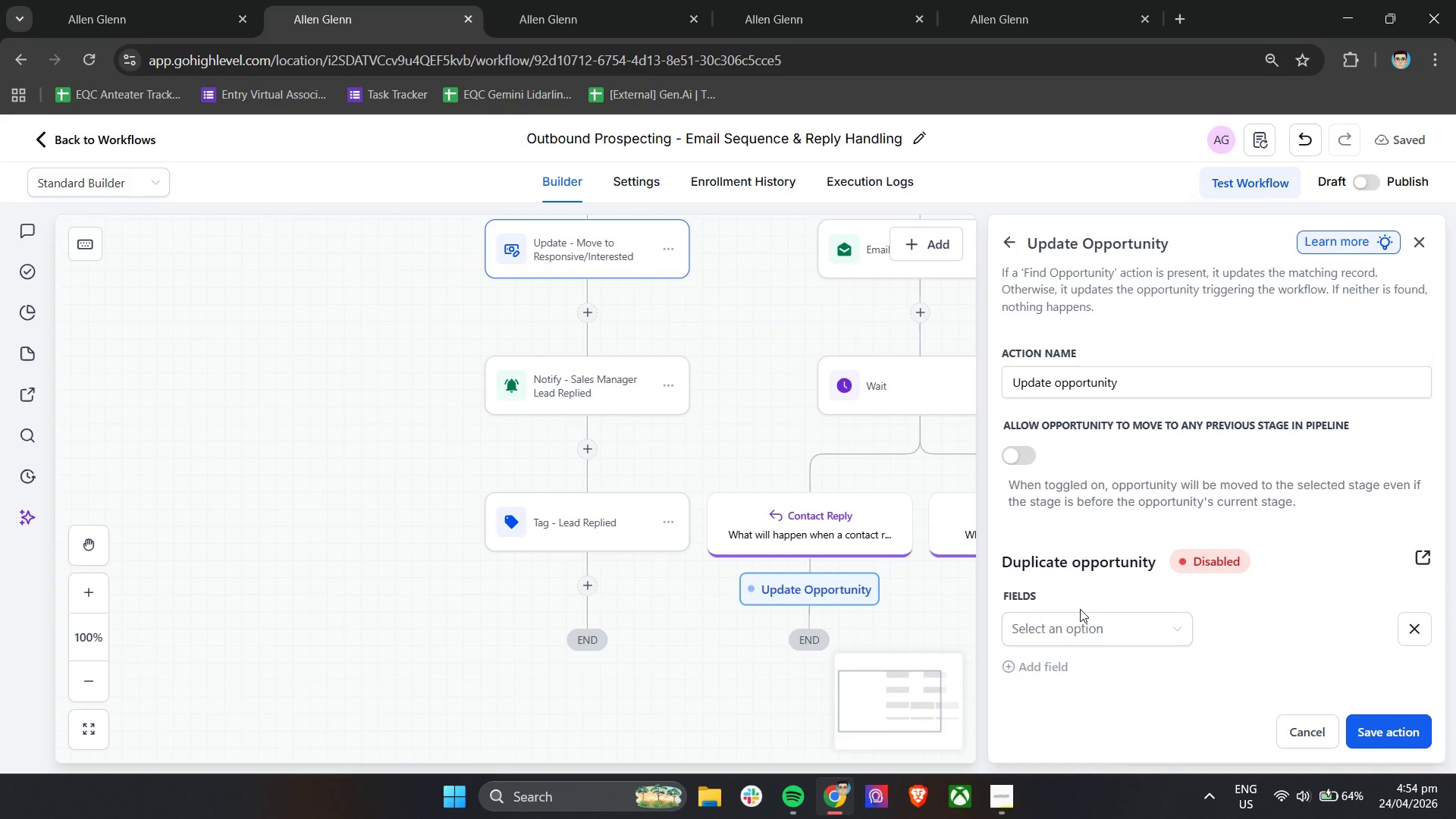 
left_click([1073, 623])
 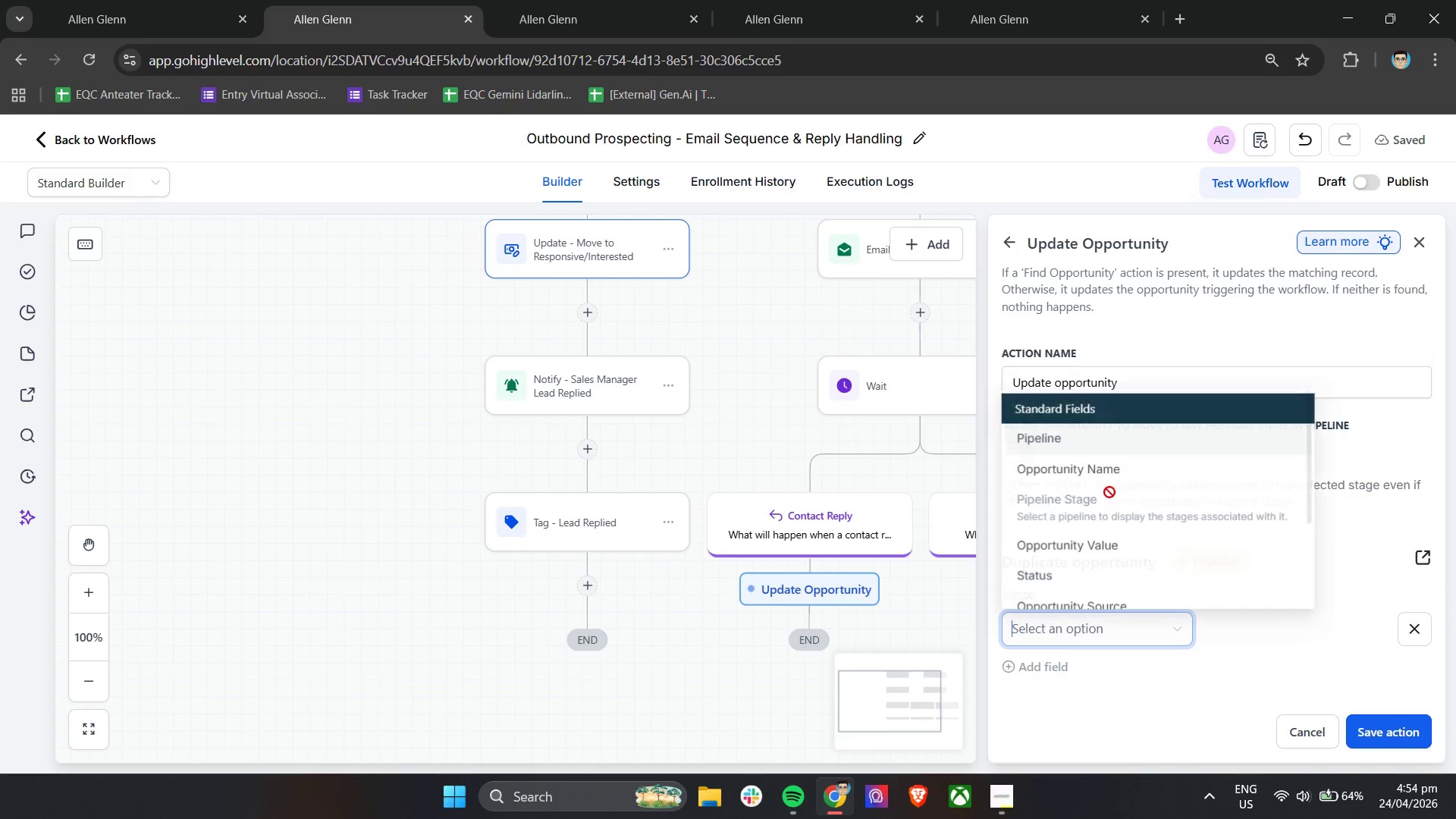 
scroll: coordinate [1114, 478], scroll_direction: none, amount: 0.0
 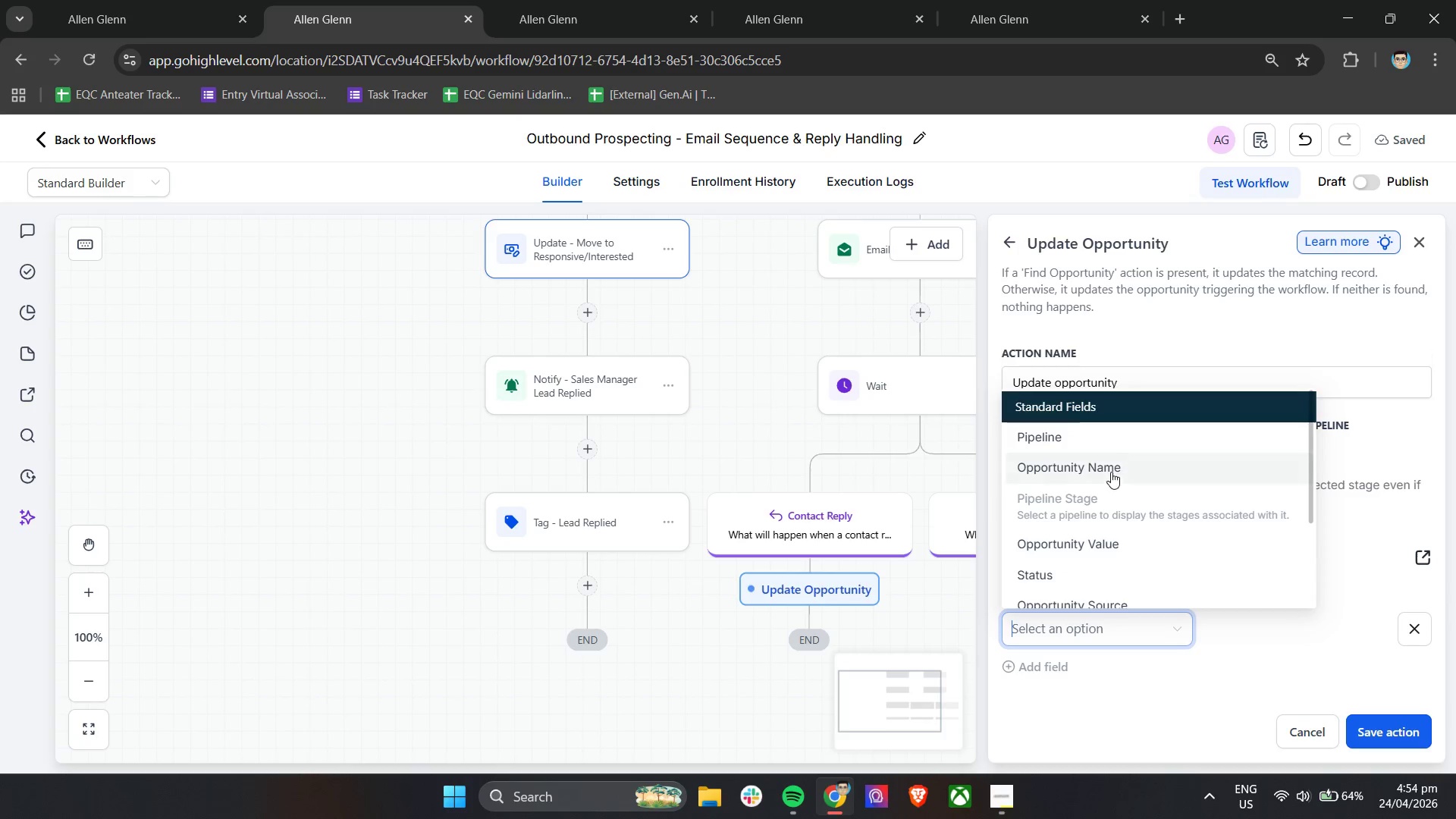 
left_click([1108, 443])
 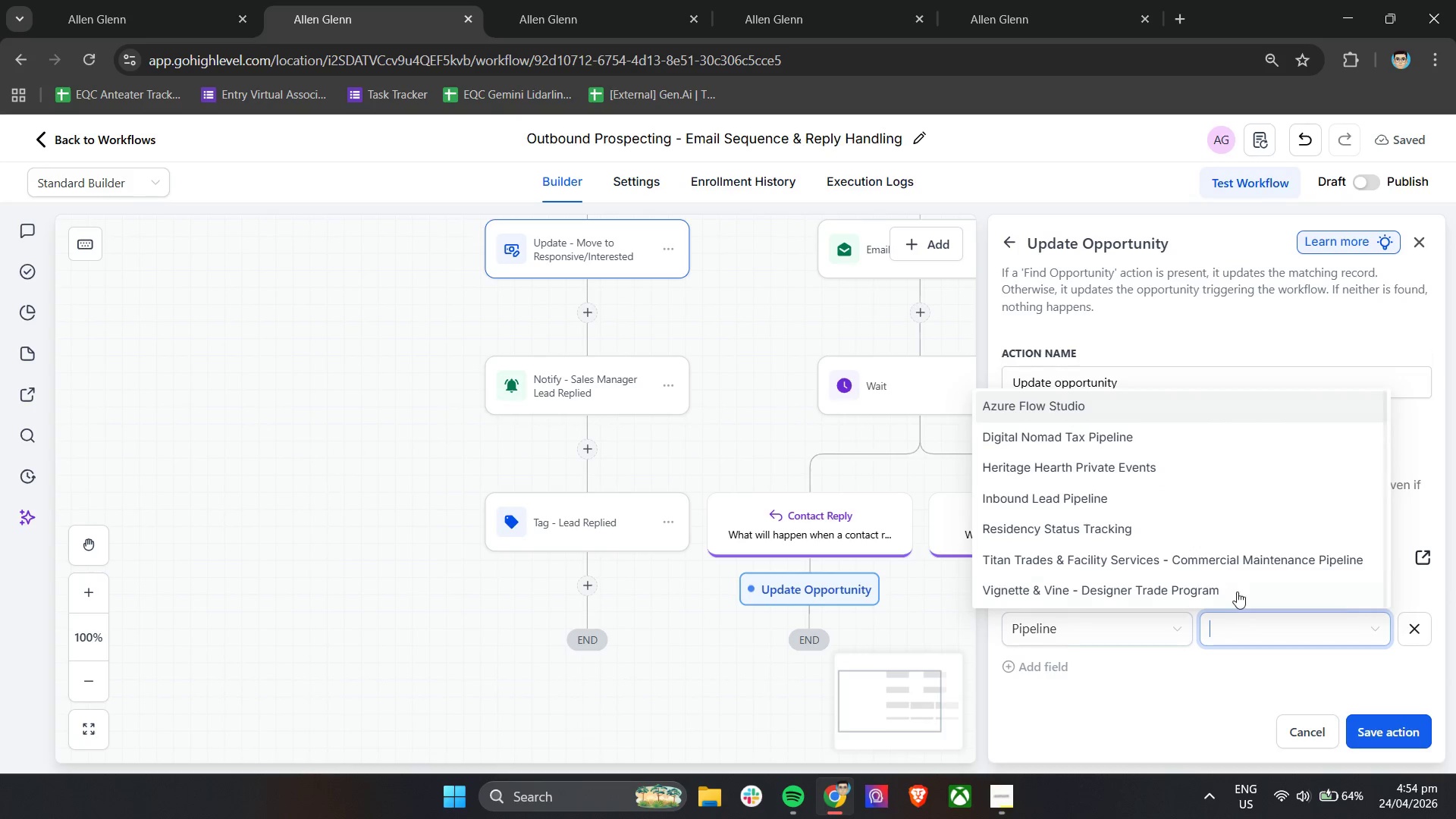 
left_click([1226, 561])
 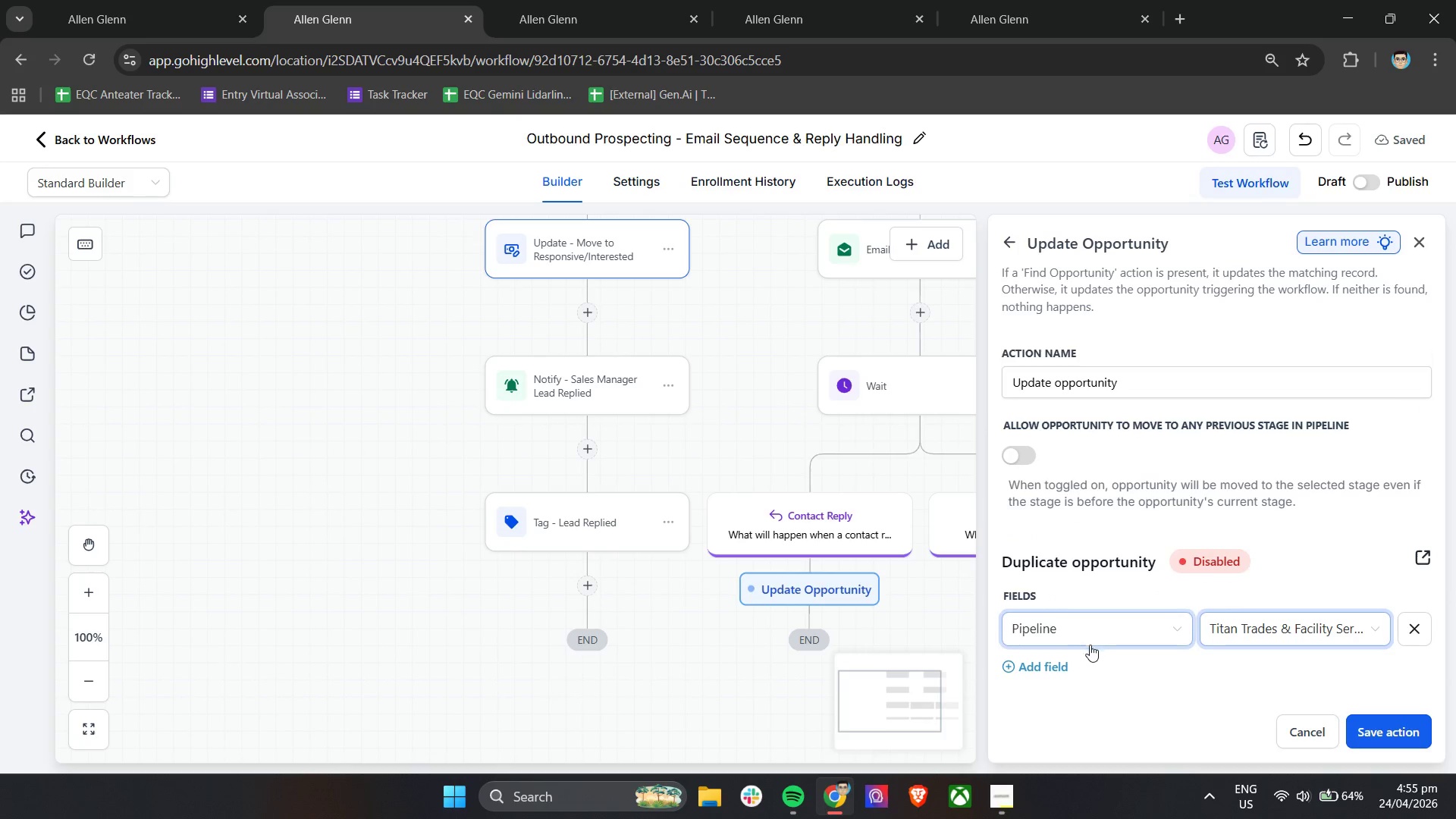 
left_click([1047, 664])
 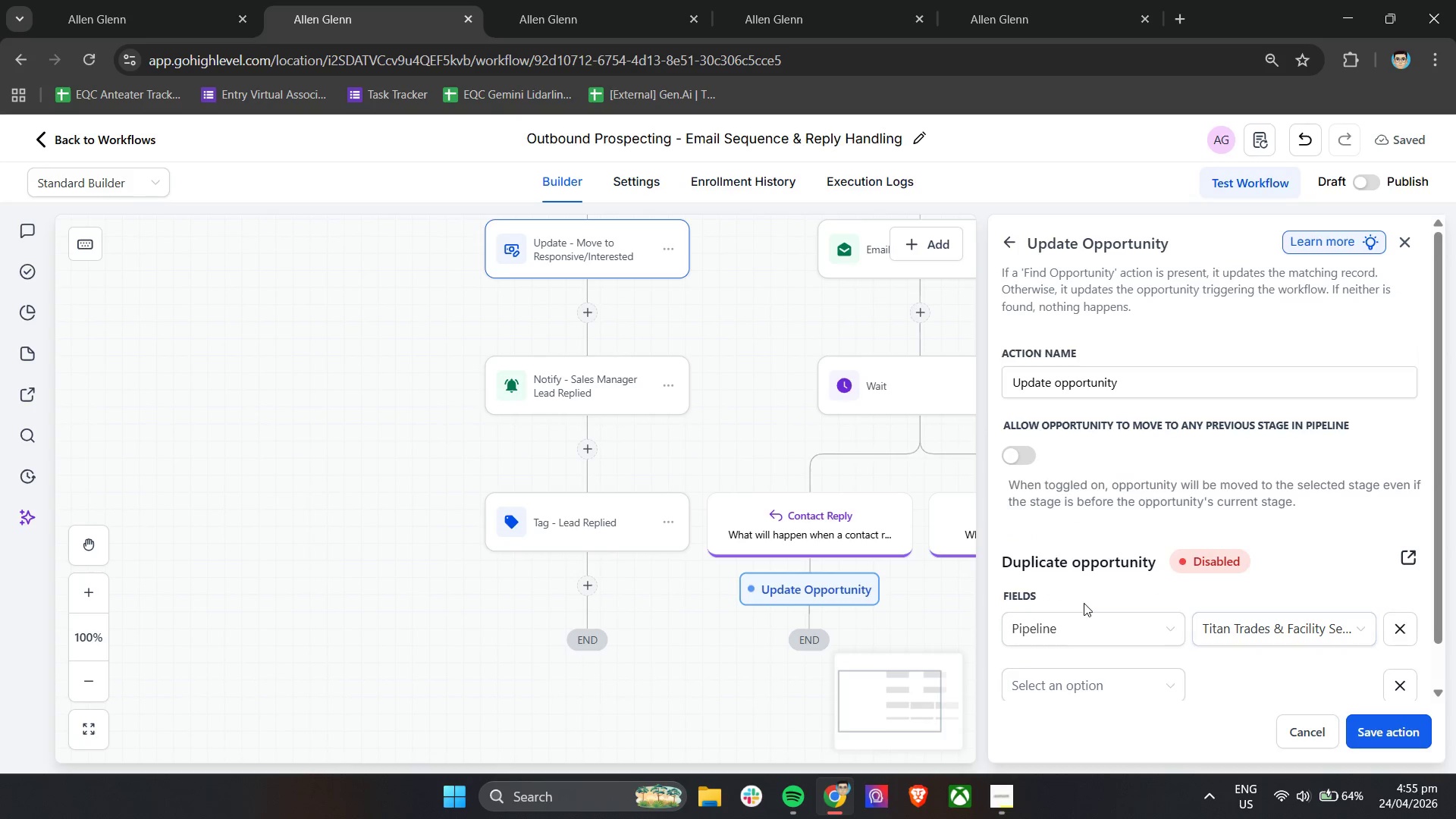 
scroll: coordinate [1073, 654], scroll_direction: down, amount: 2.0
 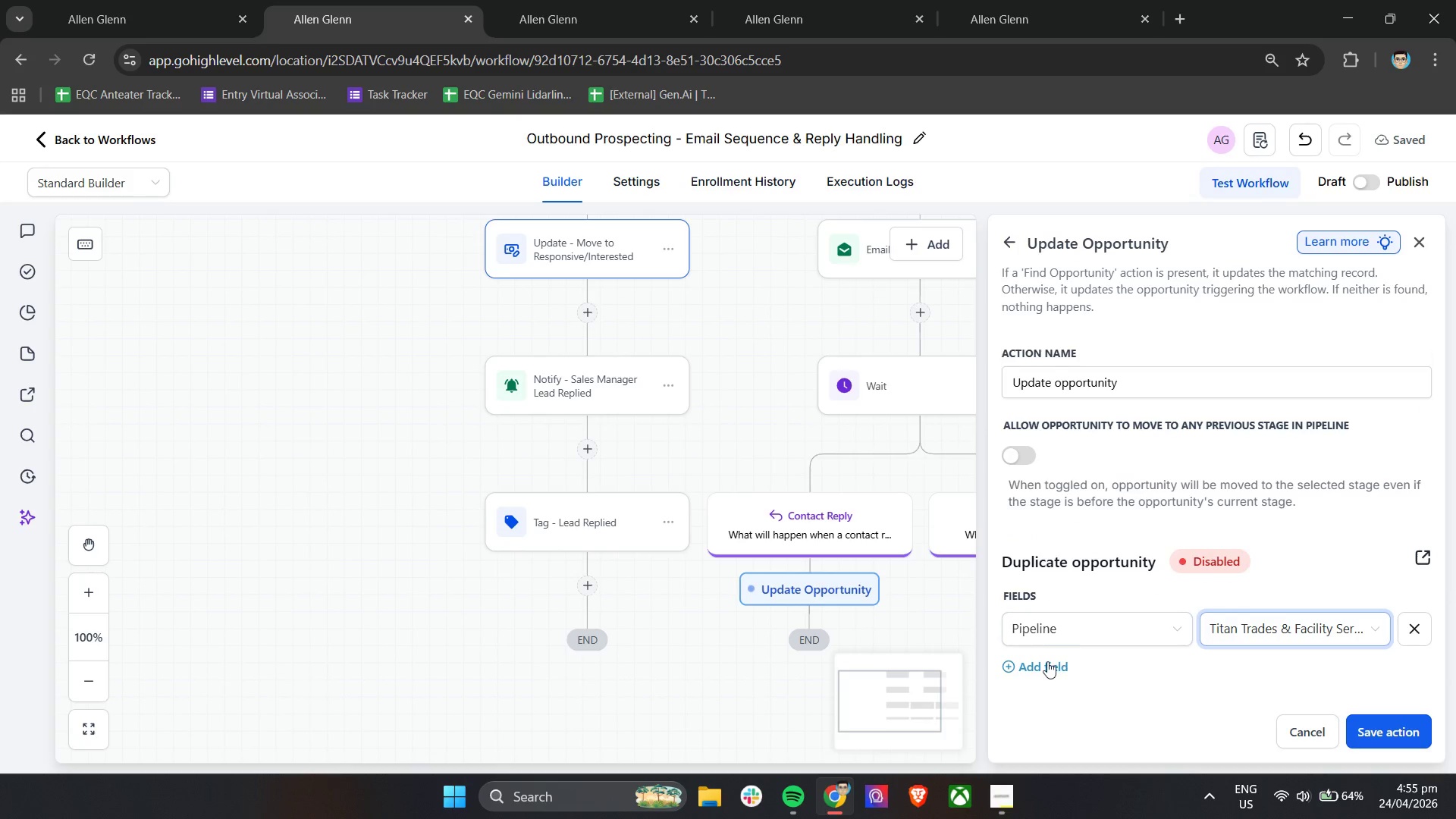 
left_click([1101, 630])
 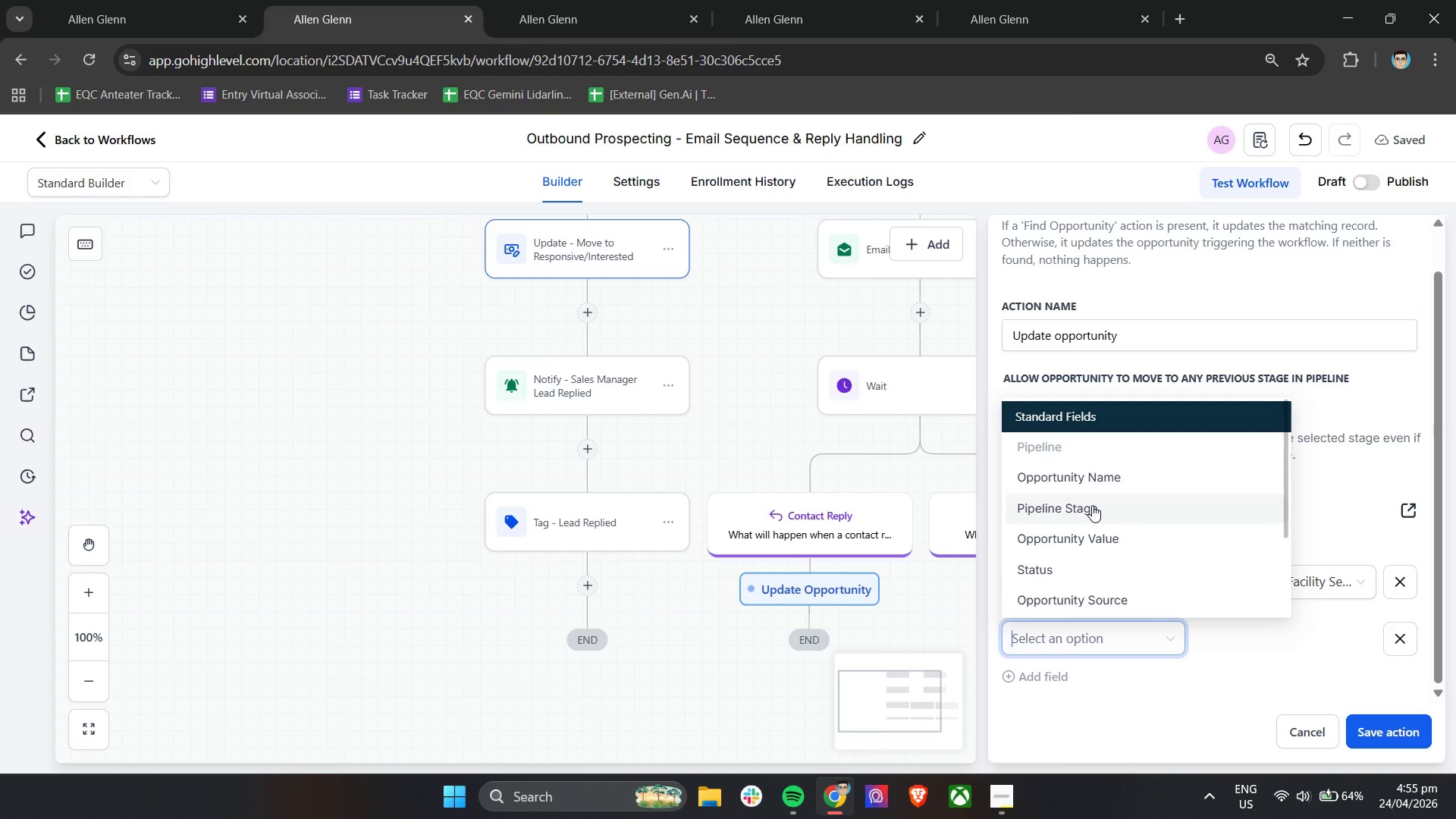 
scroll: coordinate [1113, 557], scroll_direction: down, amount: 3.0
 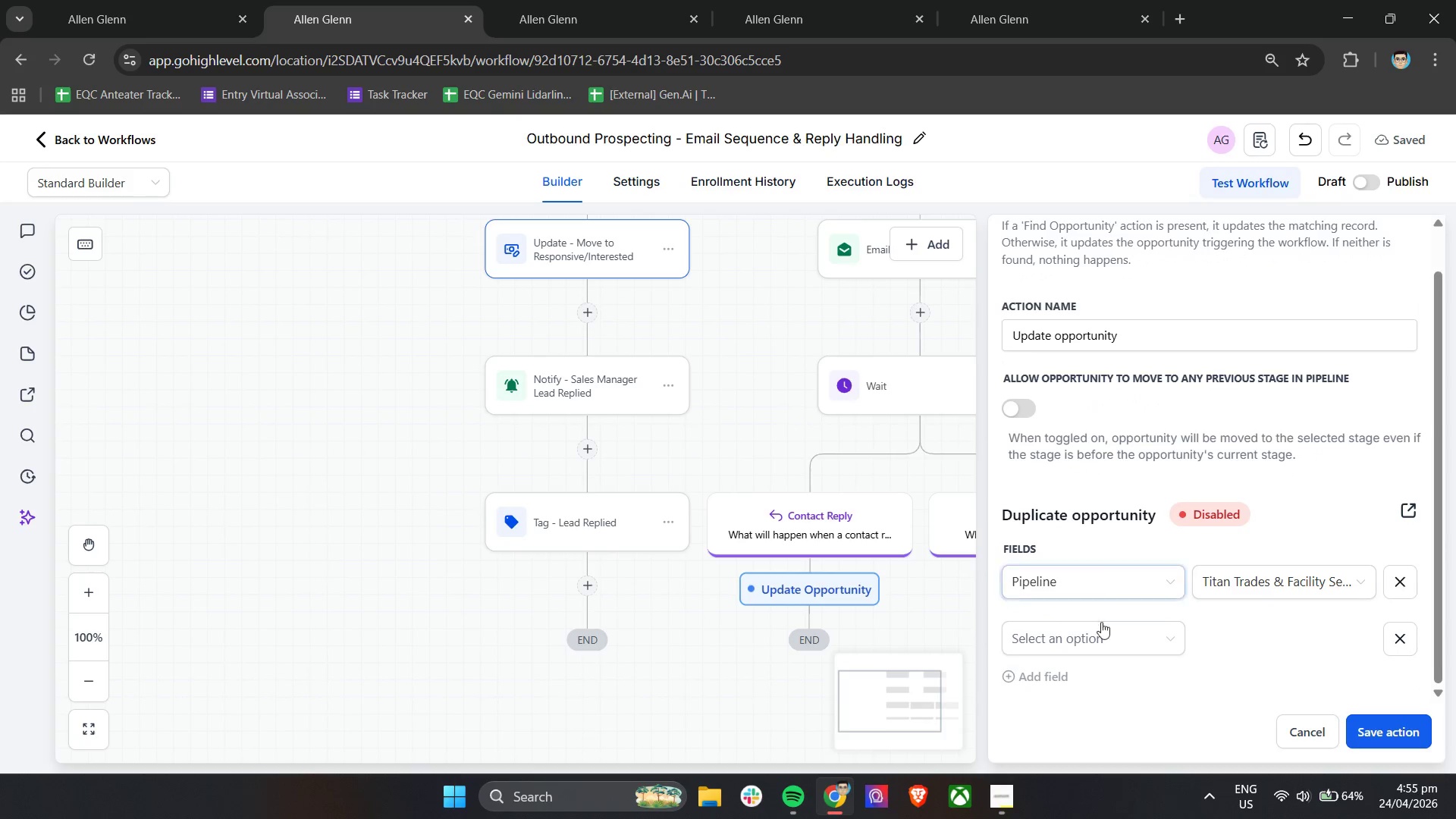 
left_click([1092, 499])
 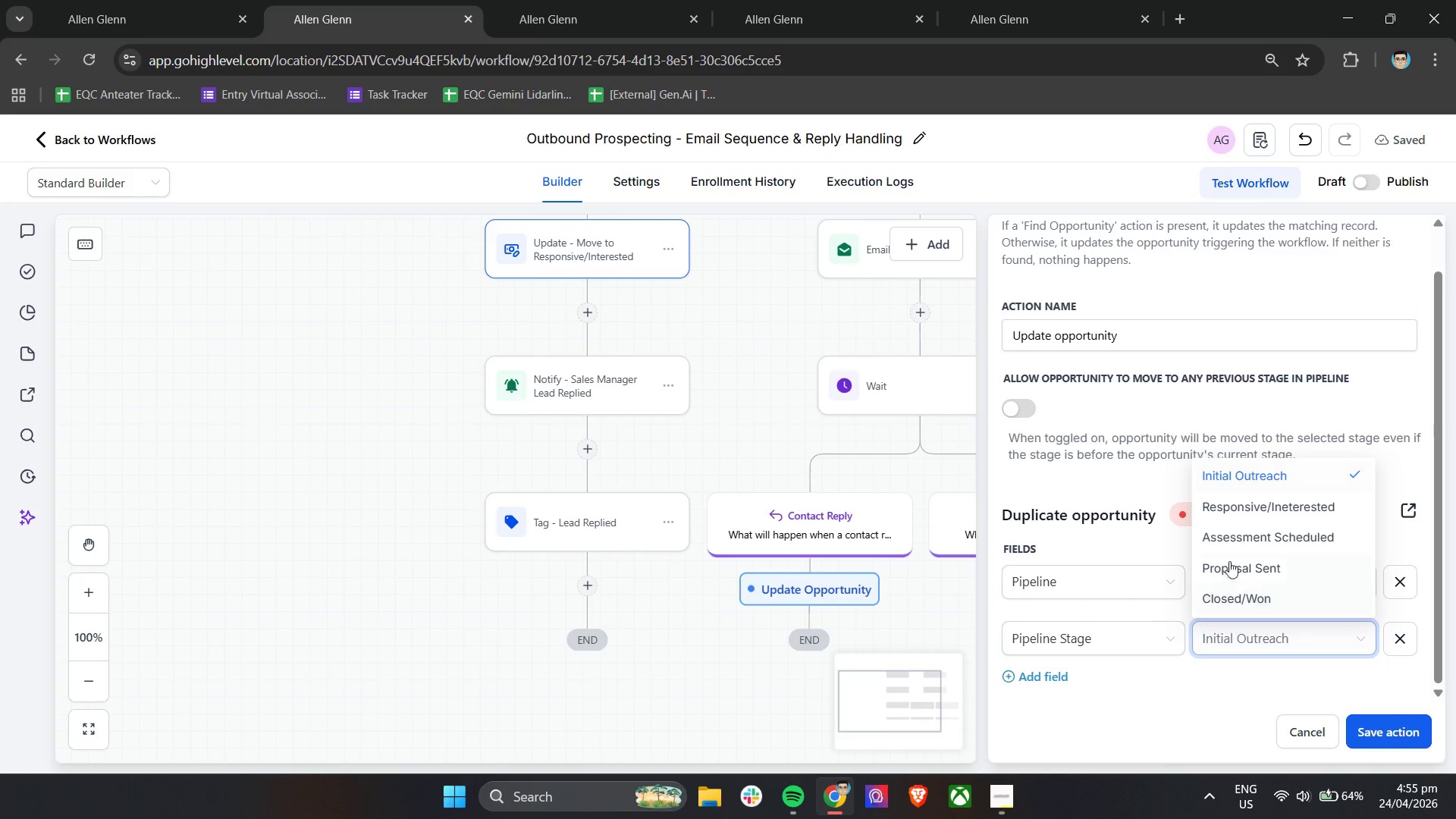 
left_click([1239, 509])
 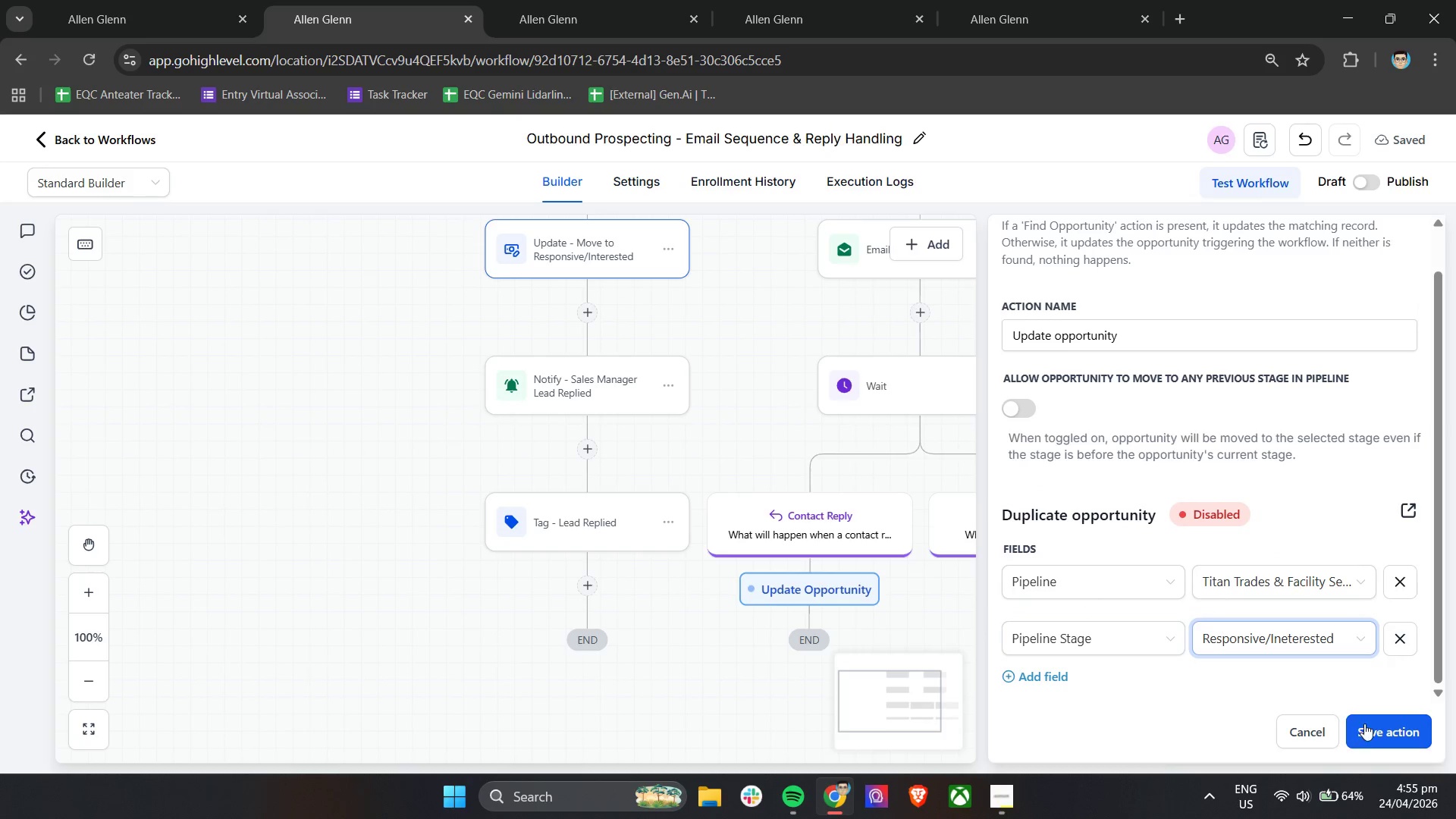 
left_click([1376, 731])
 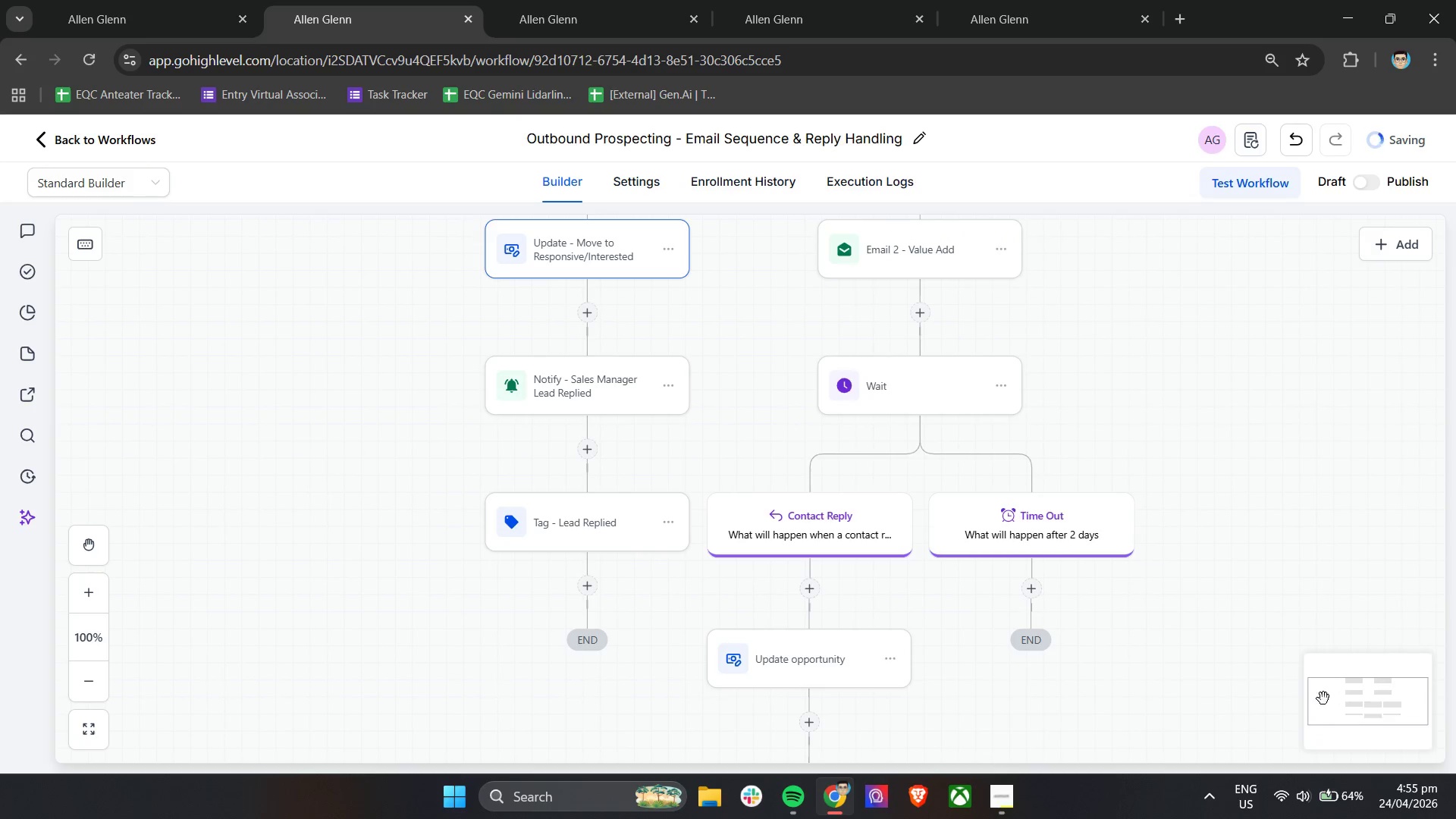 
scroll: coordinate [786, 556], scroll_direction: up, amount: 2.0
 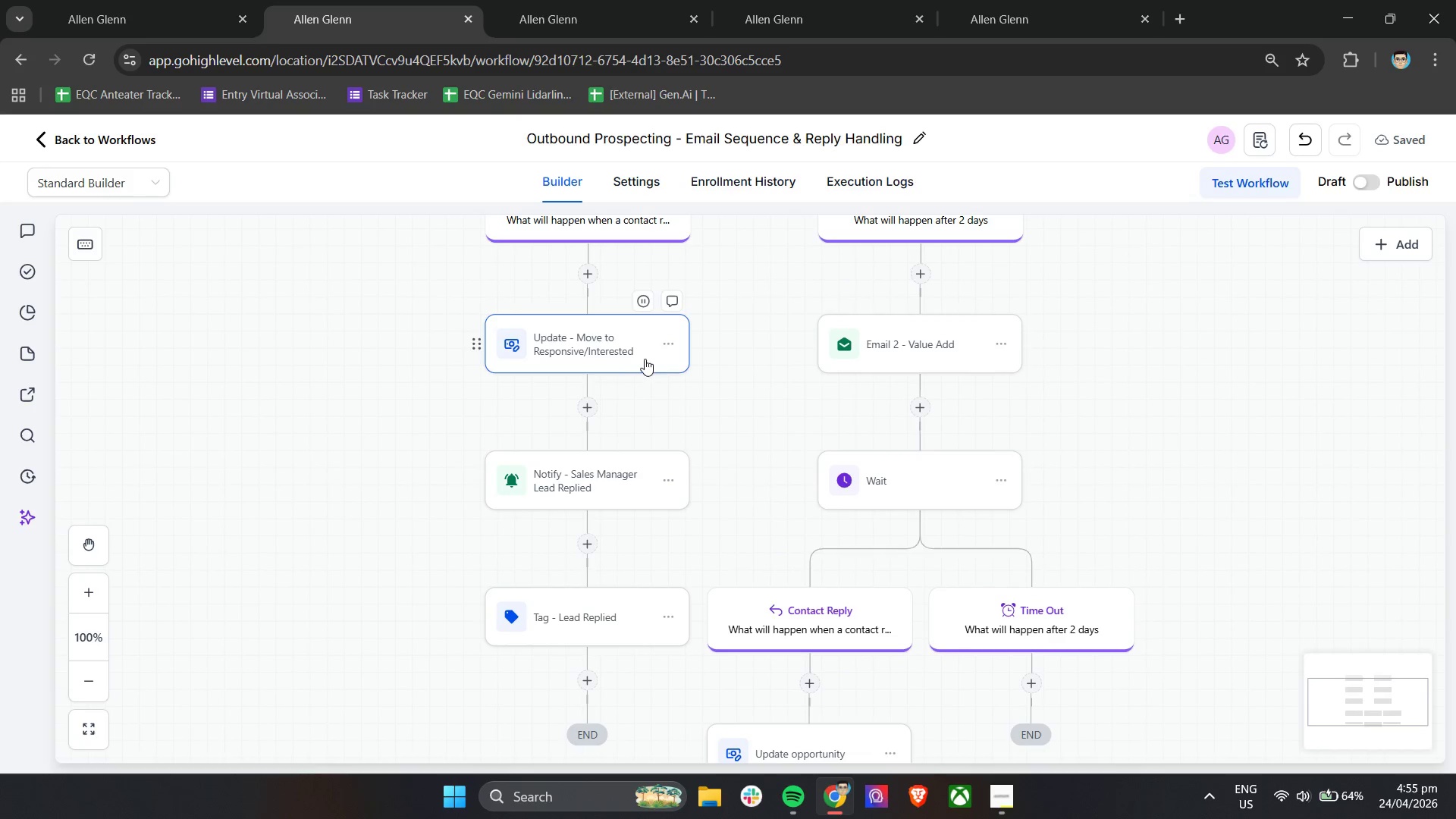 
left_click_drag(start_coordinate=[645, 356], to_coordinate=[613, 353])
 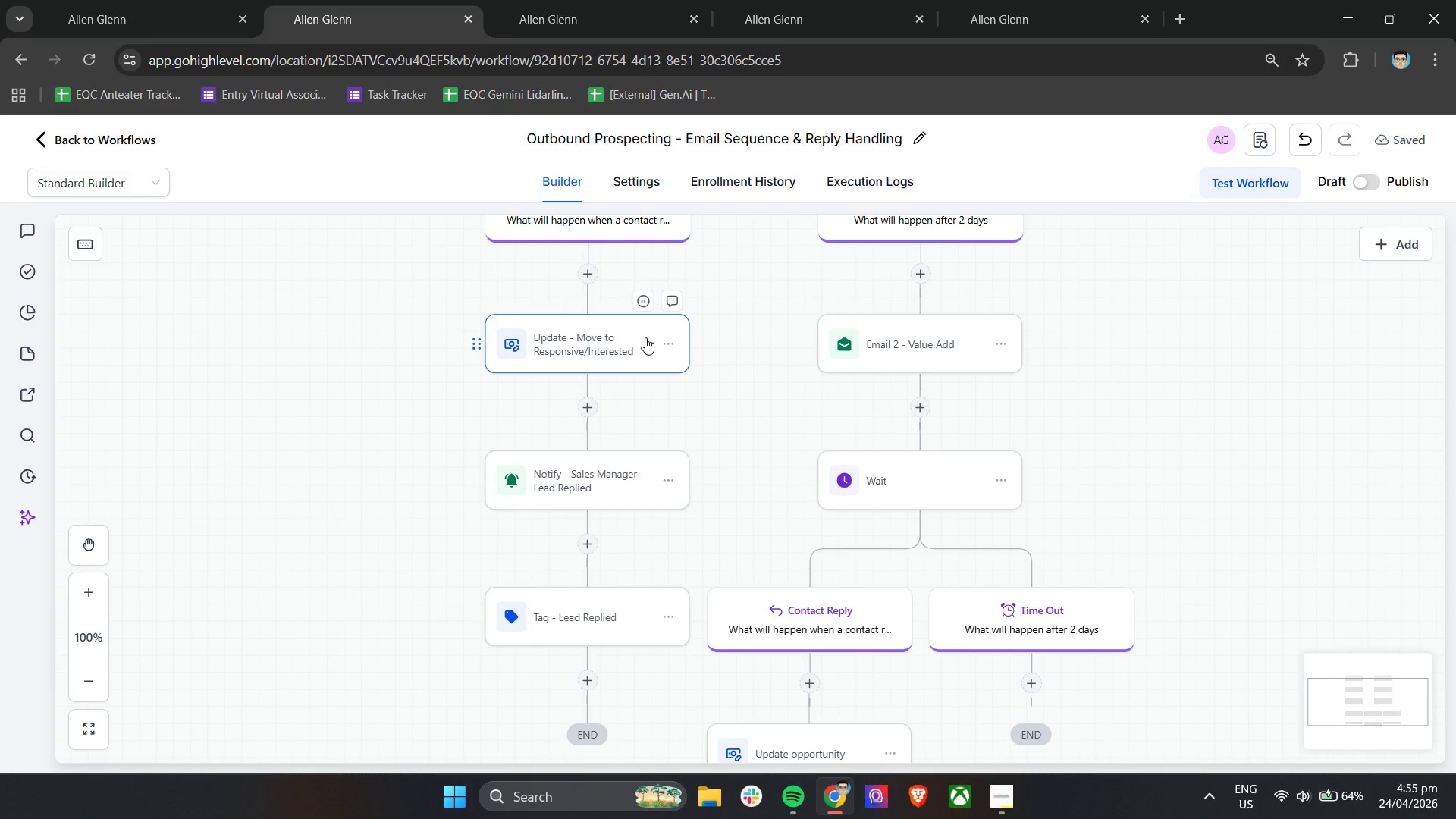 
double_click([645, 337])
 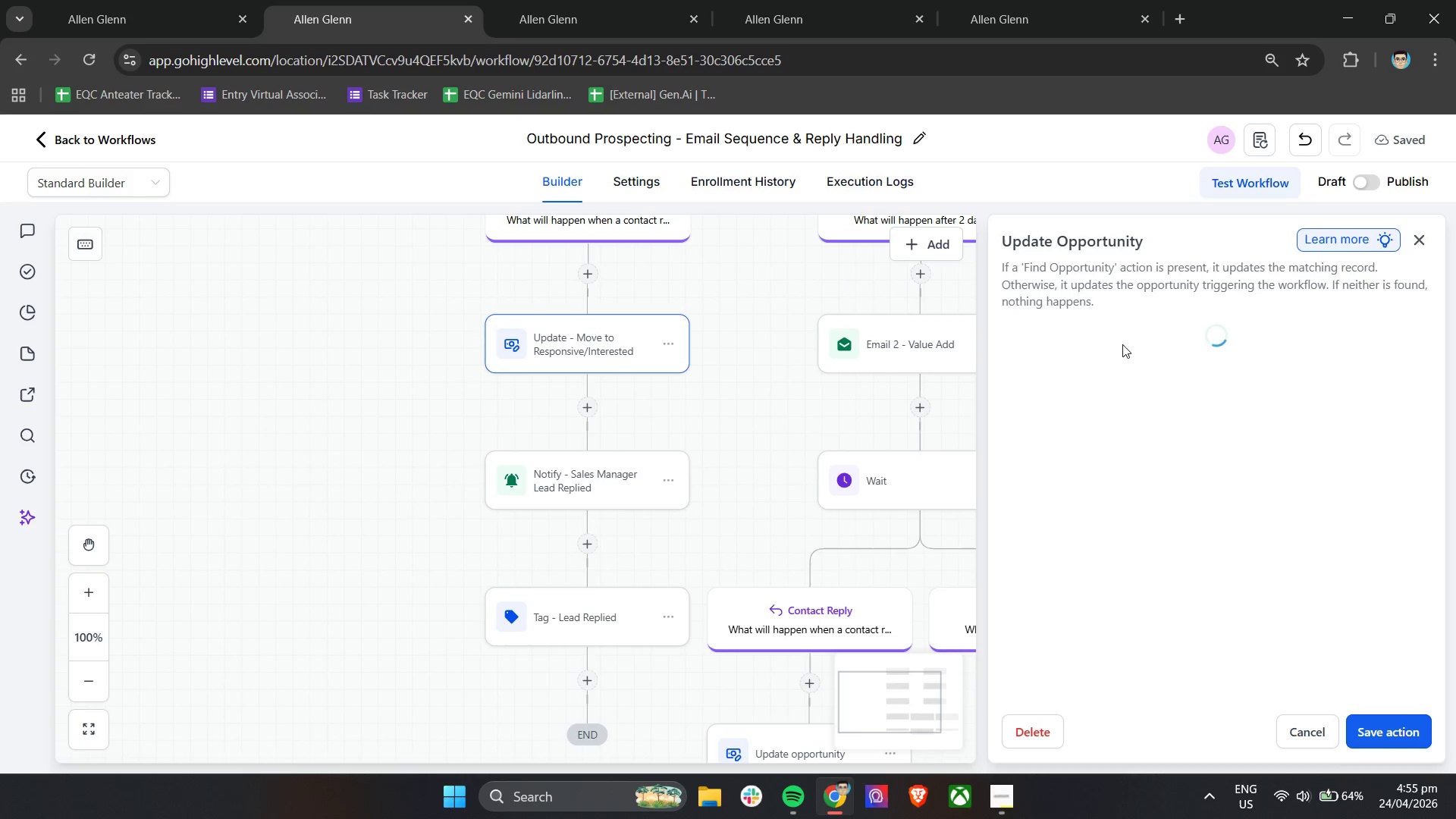 
left_click([1150, 375])
 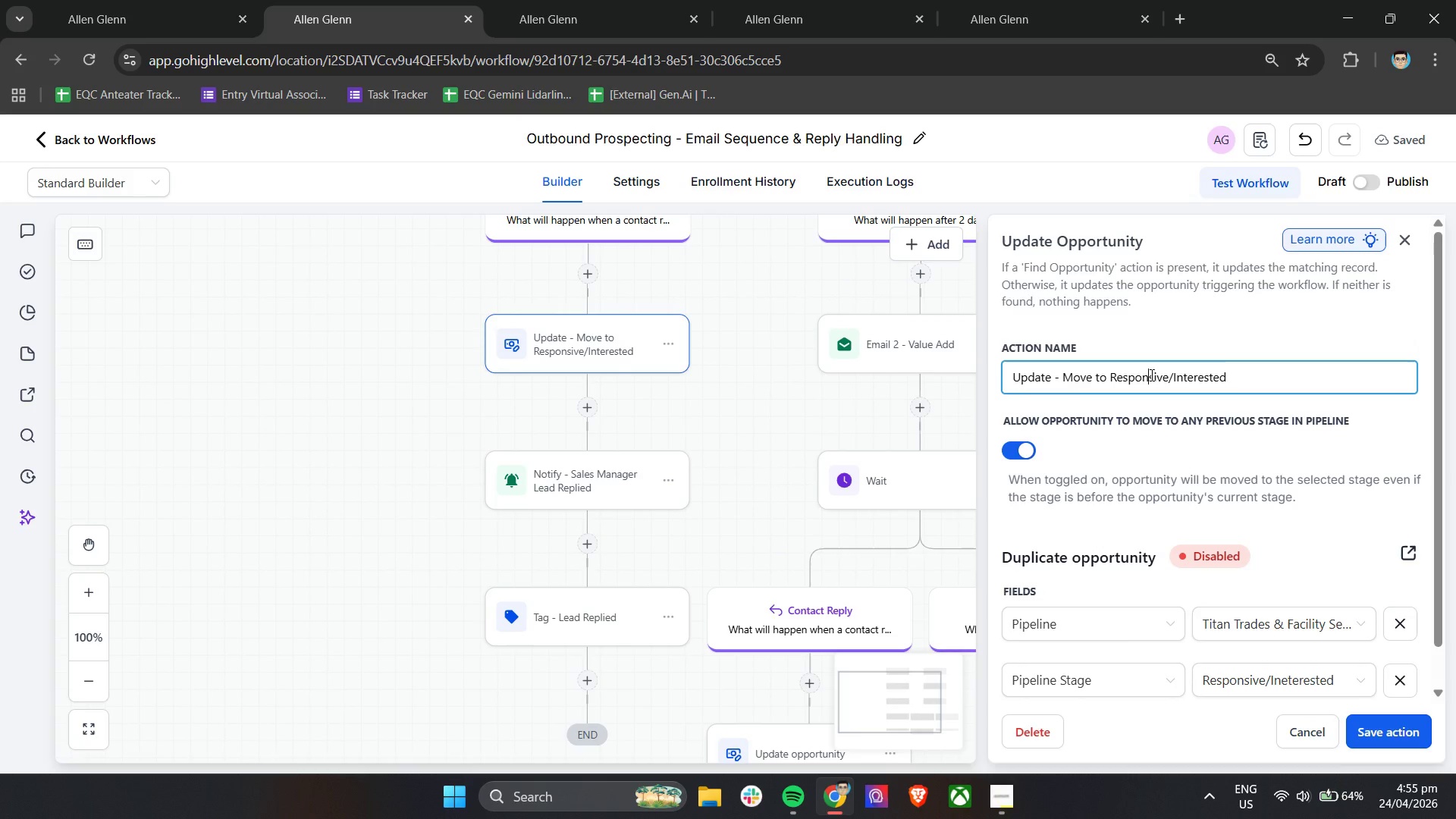 
key(Control+A)
 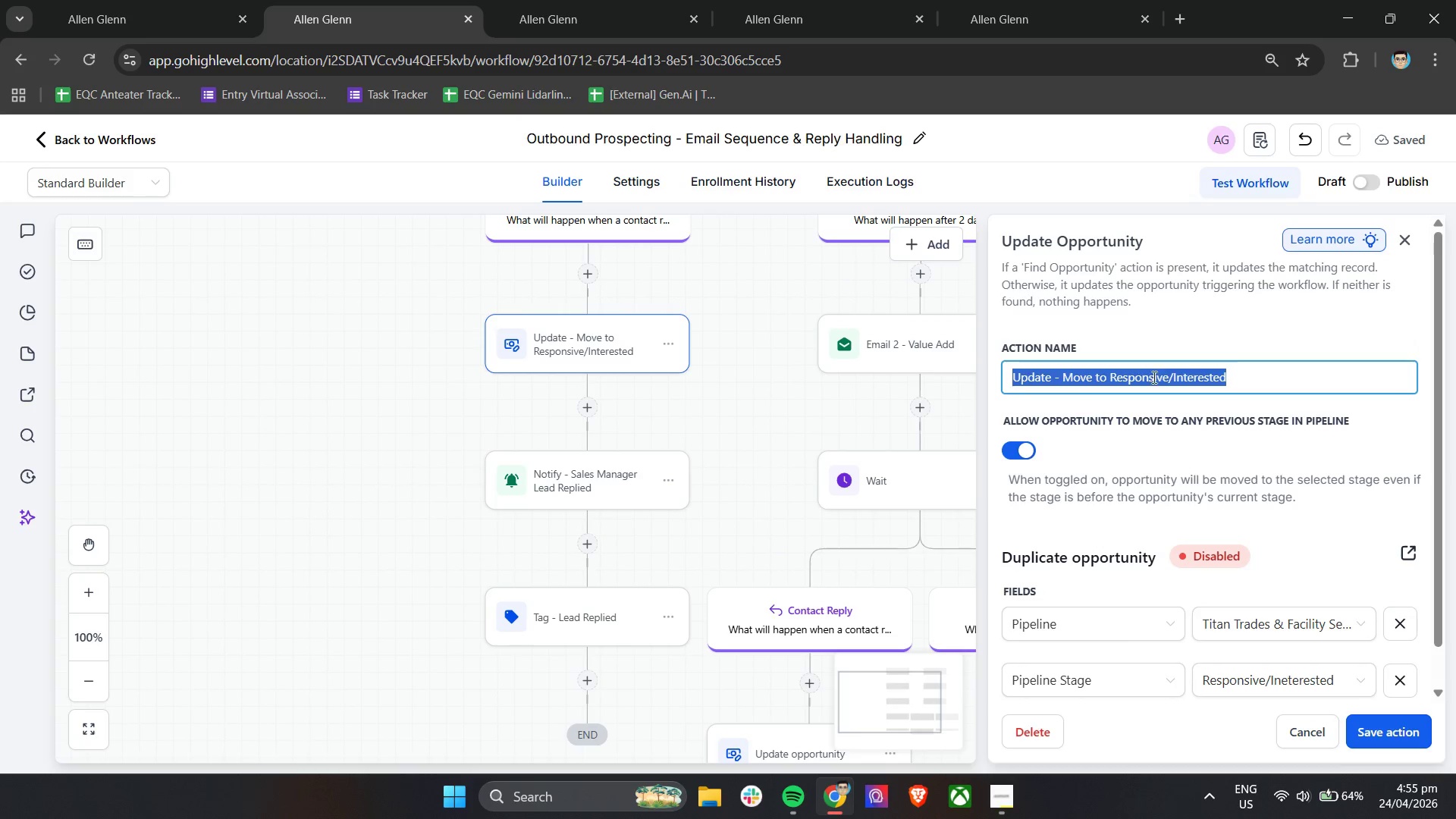 
key(Control+C)
 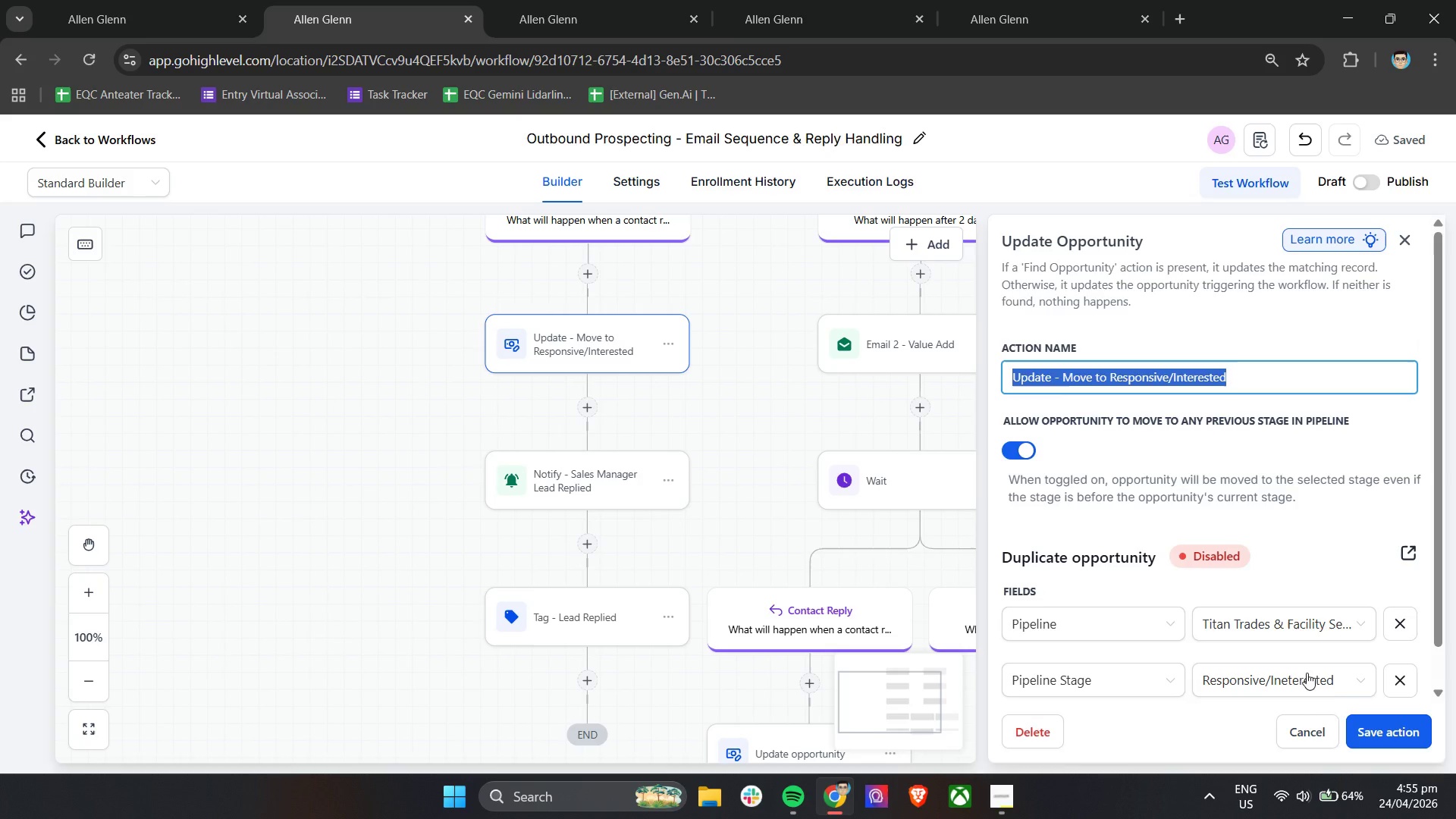 
key(Control+C)
 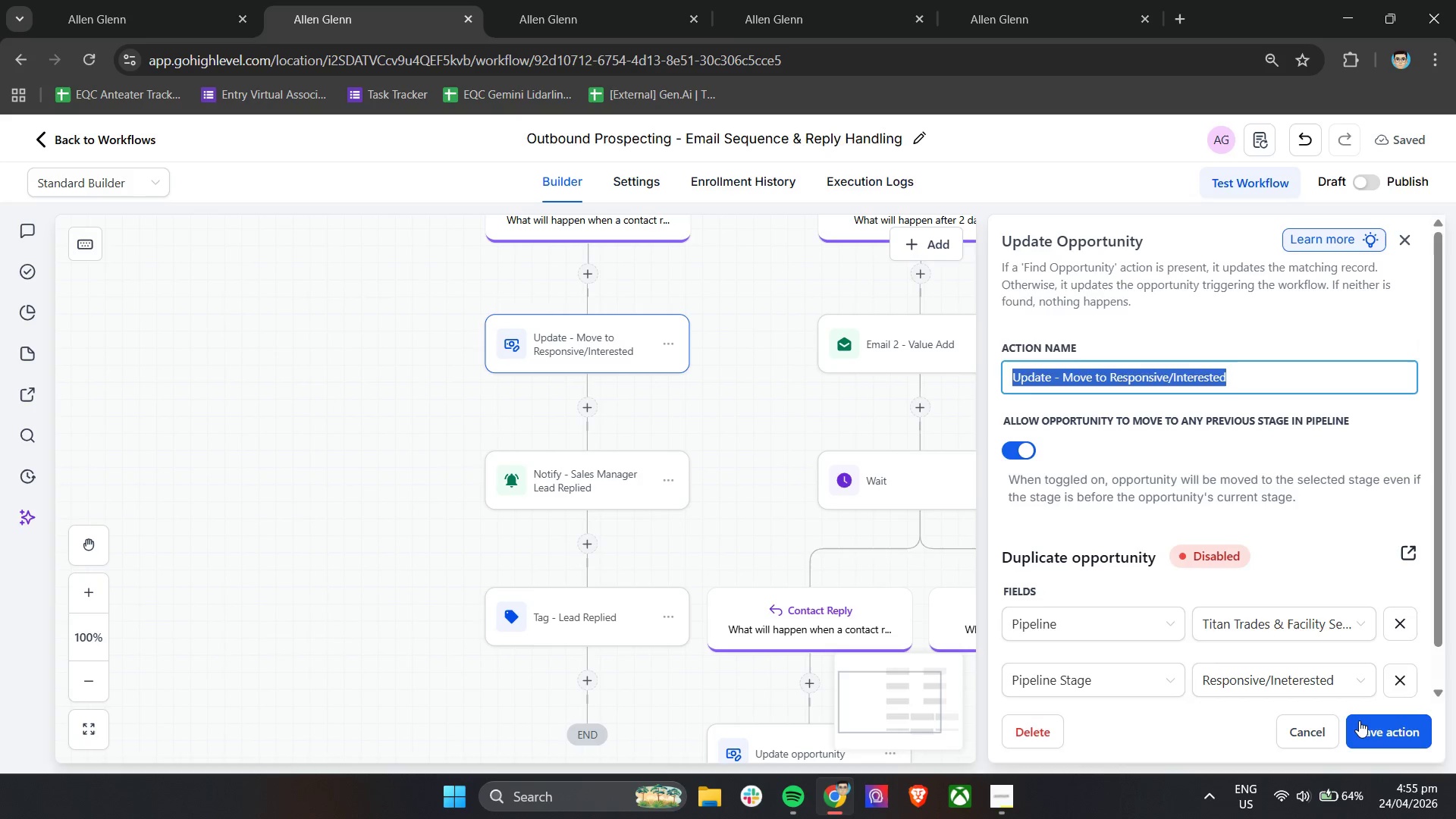 
left_click([1360, 720])
 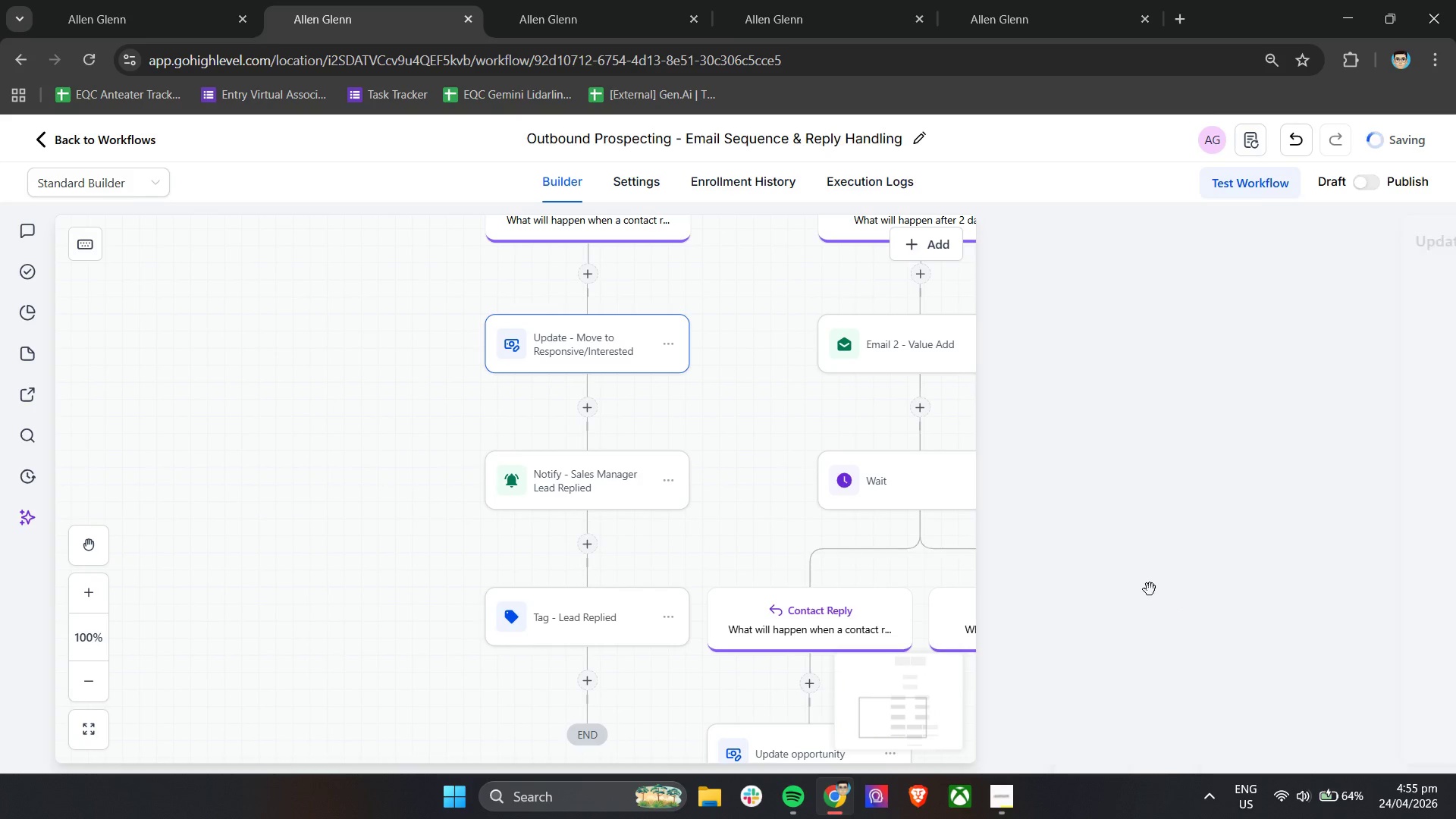 
scroll: coordinate [1150, 589], scroll_direction: down, amount: 4.0
 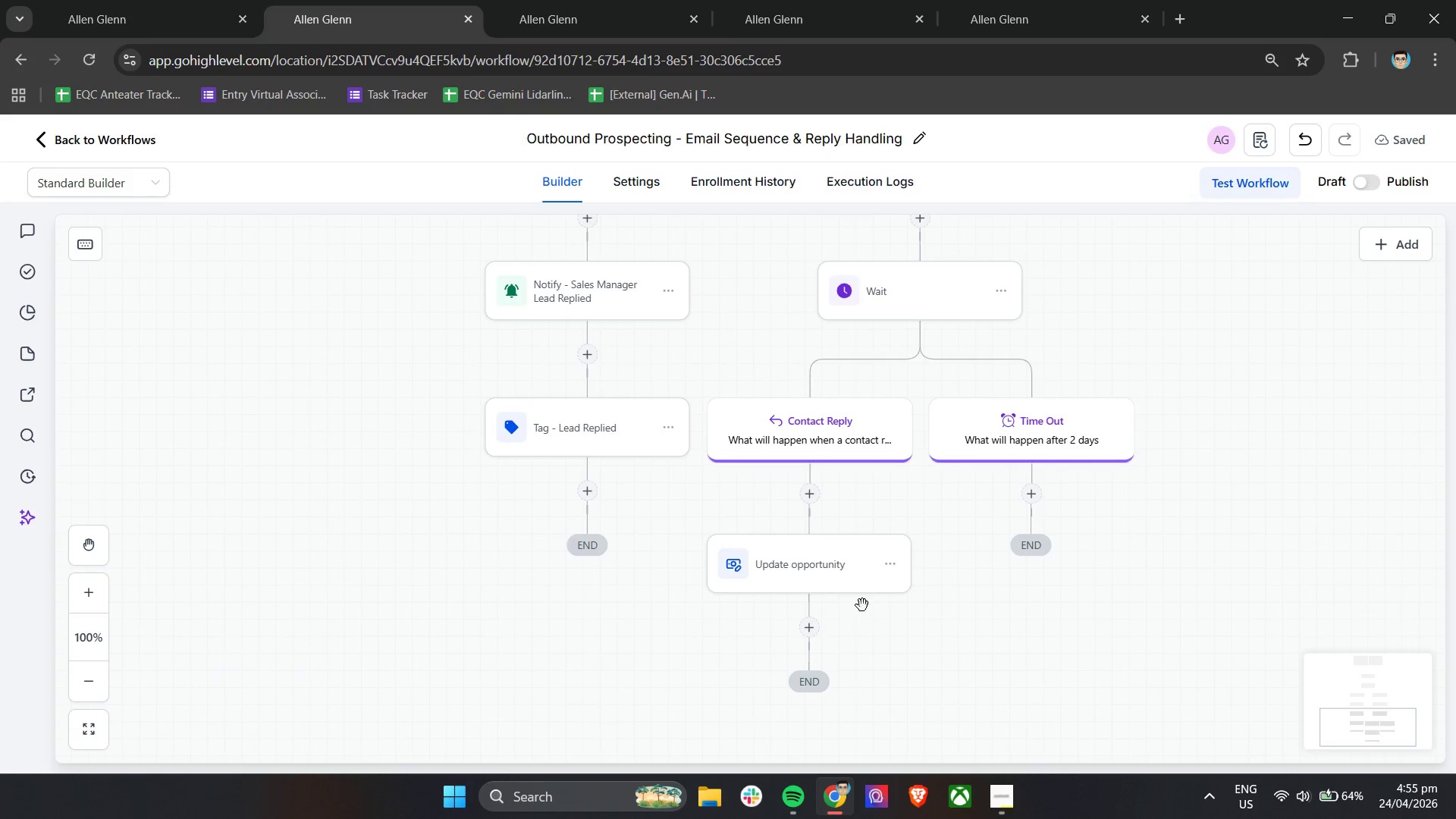 
left_click([851, 568])
 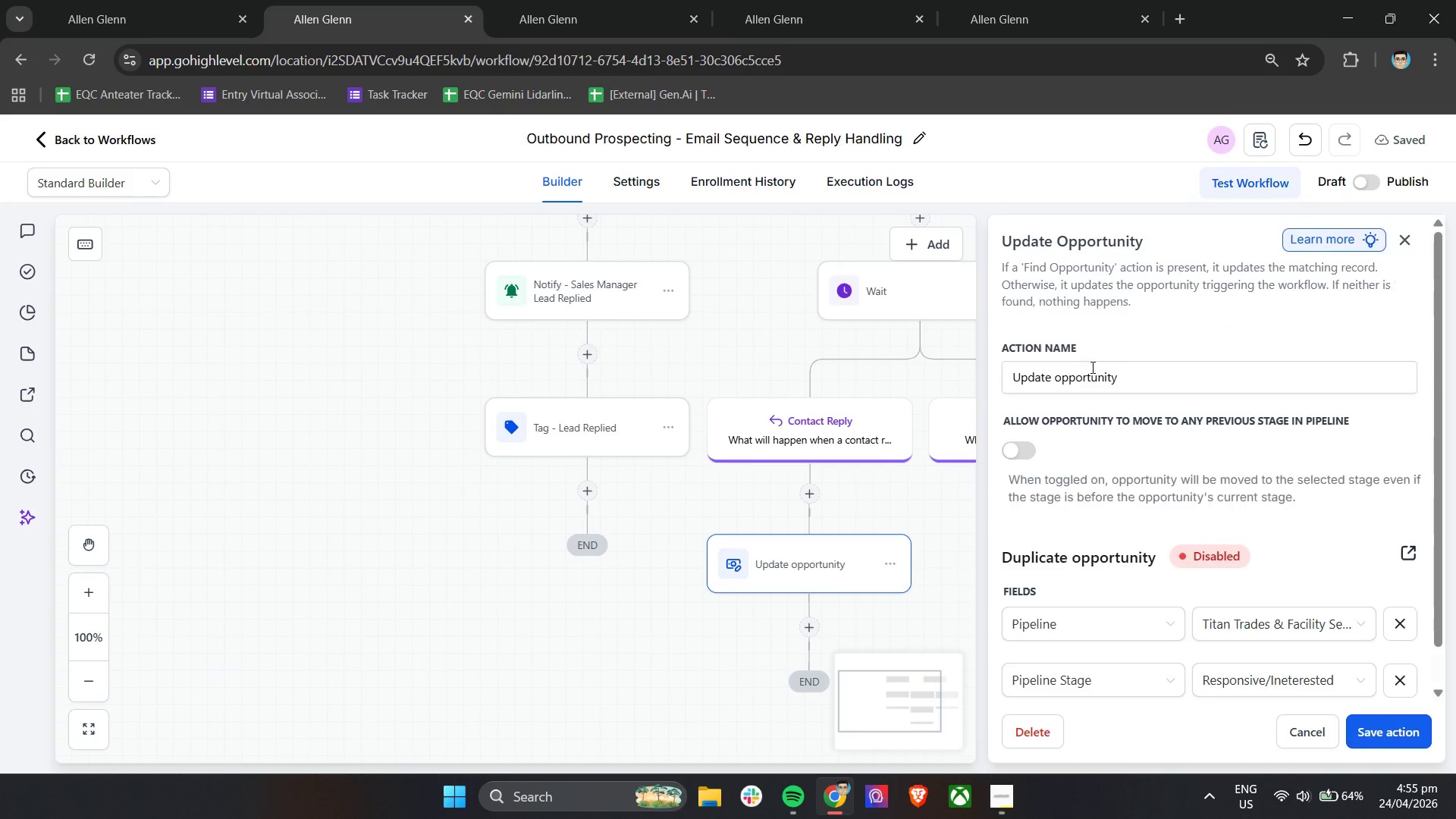 
double_click([1155, 378])
 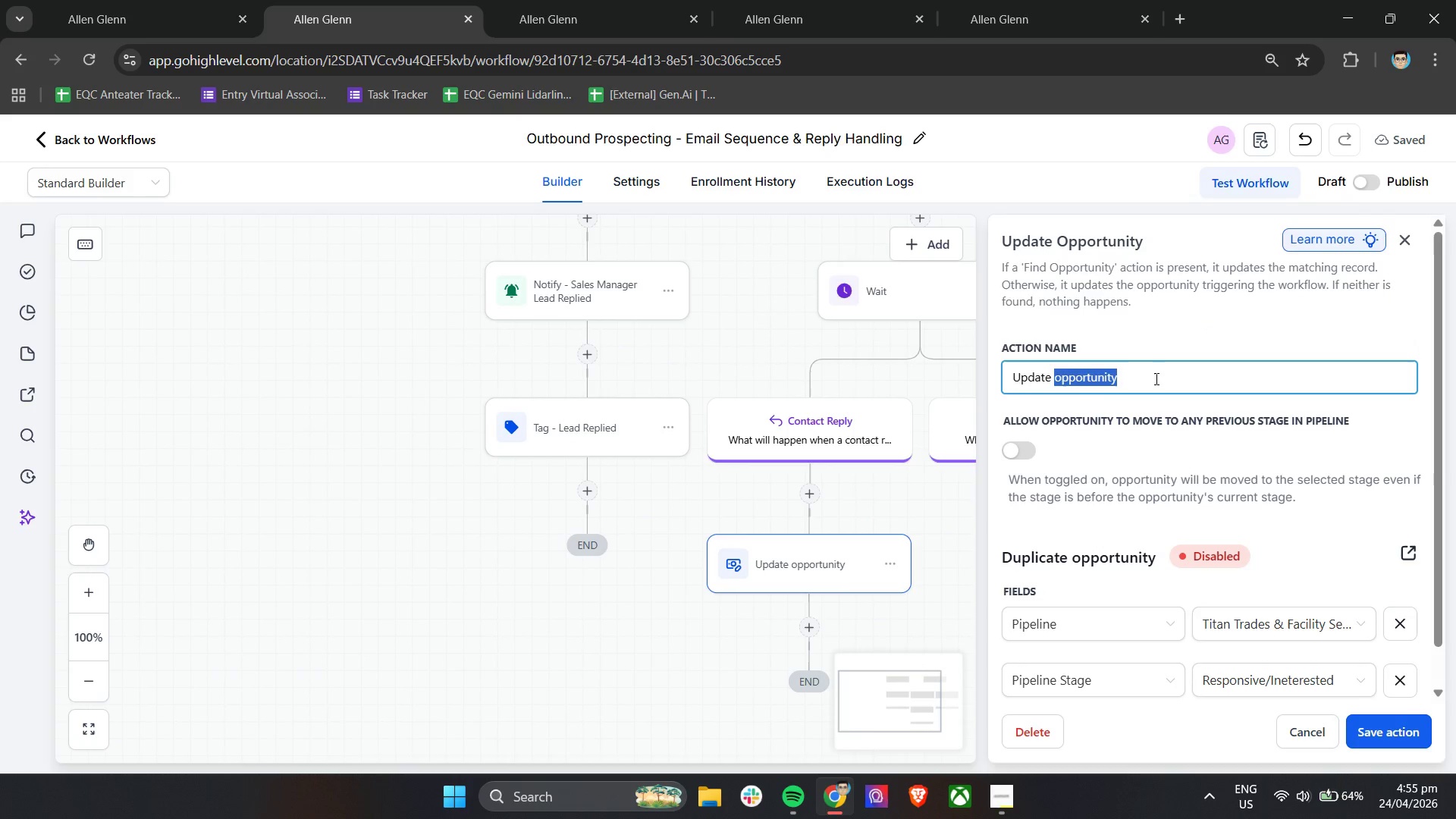 
triple_click([1155, 378])
 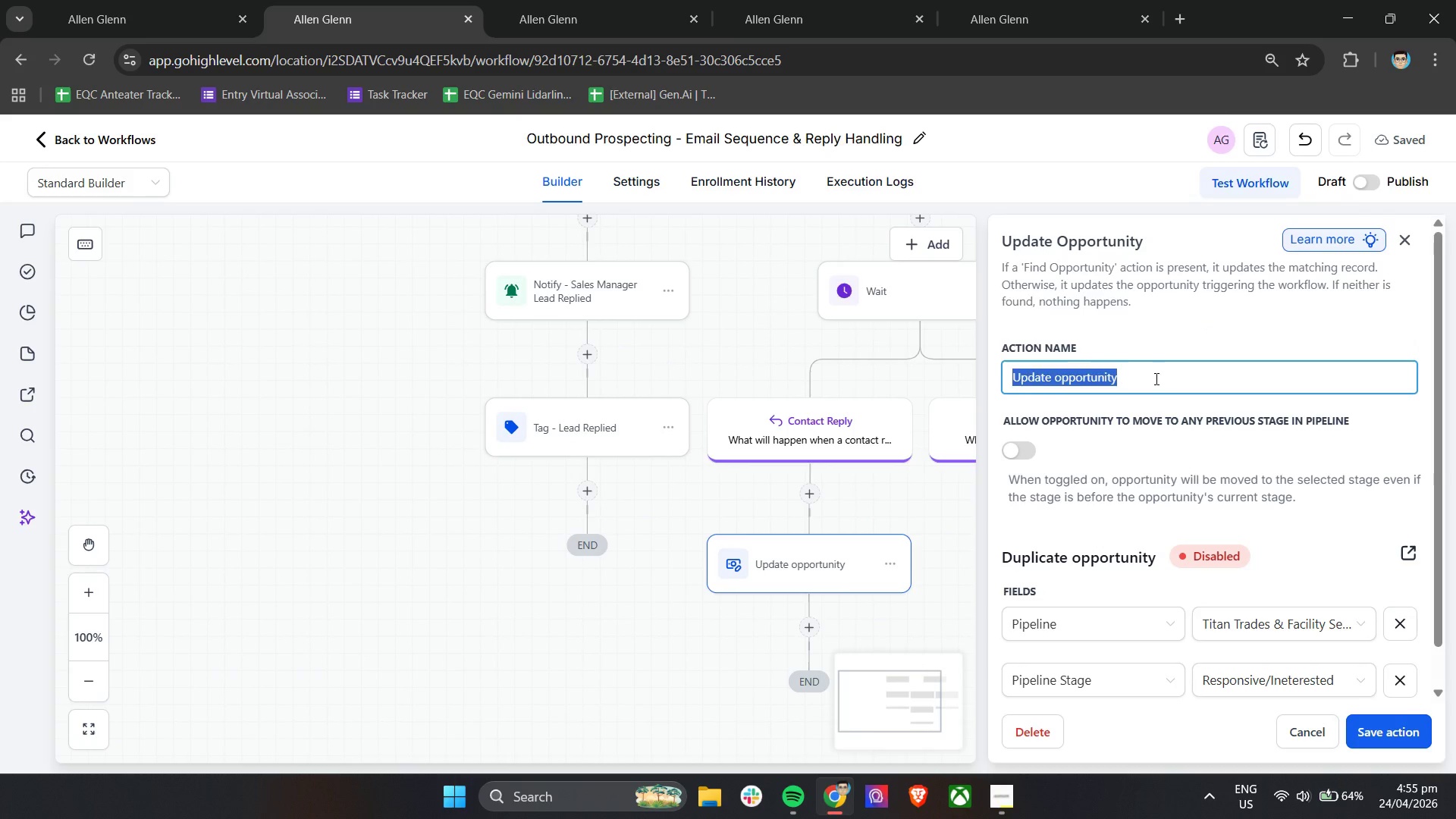 
key(Control+V)
 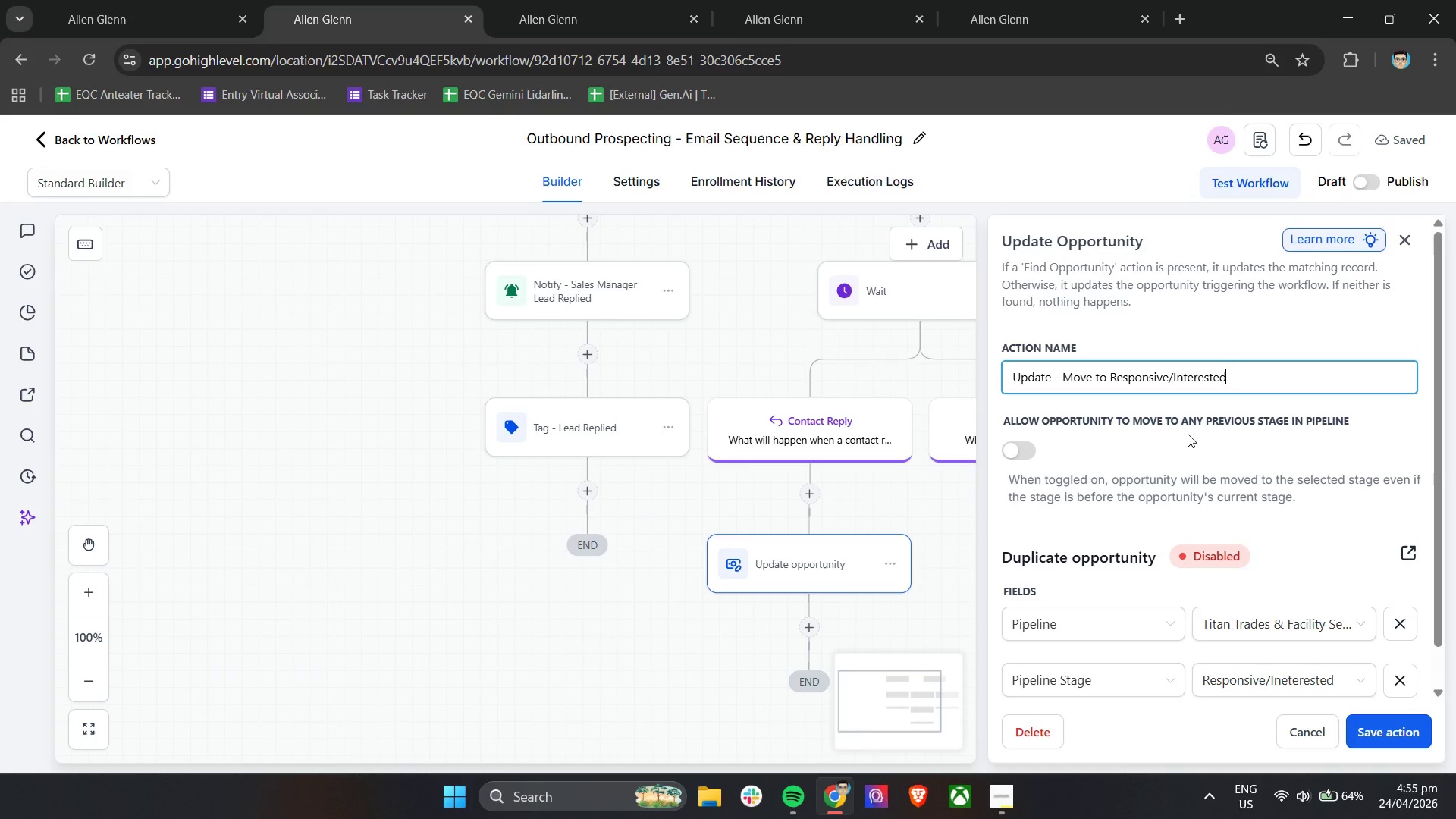 
left_click([1188, 435])
 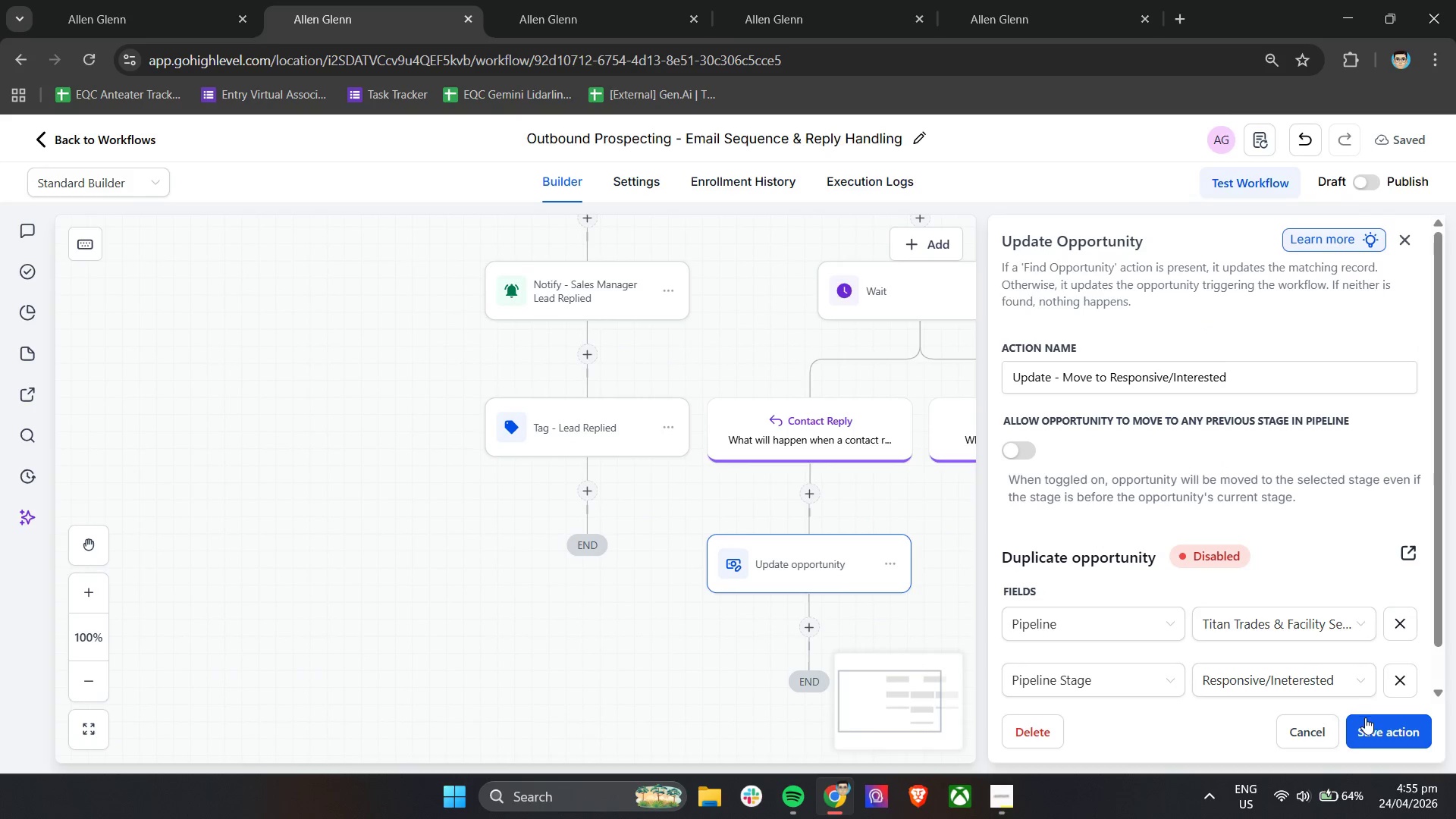 
left_click([1367, 722])
 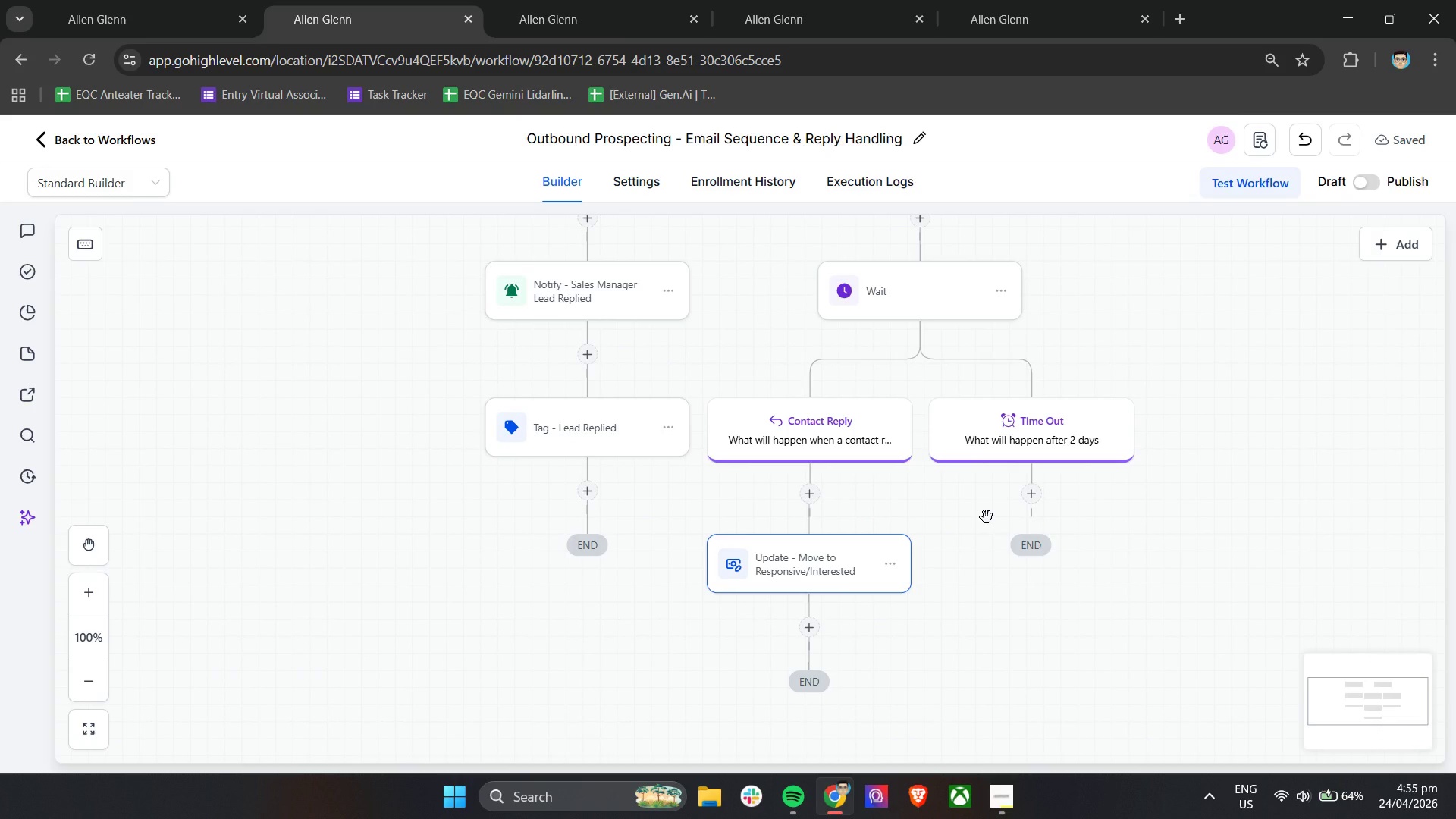 
wait(10.02)
 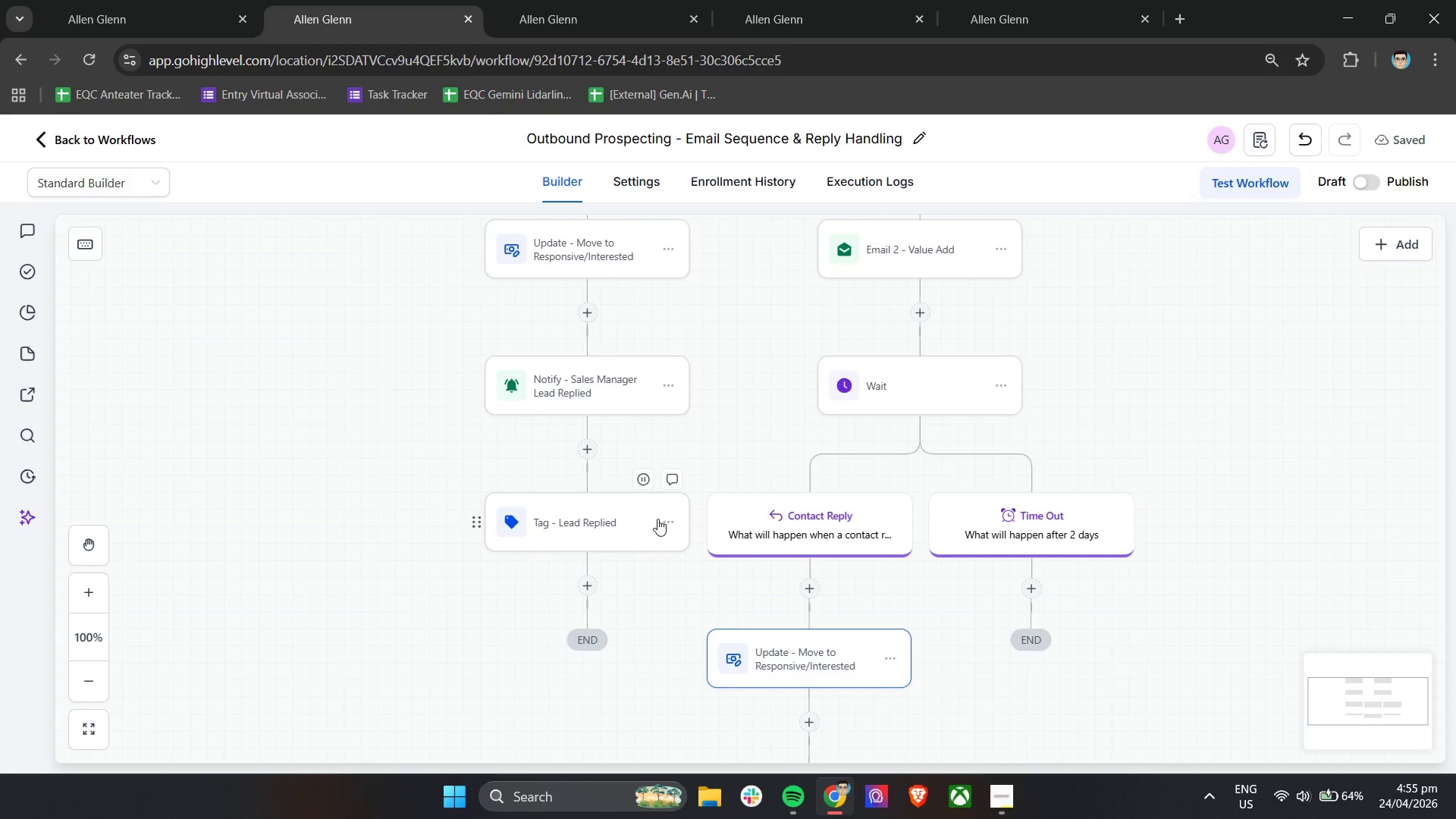 
left_click([619, 385])
 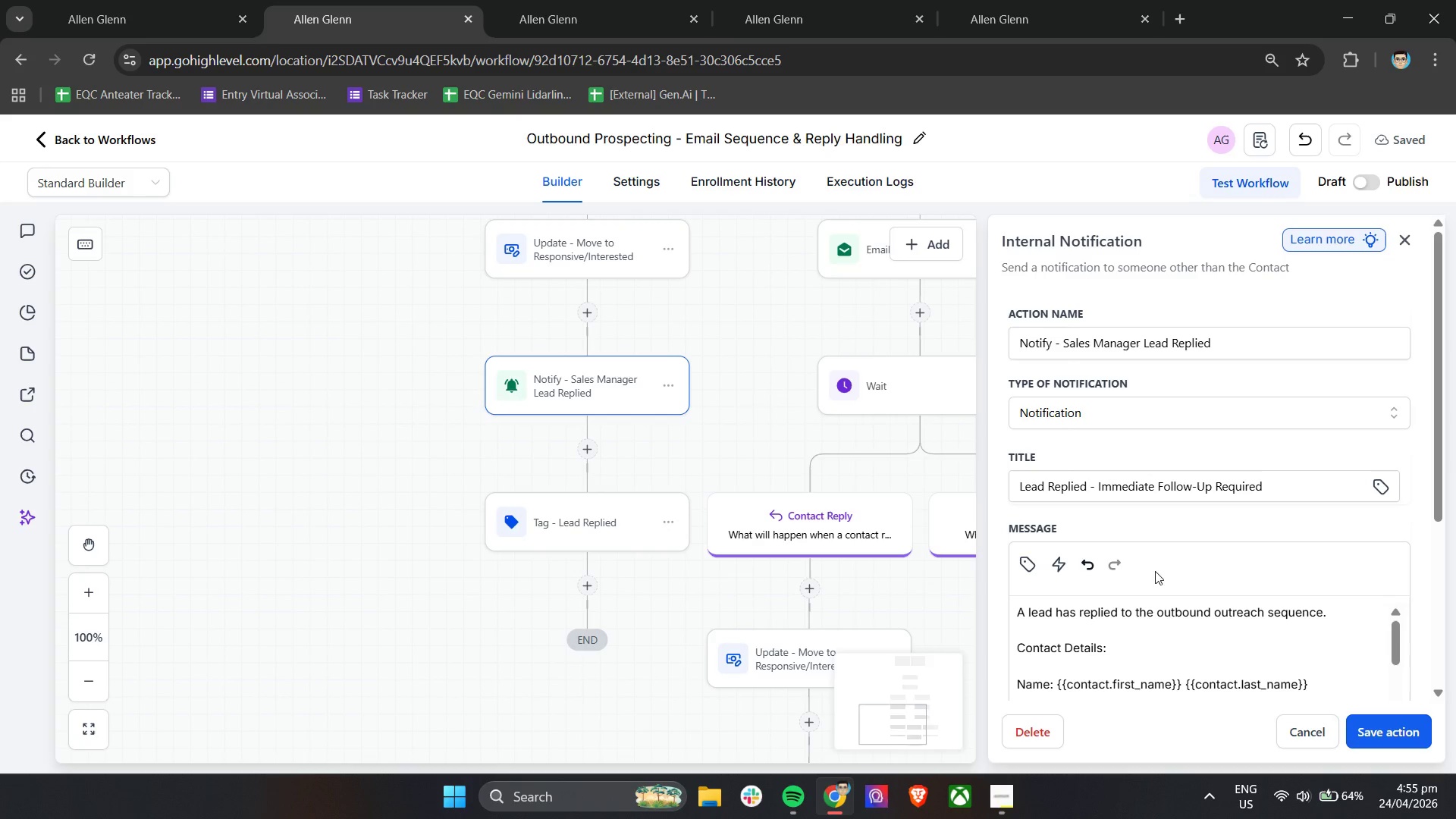 
scroll: coordinate [671, 533], scroll_direction: up, amount: 2.0
 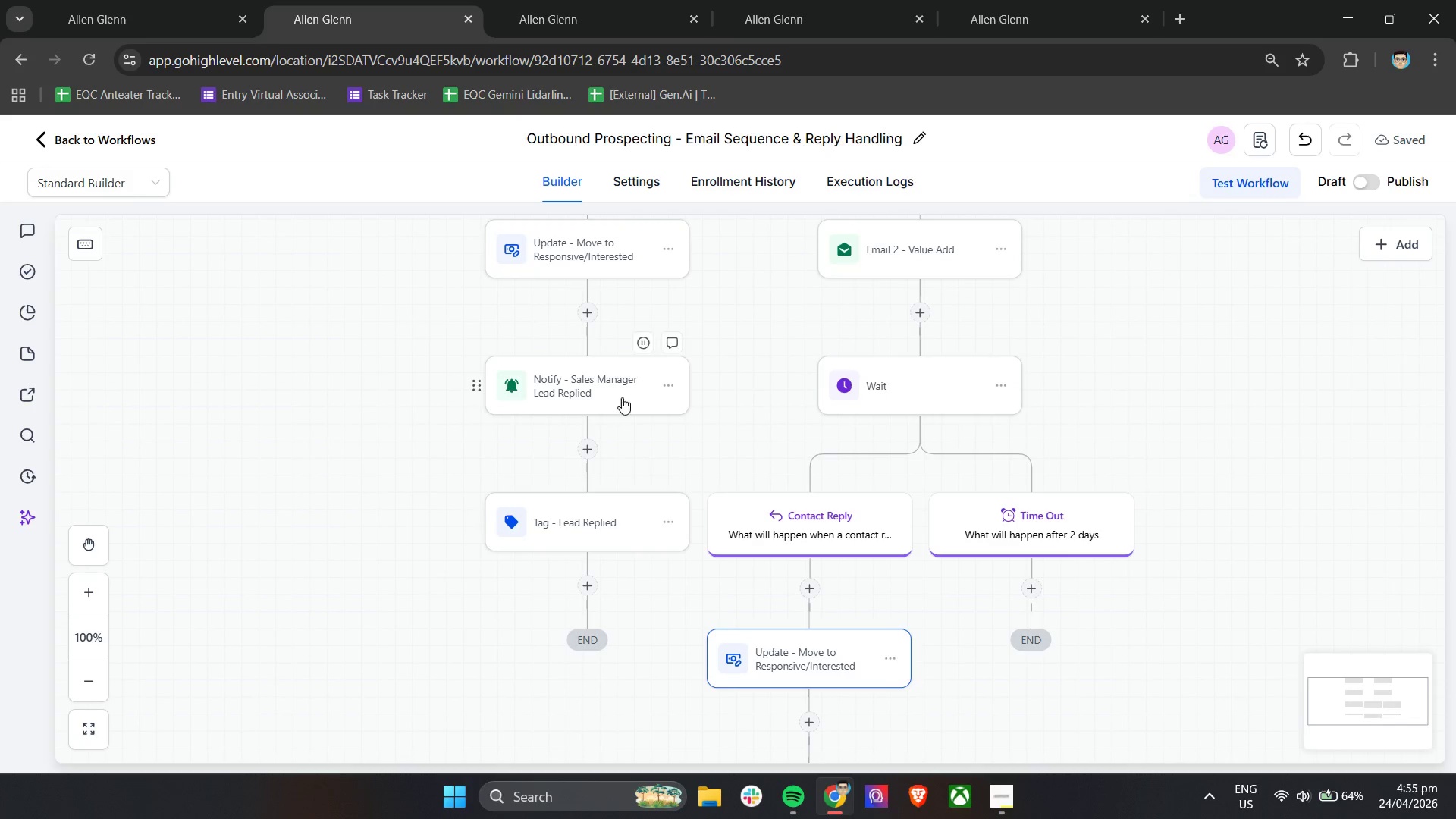 
scroll: coordinate [1214, 457], scroll_direction: down, amount: 5.0
 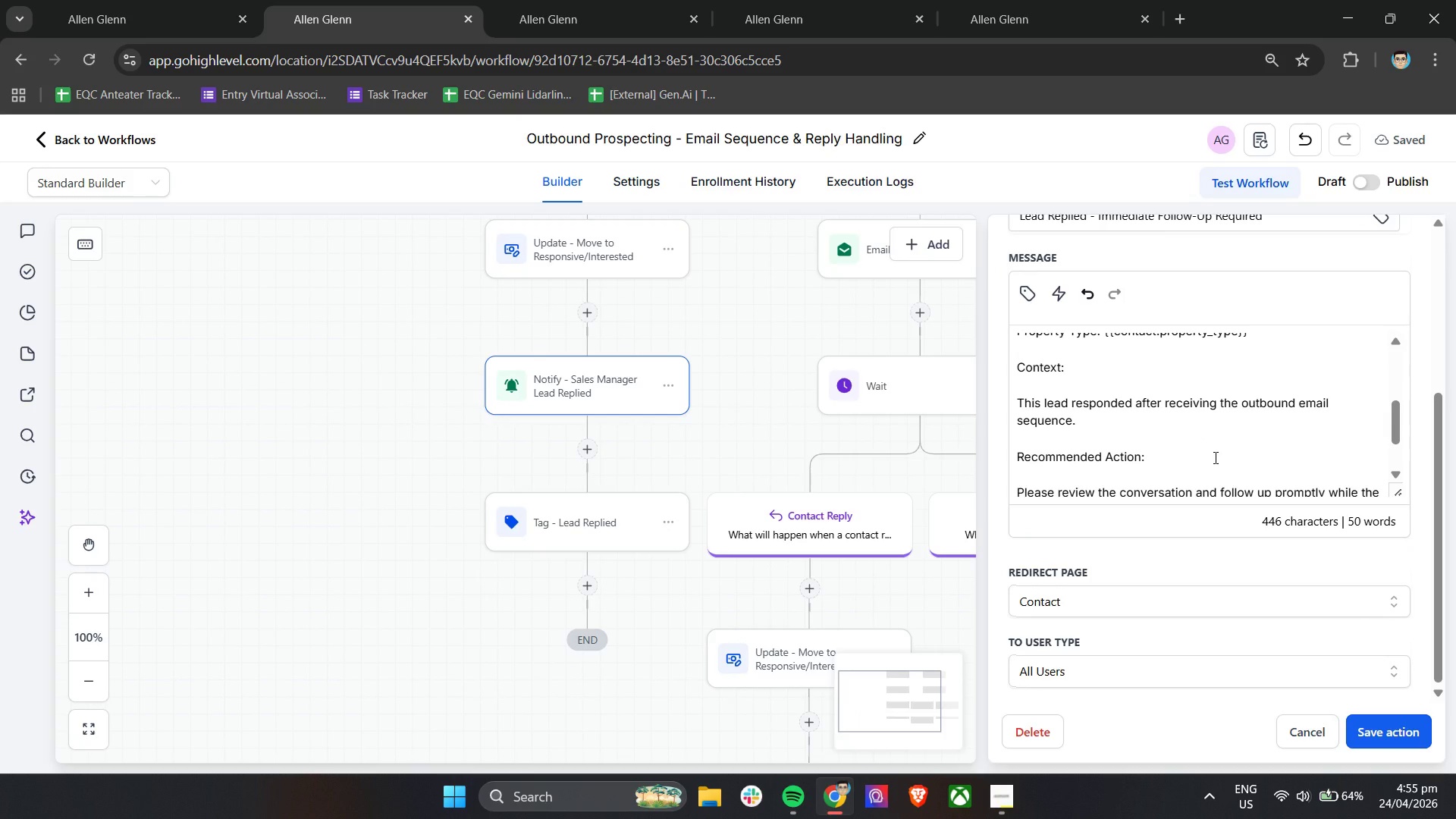 
scroll: coordinate [1214, 457], scroll_direction: up, amount: 1.0
 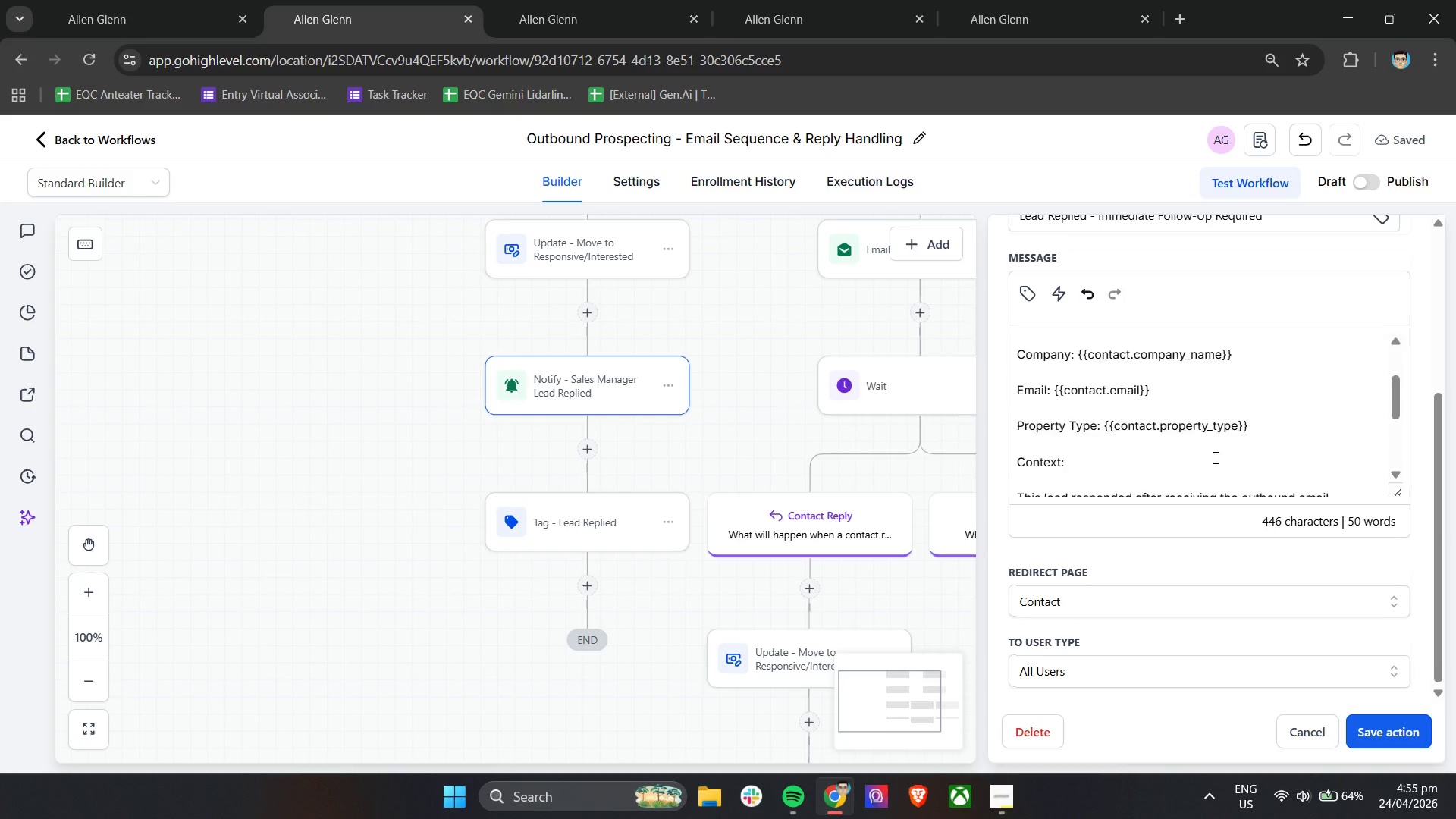 
scroll: coordinate [1214, 457], scroll_direction: down, amount: 1.0
 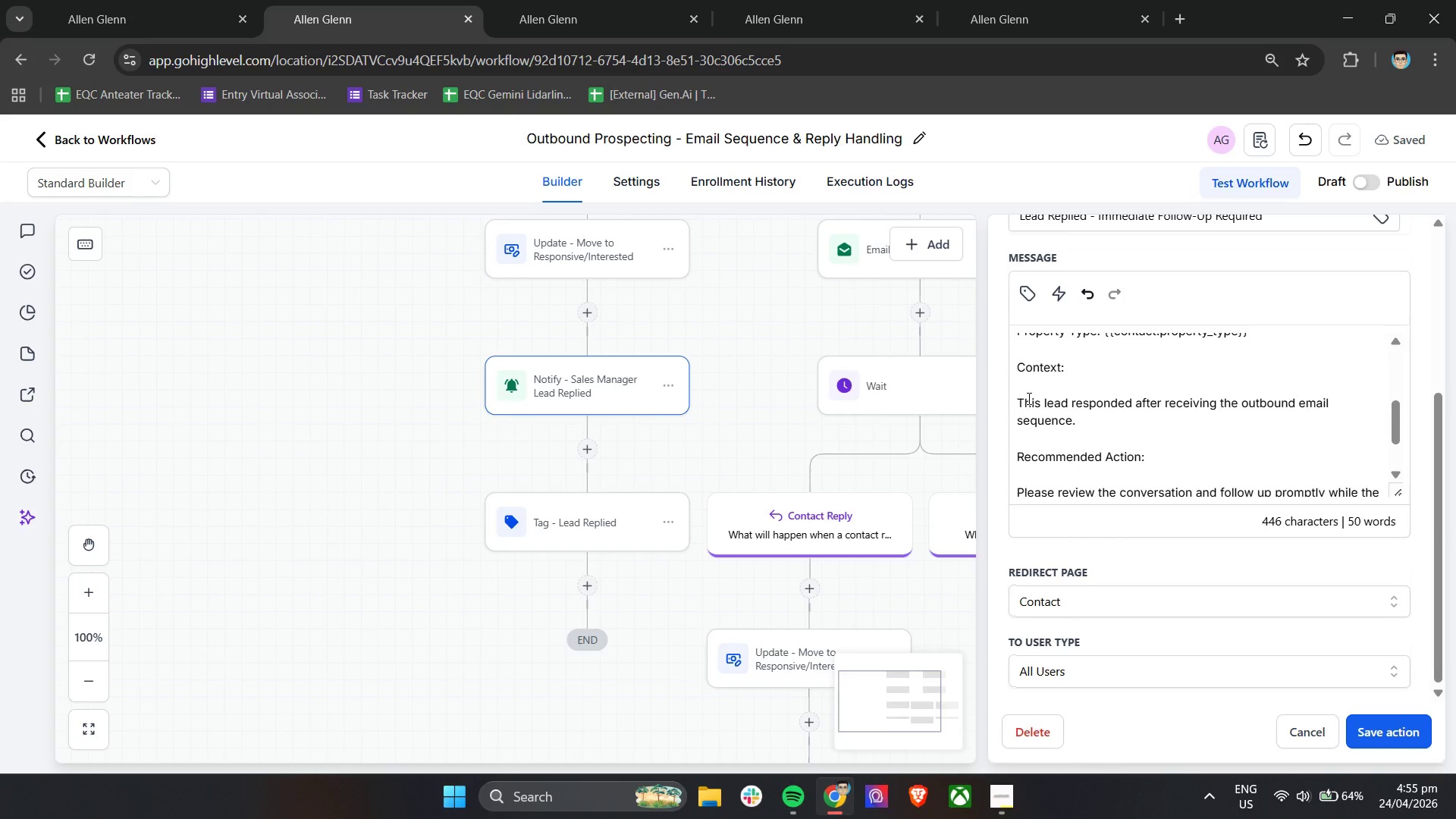 
left_click([1027, 394])
 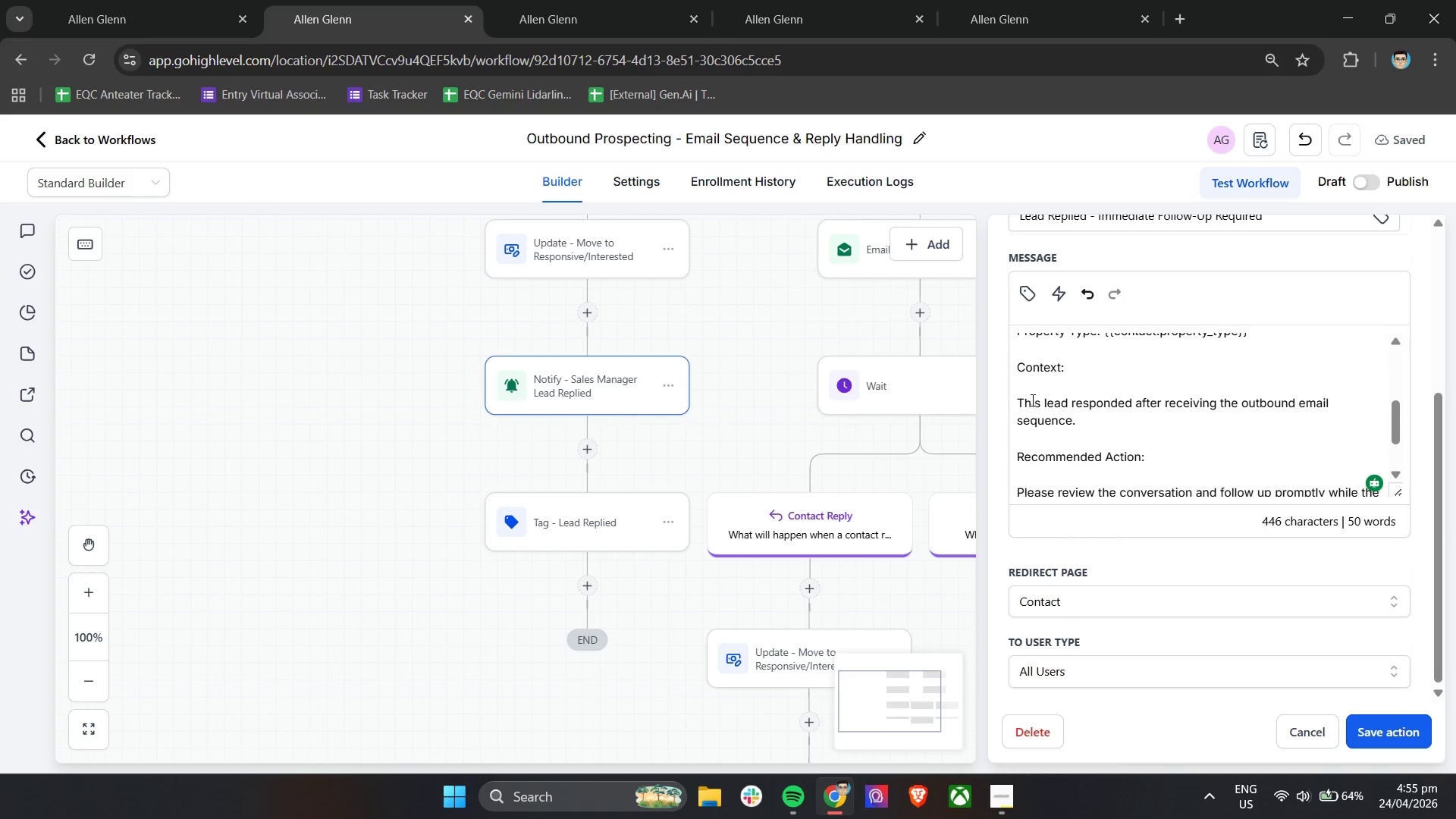 
key(Backspace)
 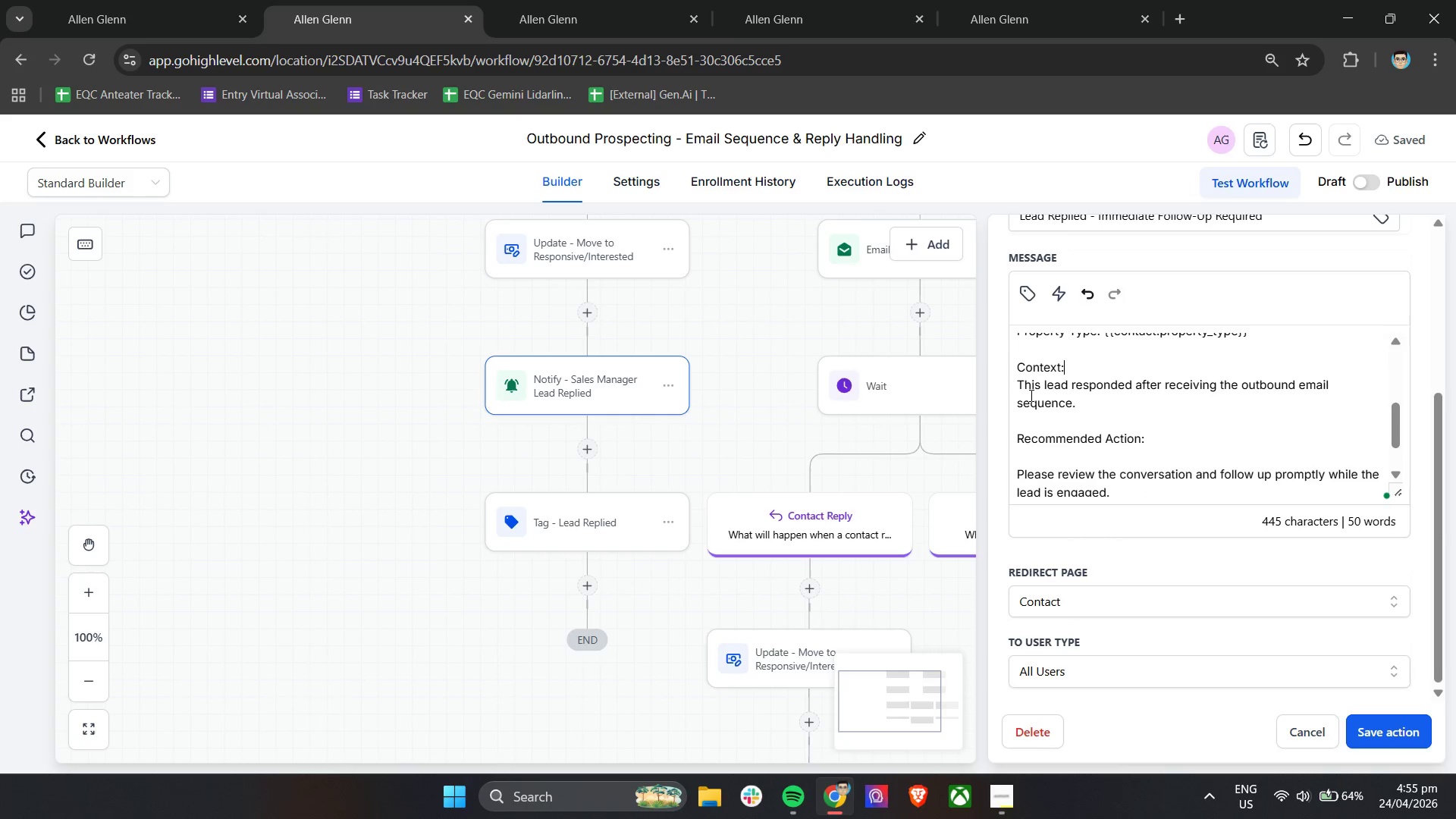 
wait(6.2)
 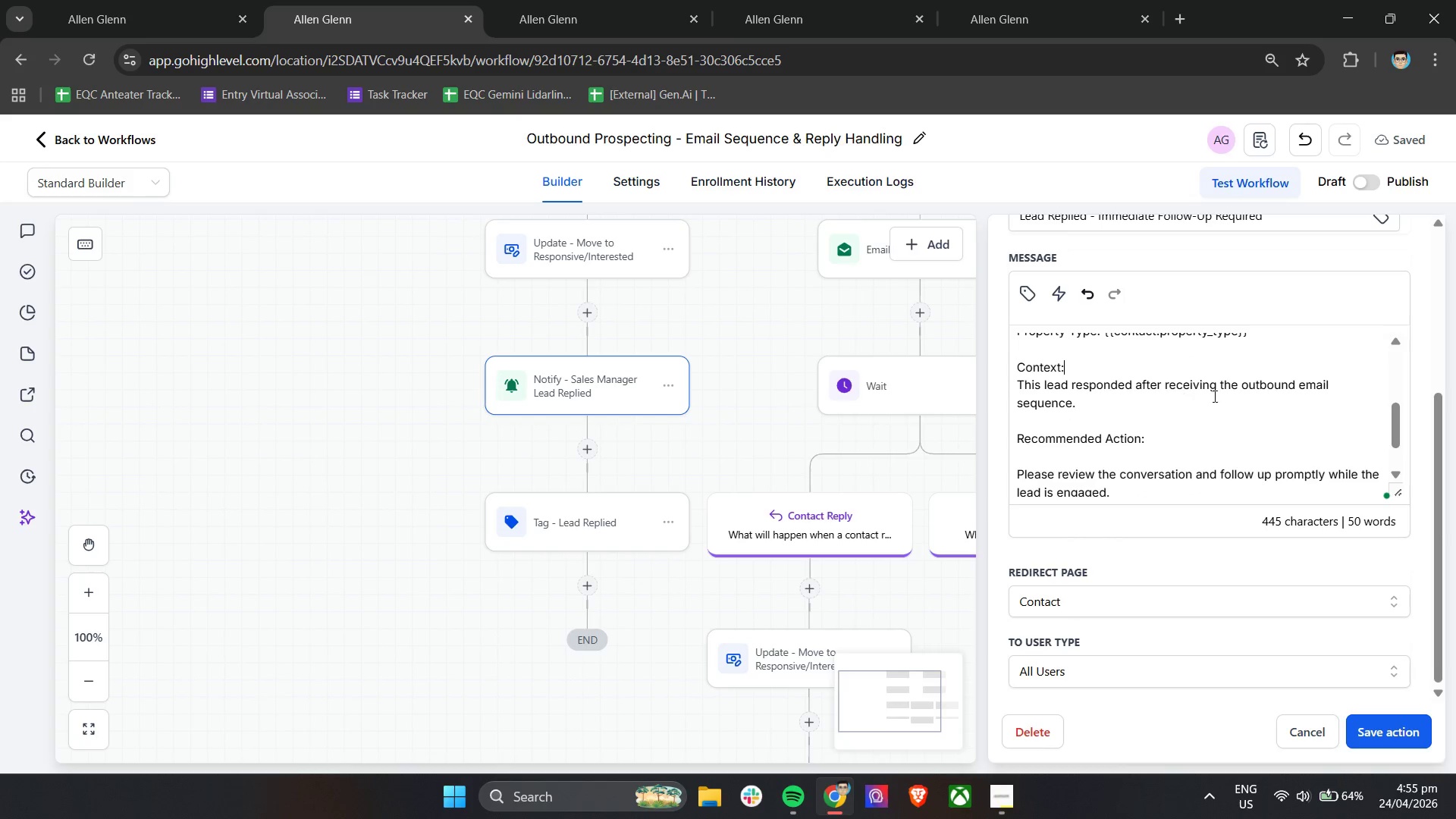 
left_click([1329, 385])
 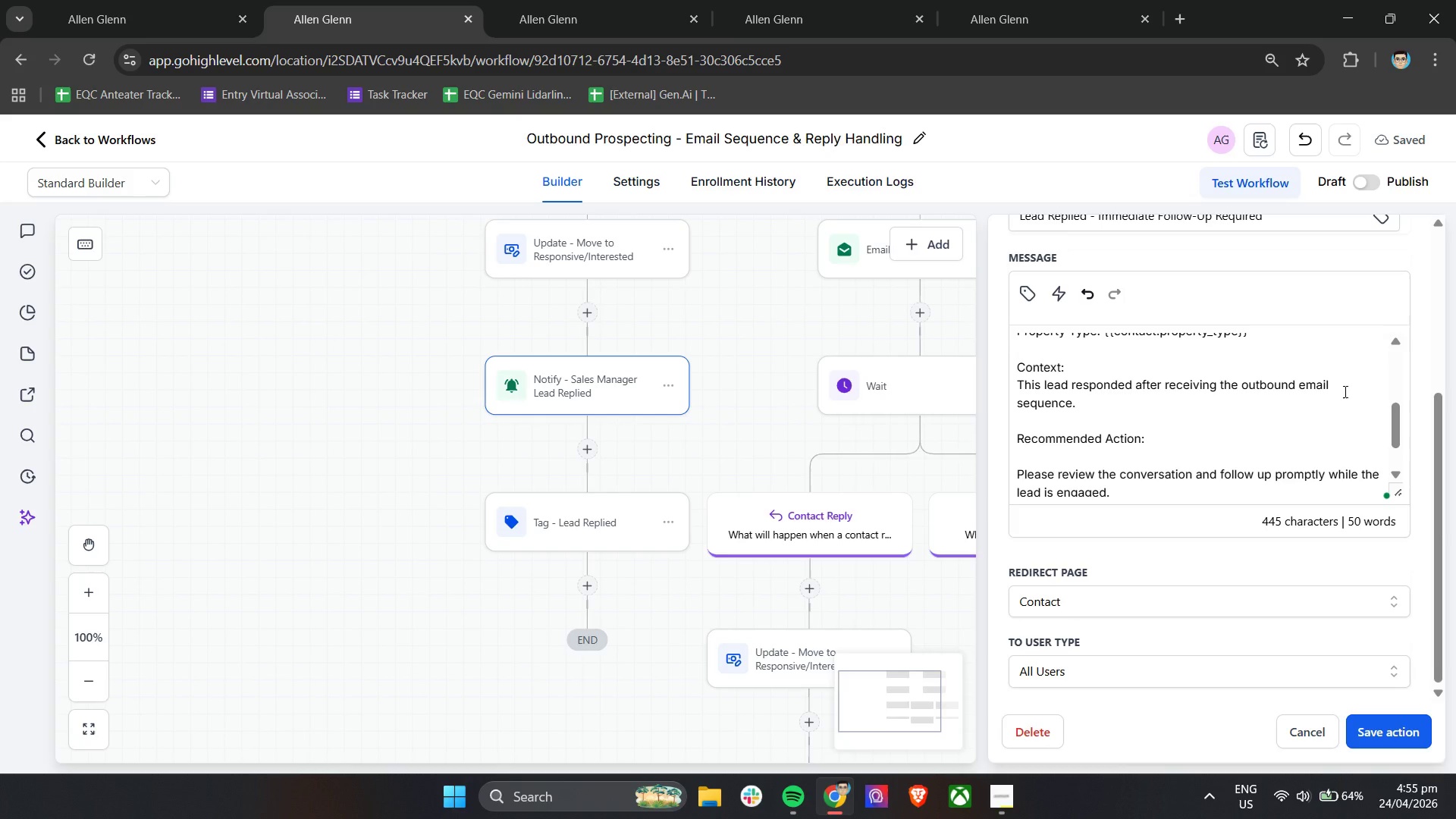 
key(Space)
 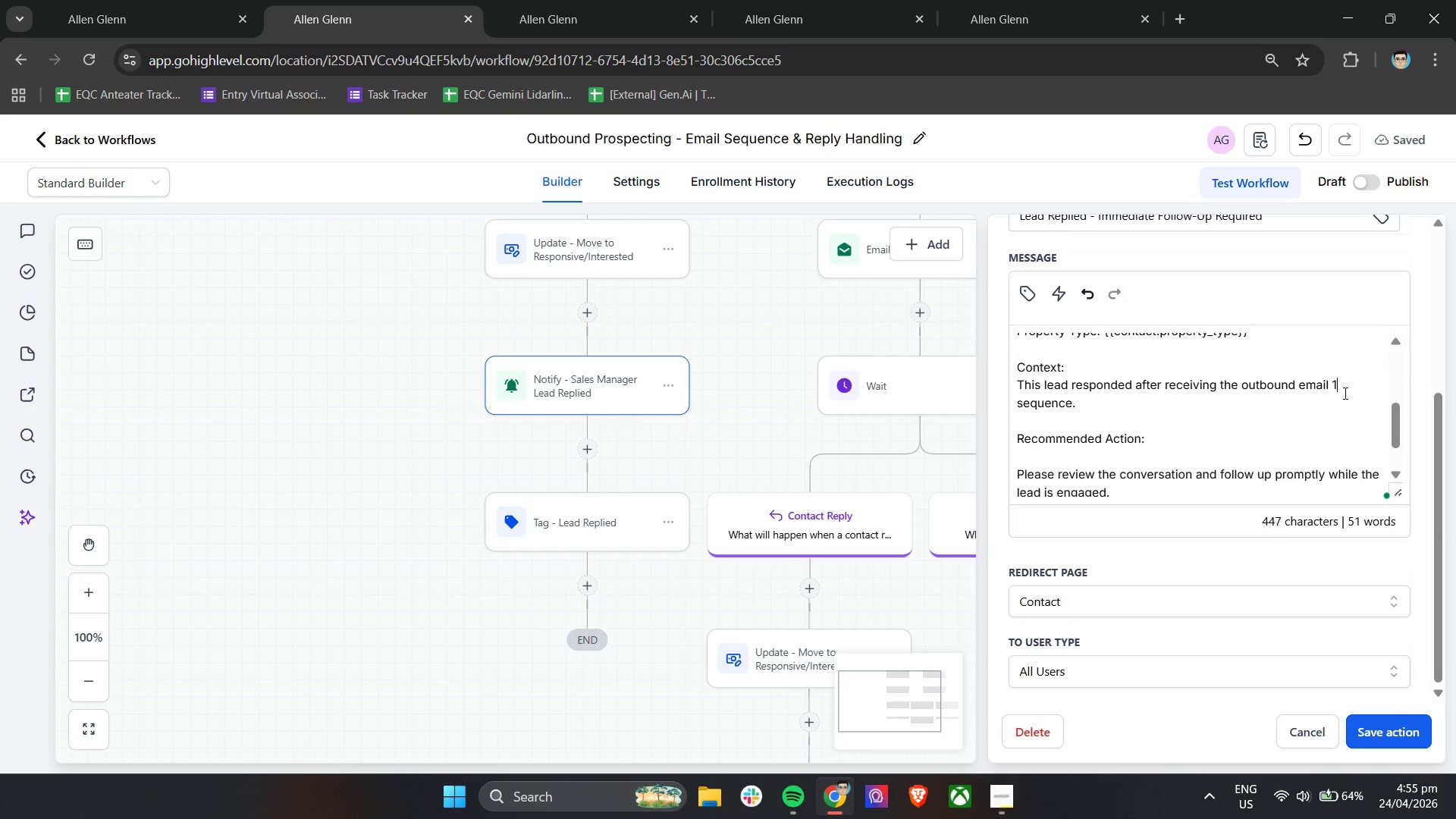 
key(1)
 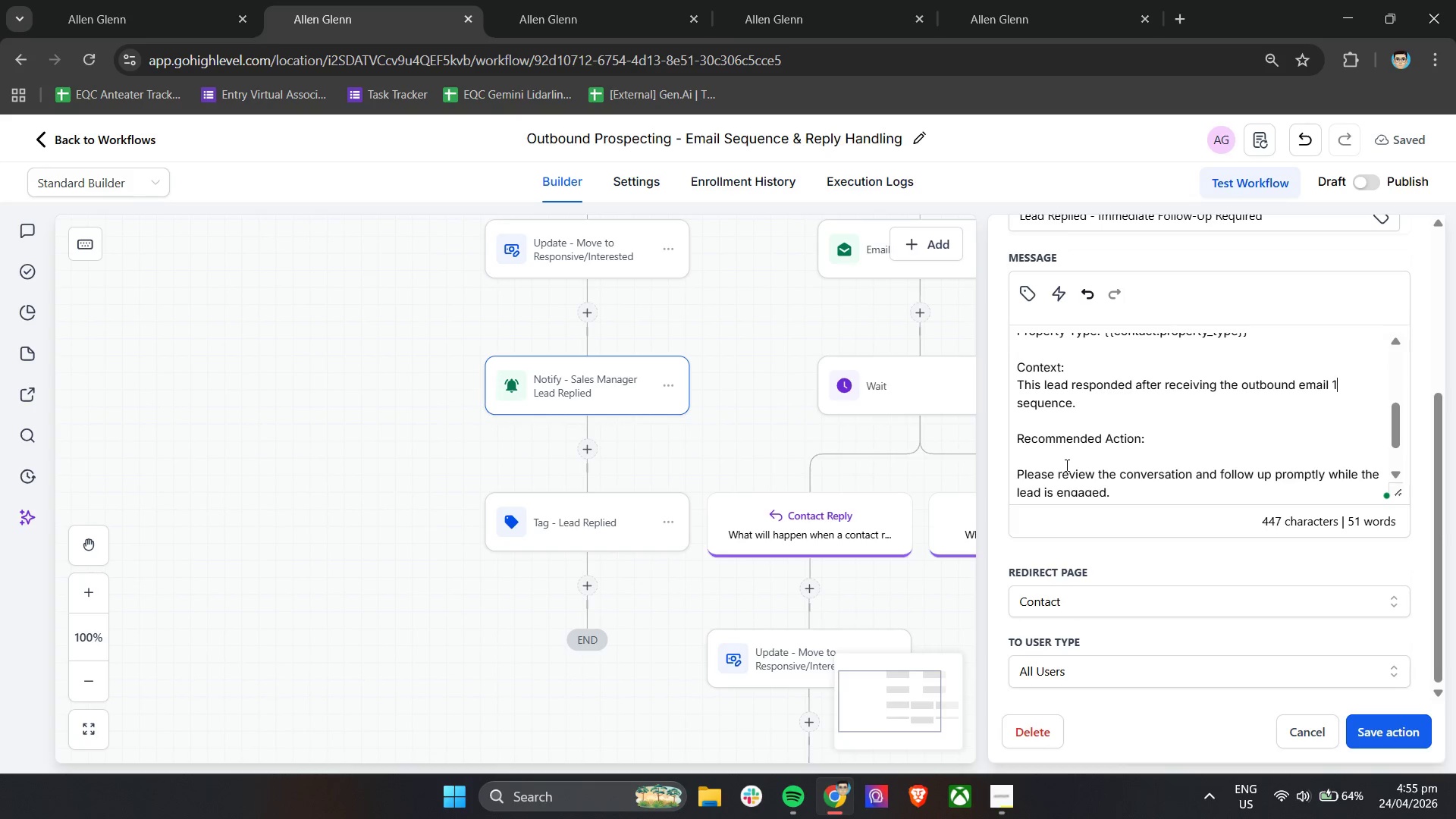 
wait(10.3)
 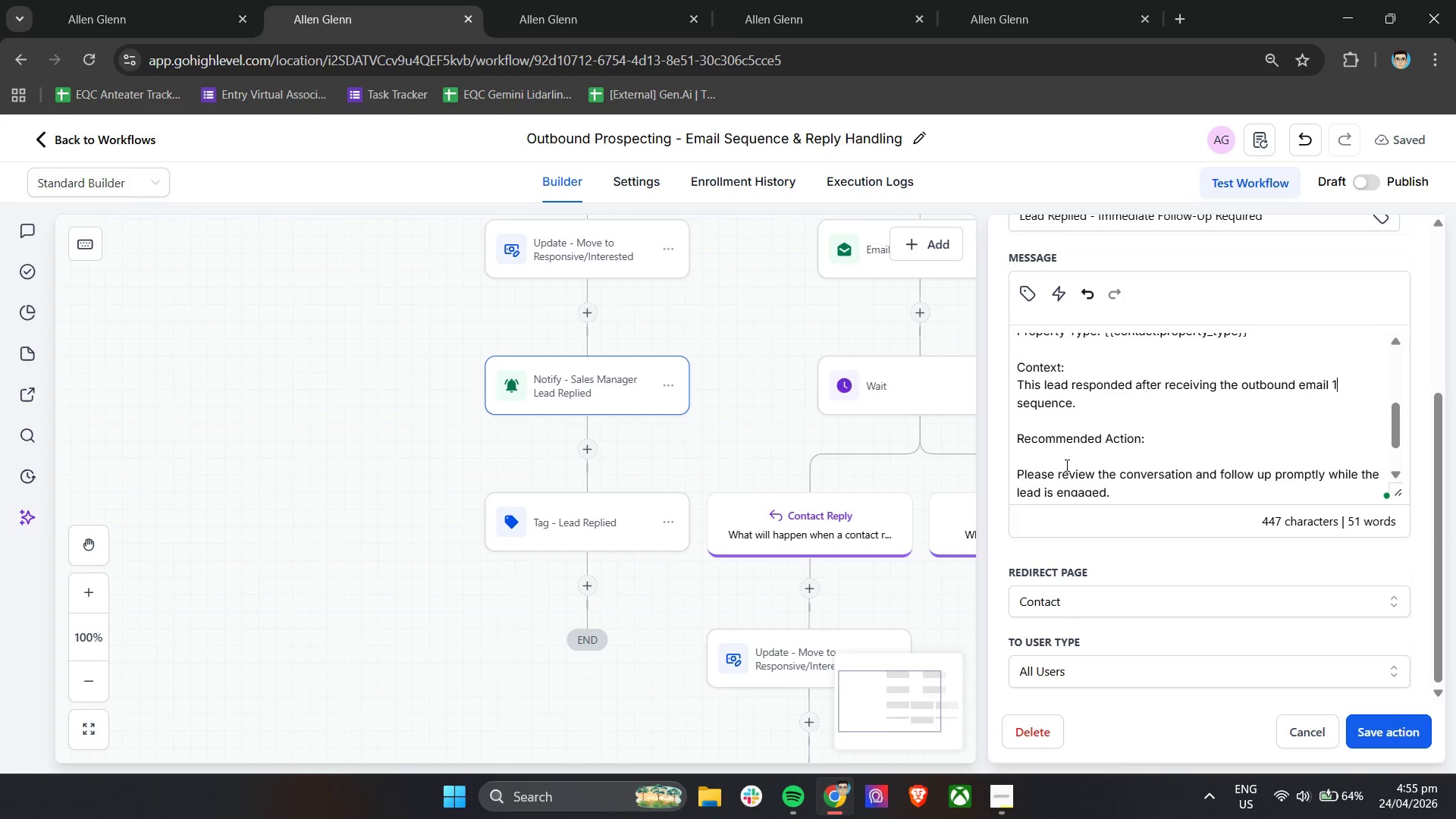 
left_click_drag(start_coordinate=[1302, 380], to_coordinate=[1306, 381])
 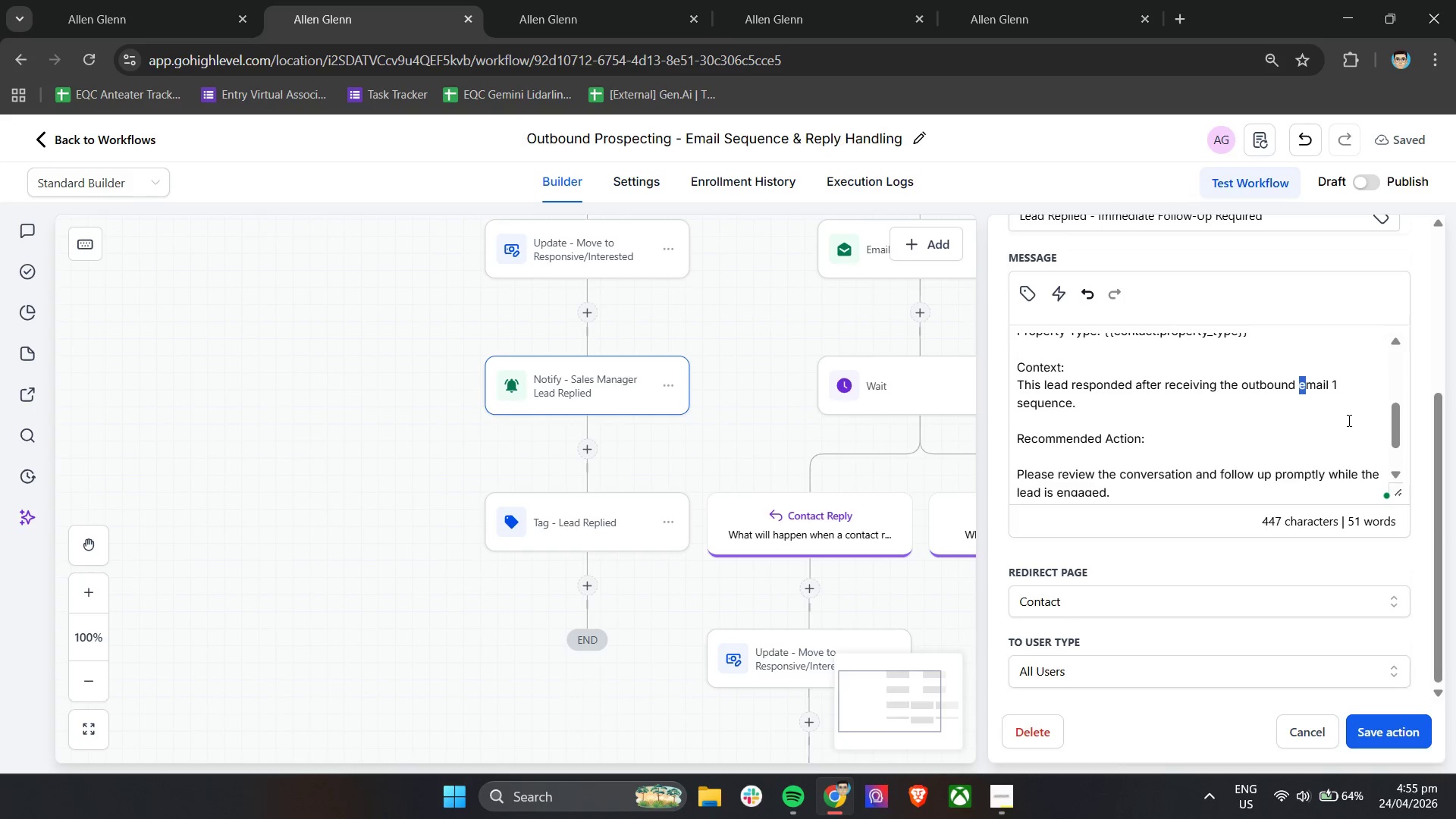 
key(Shift+E)
 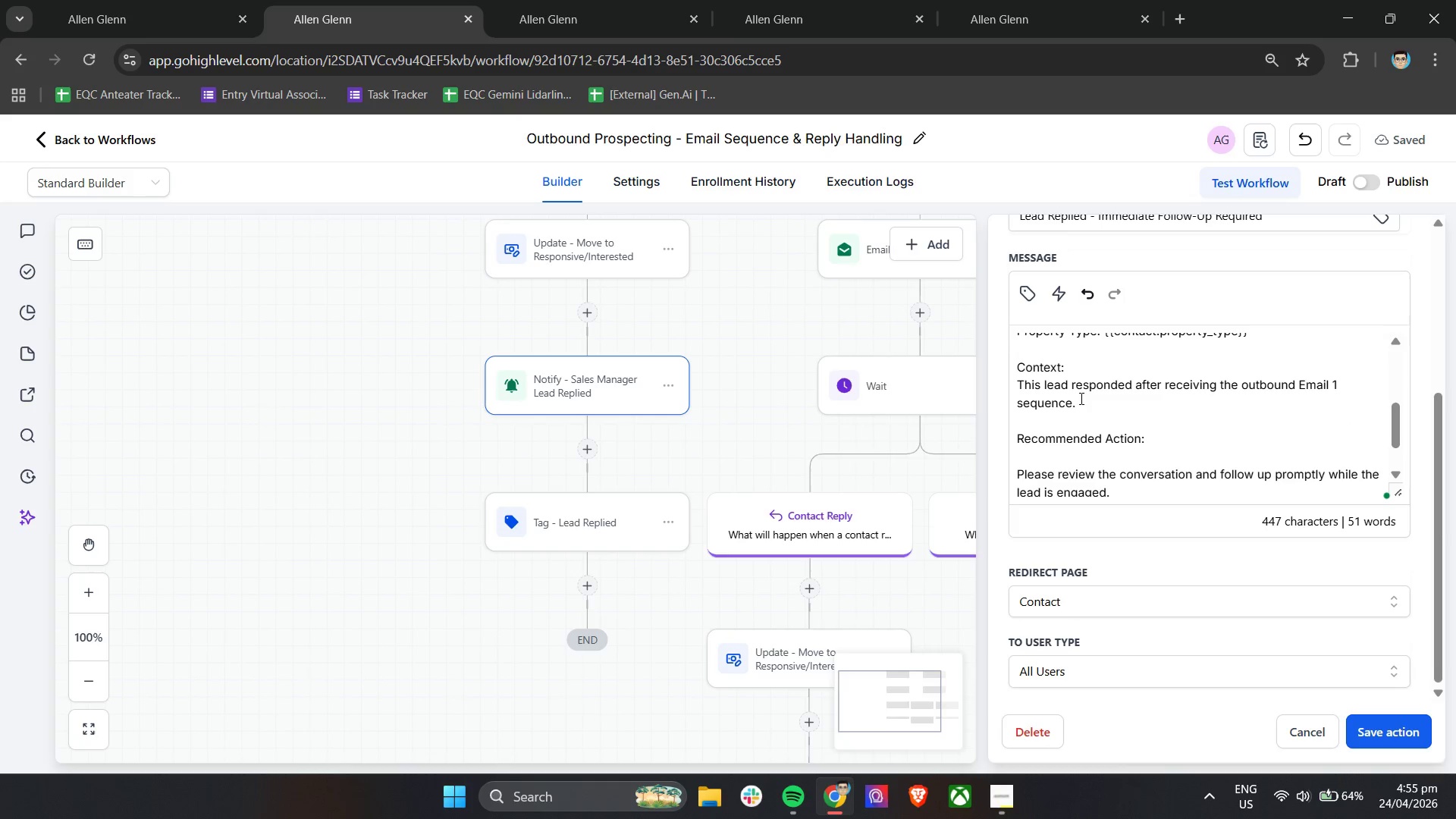 
left_click_drag(start_coordinate=[1092, 404], to_coordinate=[1011, 407])
 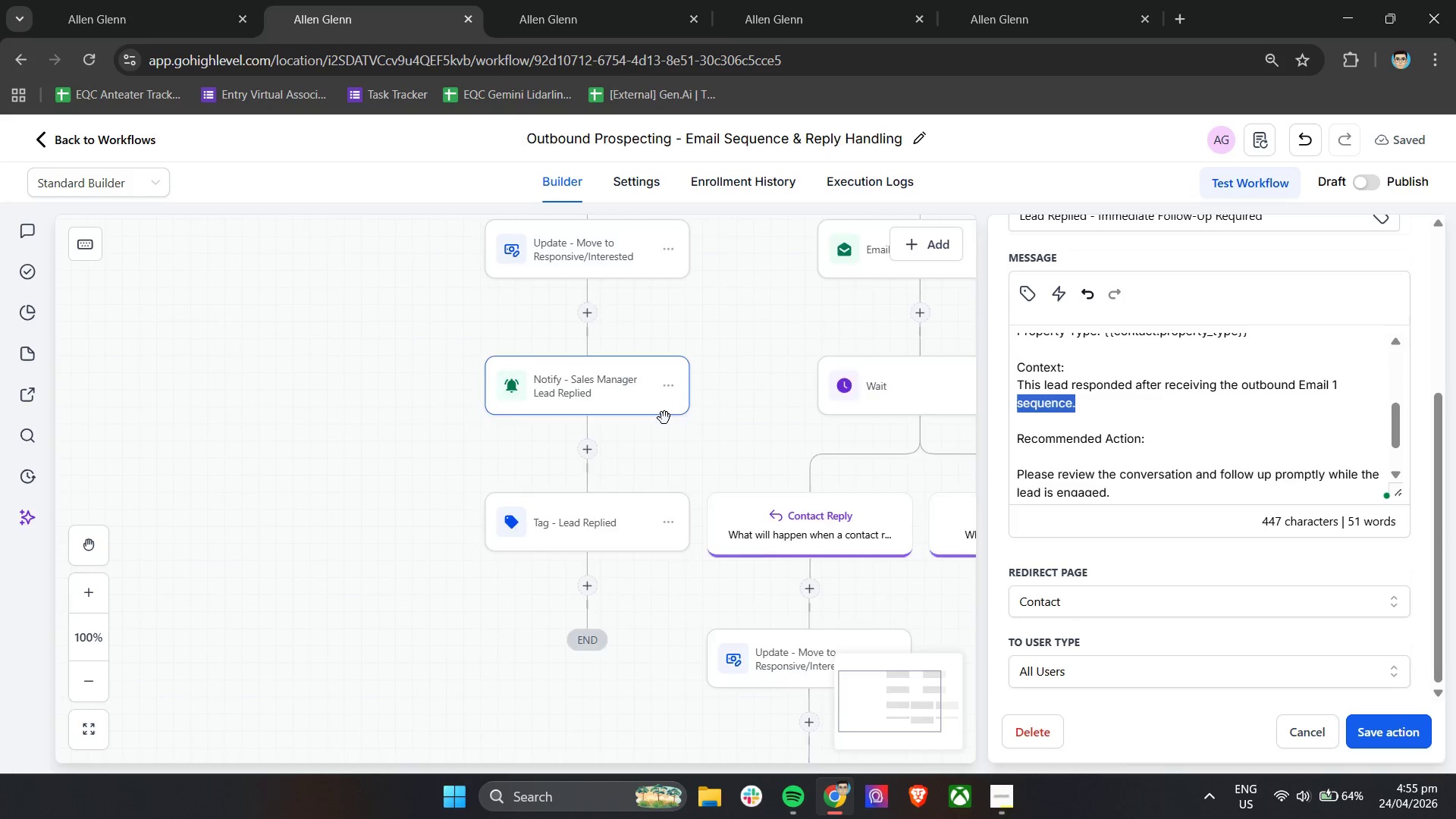 
scroll: coordinate [682, 410], scroll_direction: up, amount: 9.0
 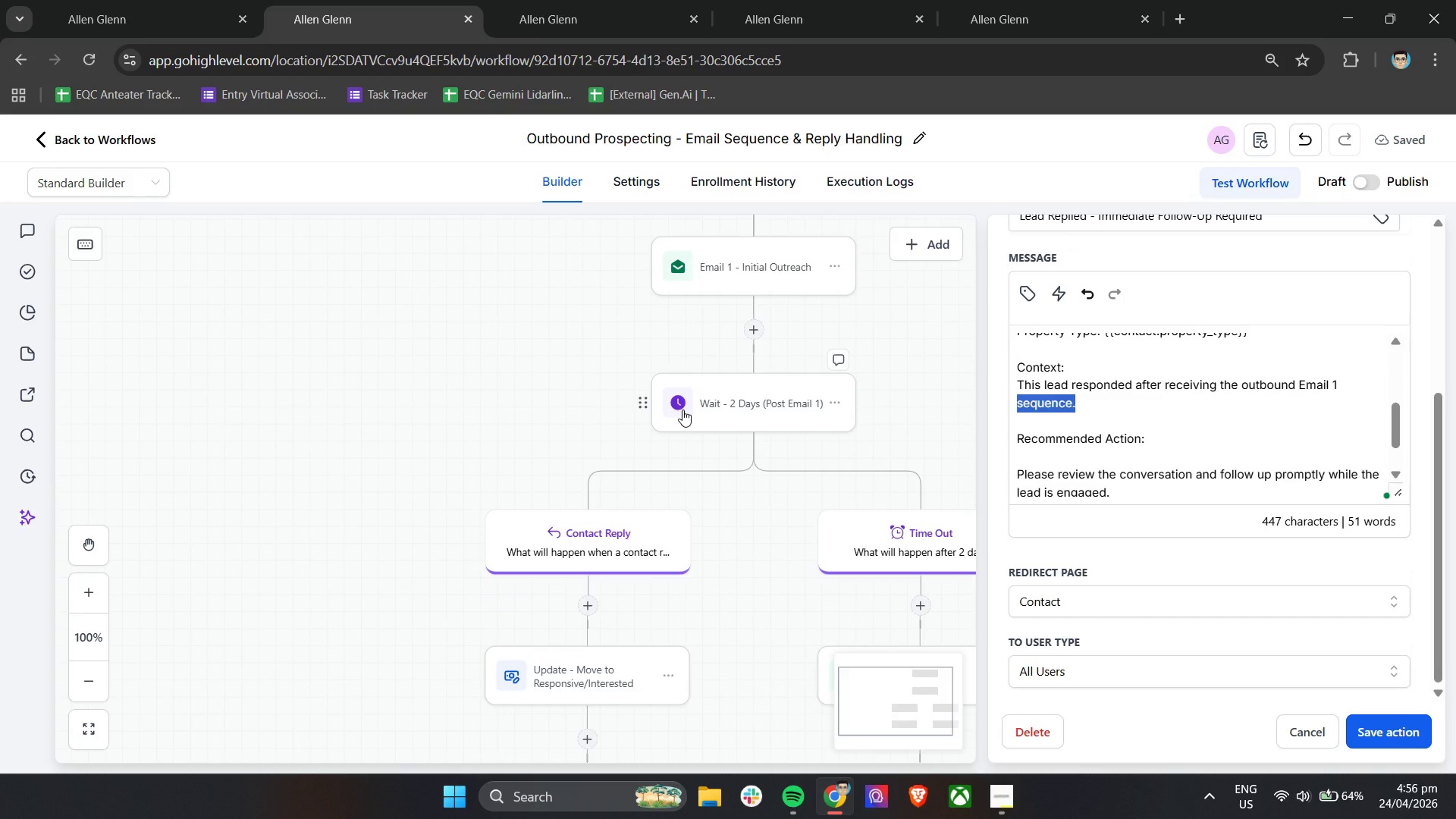 
scroll: coordinate [682, 410], scroll_direction: down, amount: 5.0
 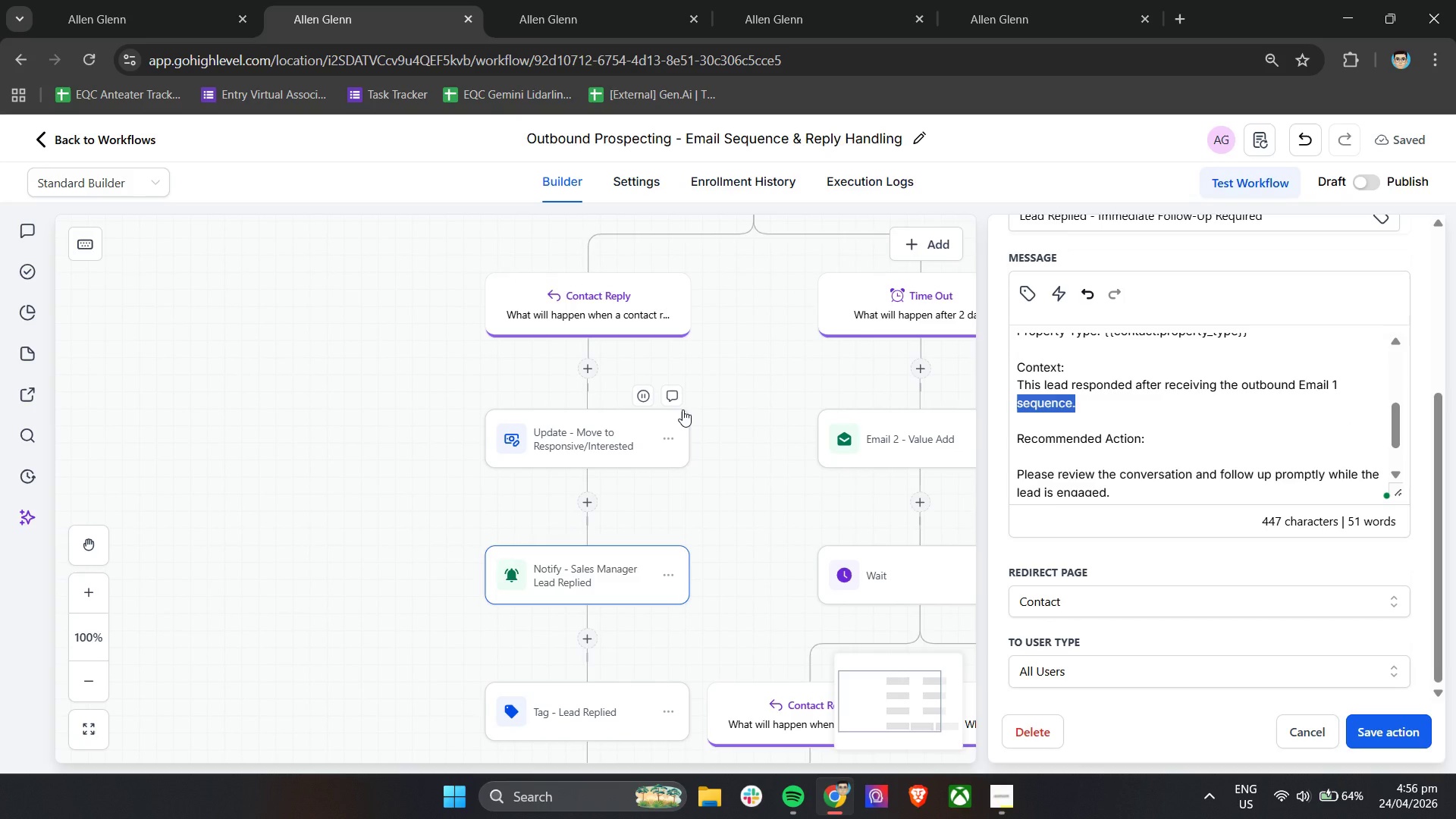 
type(Initial Ot)
key(Backspace)
type(utreach)
 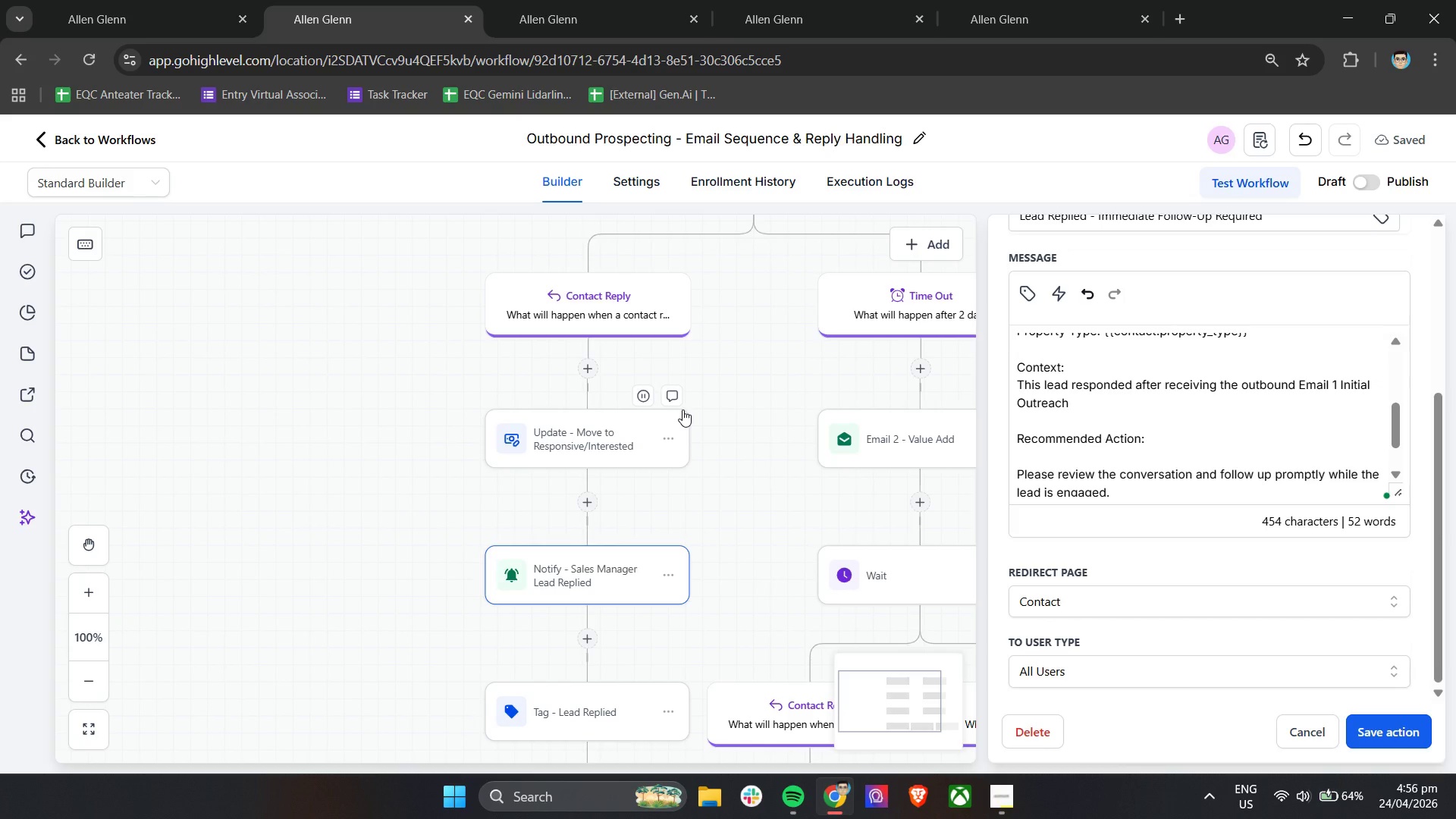 
scroll: coordinate [1125, 456], scroll_direction: down, amount: 6.0
 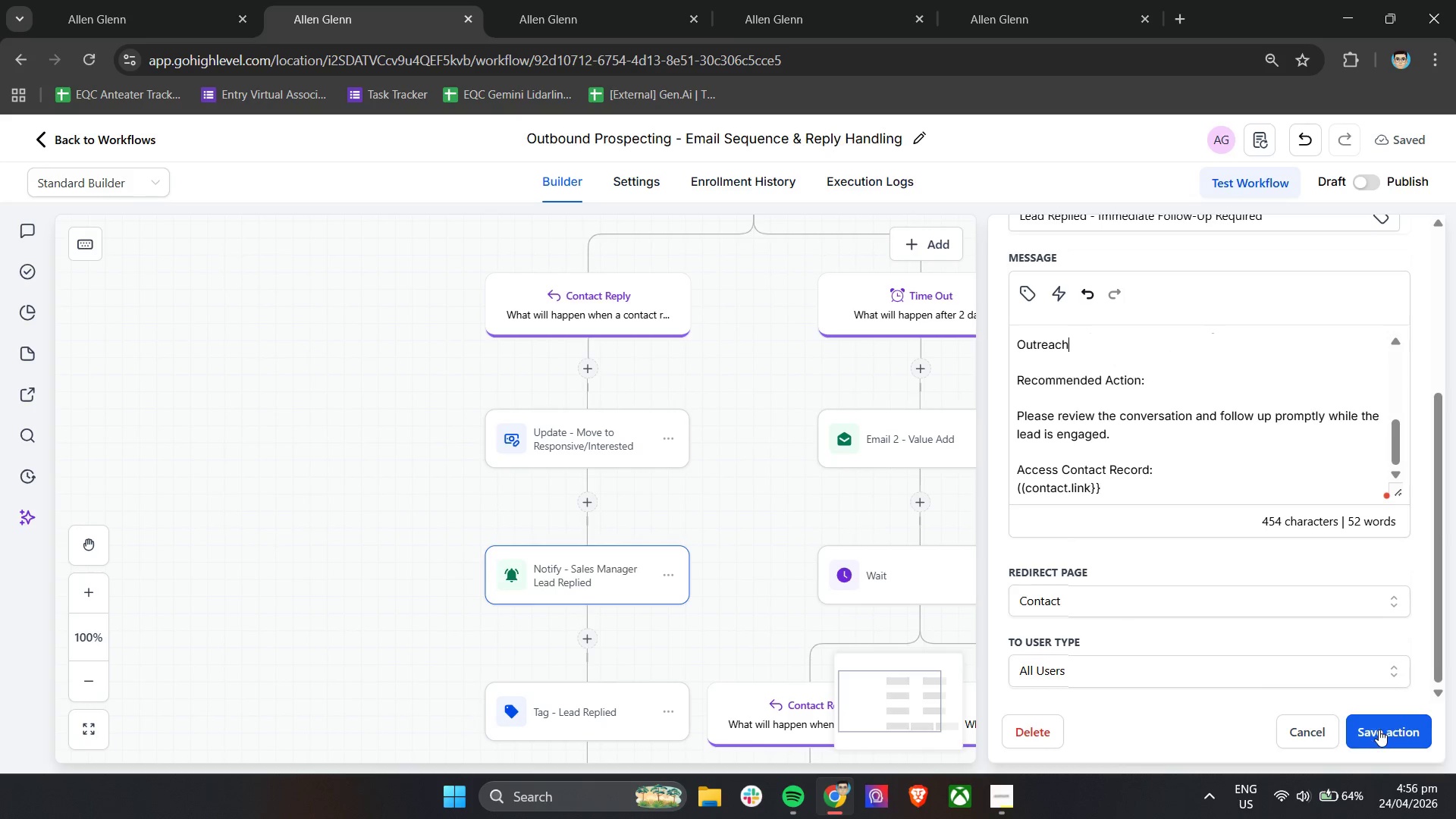 
left_click([1381, 732])
 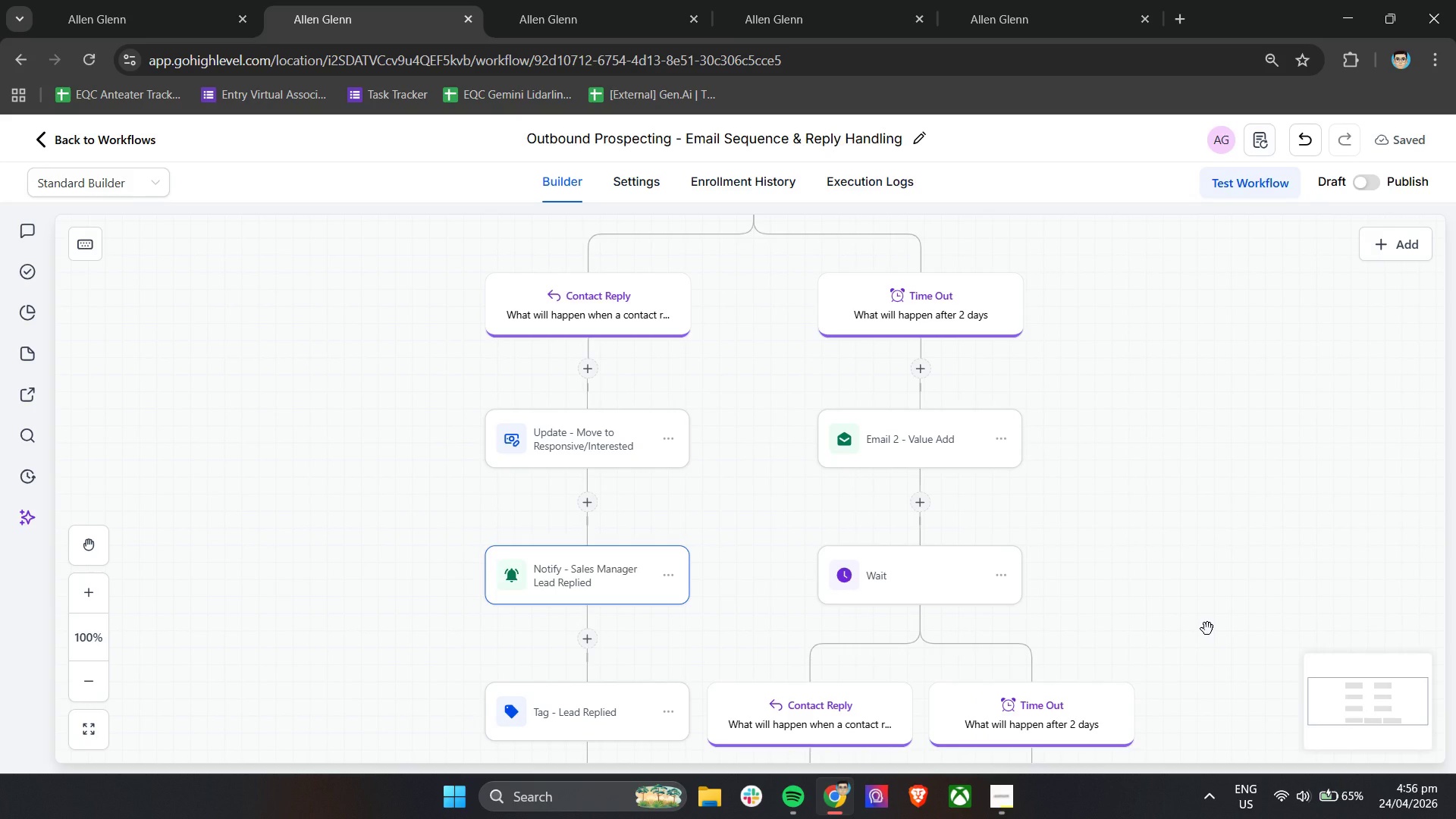 
scroll: coordinate [695, 475], scroll_direction: down, amount: 3.0
 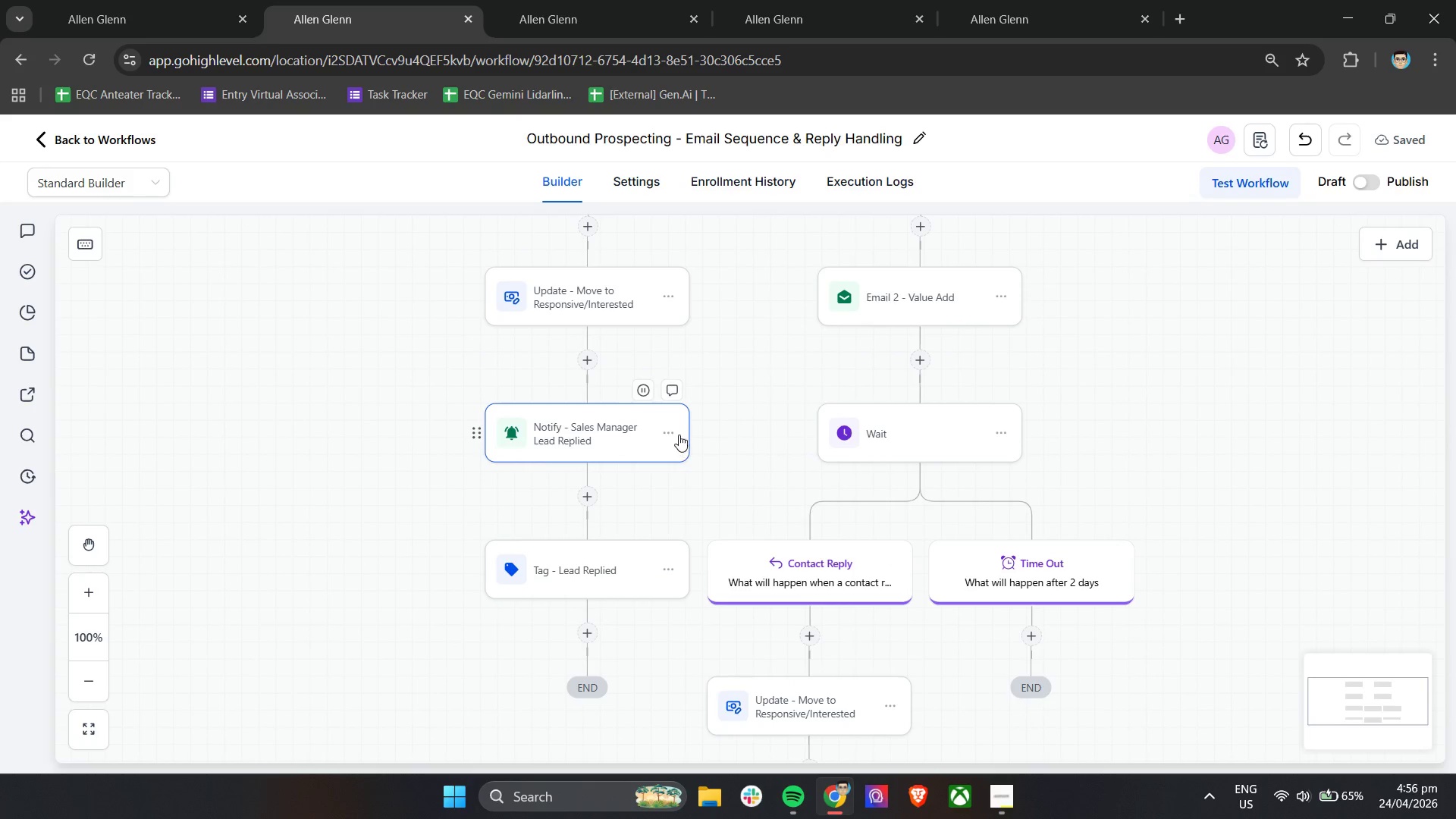 
left_click([673, 432])
 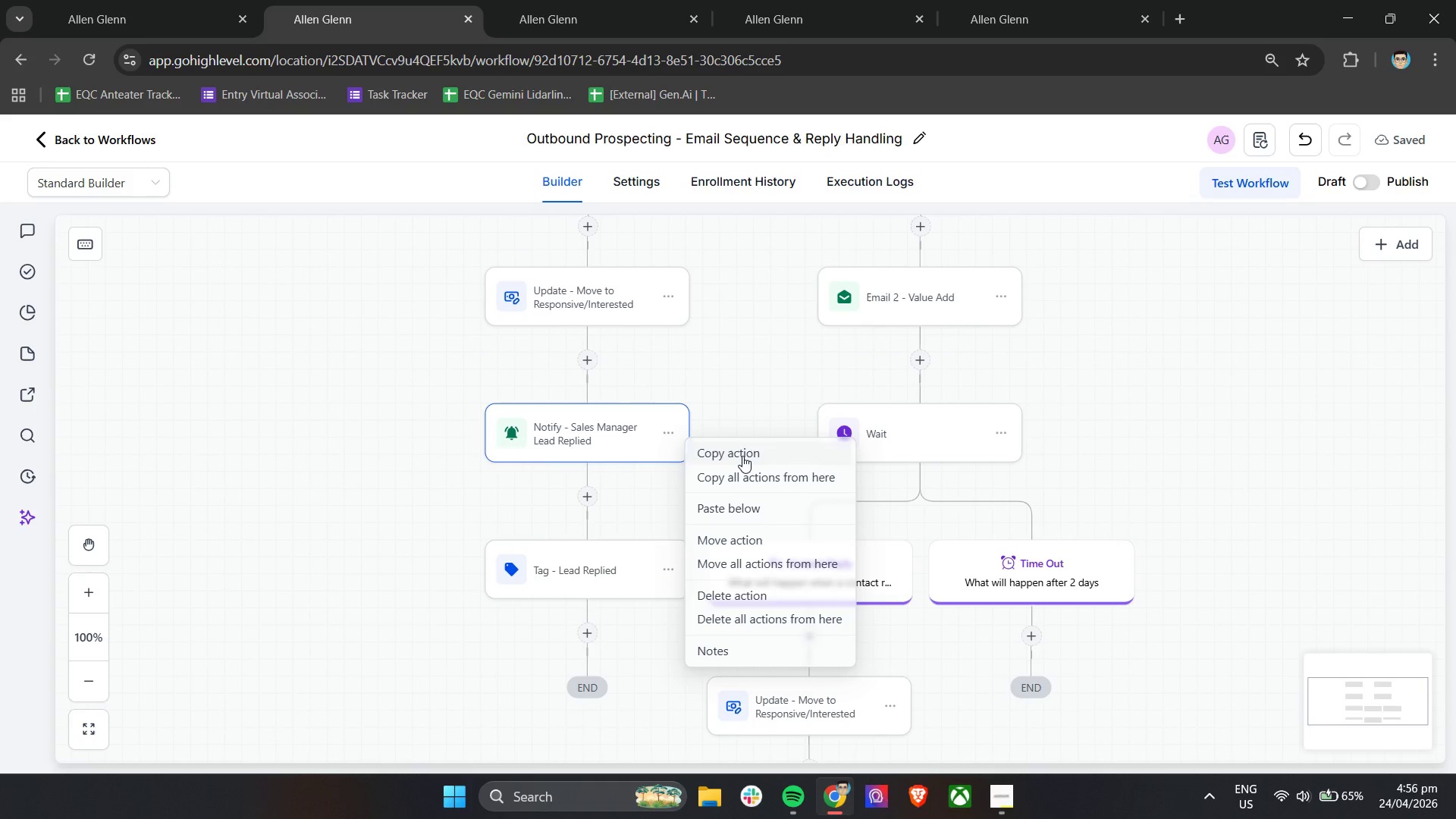 
left_click([742, 456])
 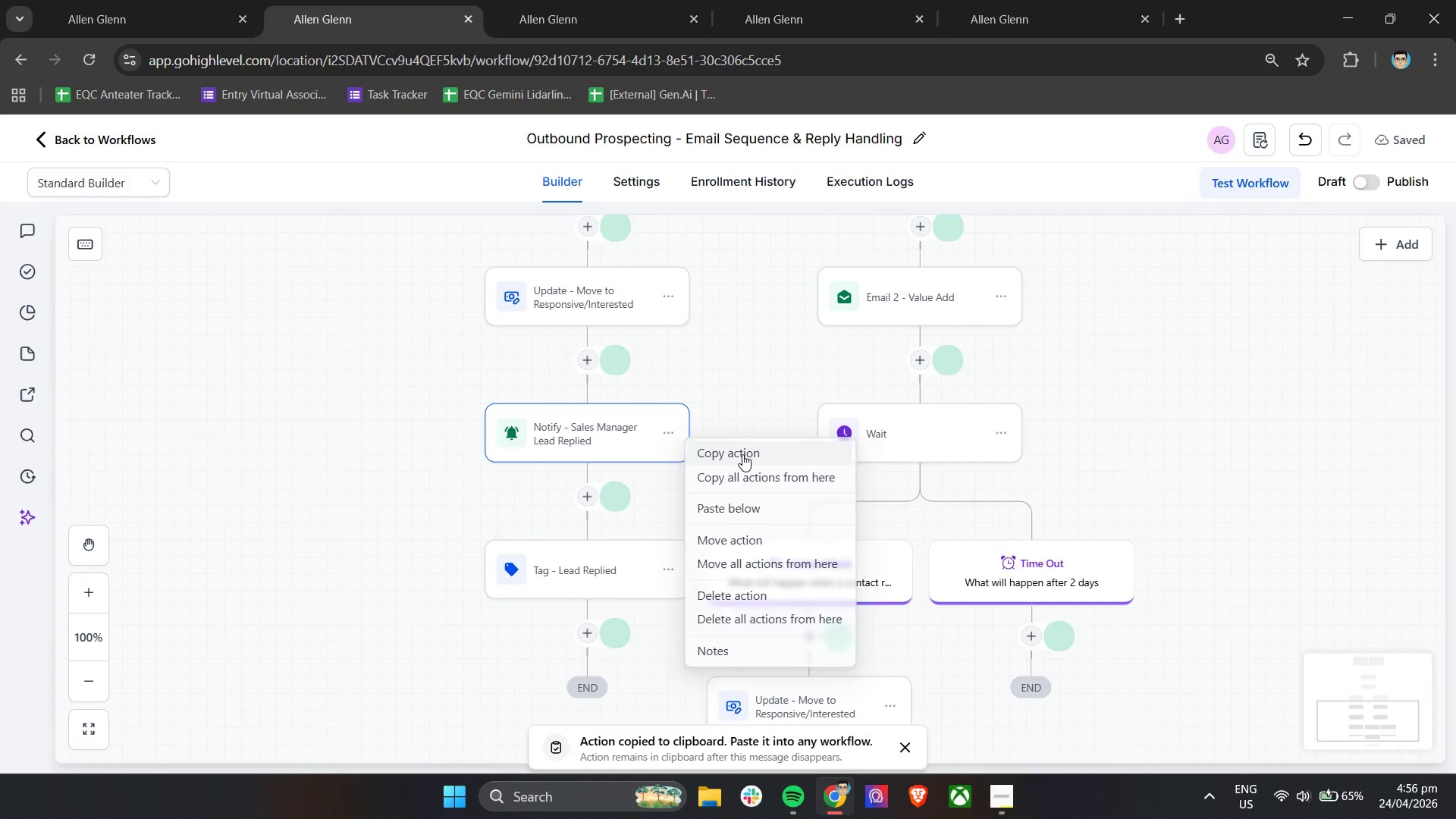 
scroll: coordinate [1003, 533], scroll_direction: down, amount: 7.0
 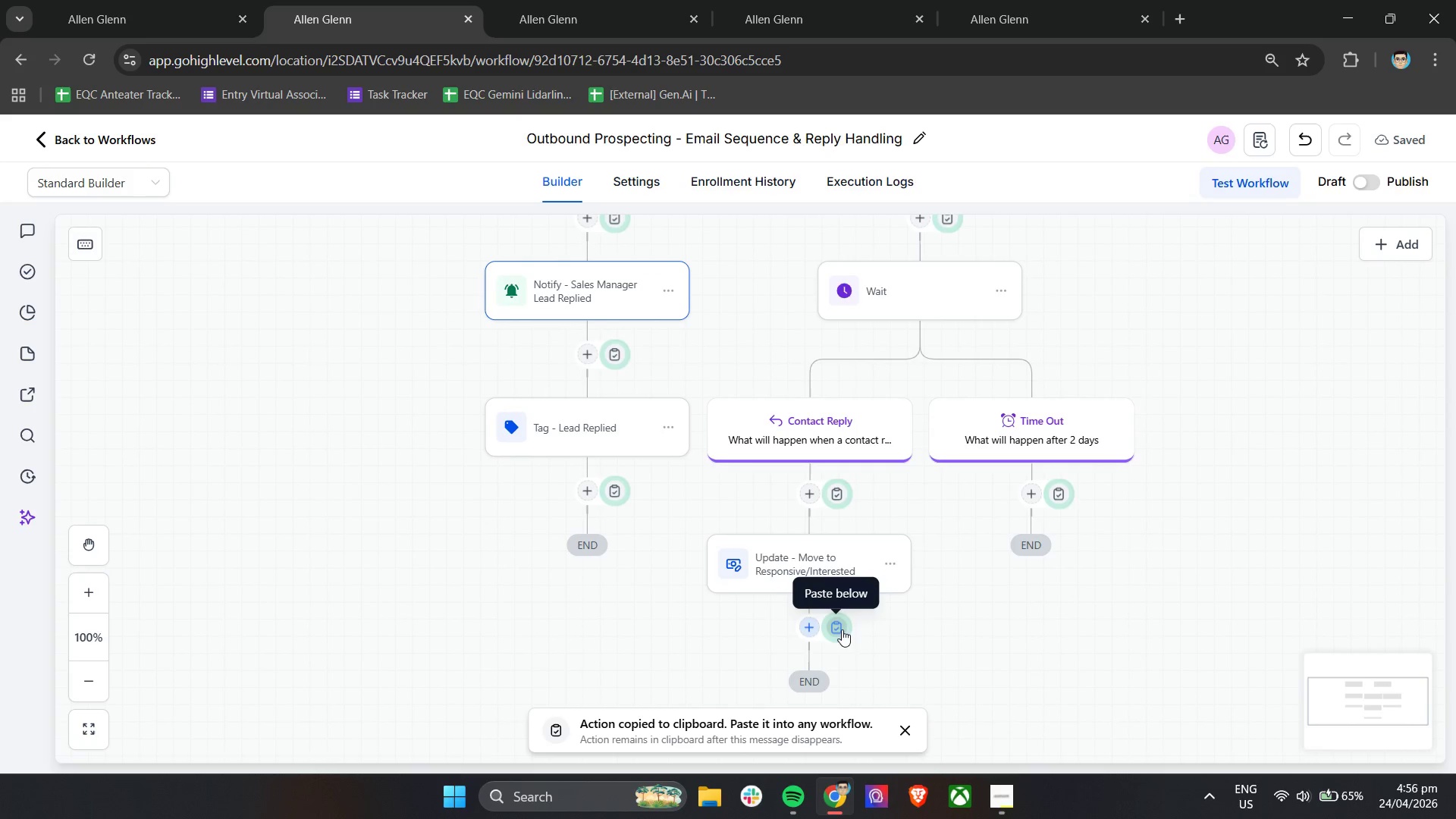 
left_click([835, 562])
 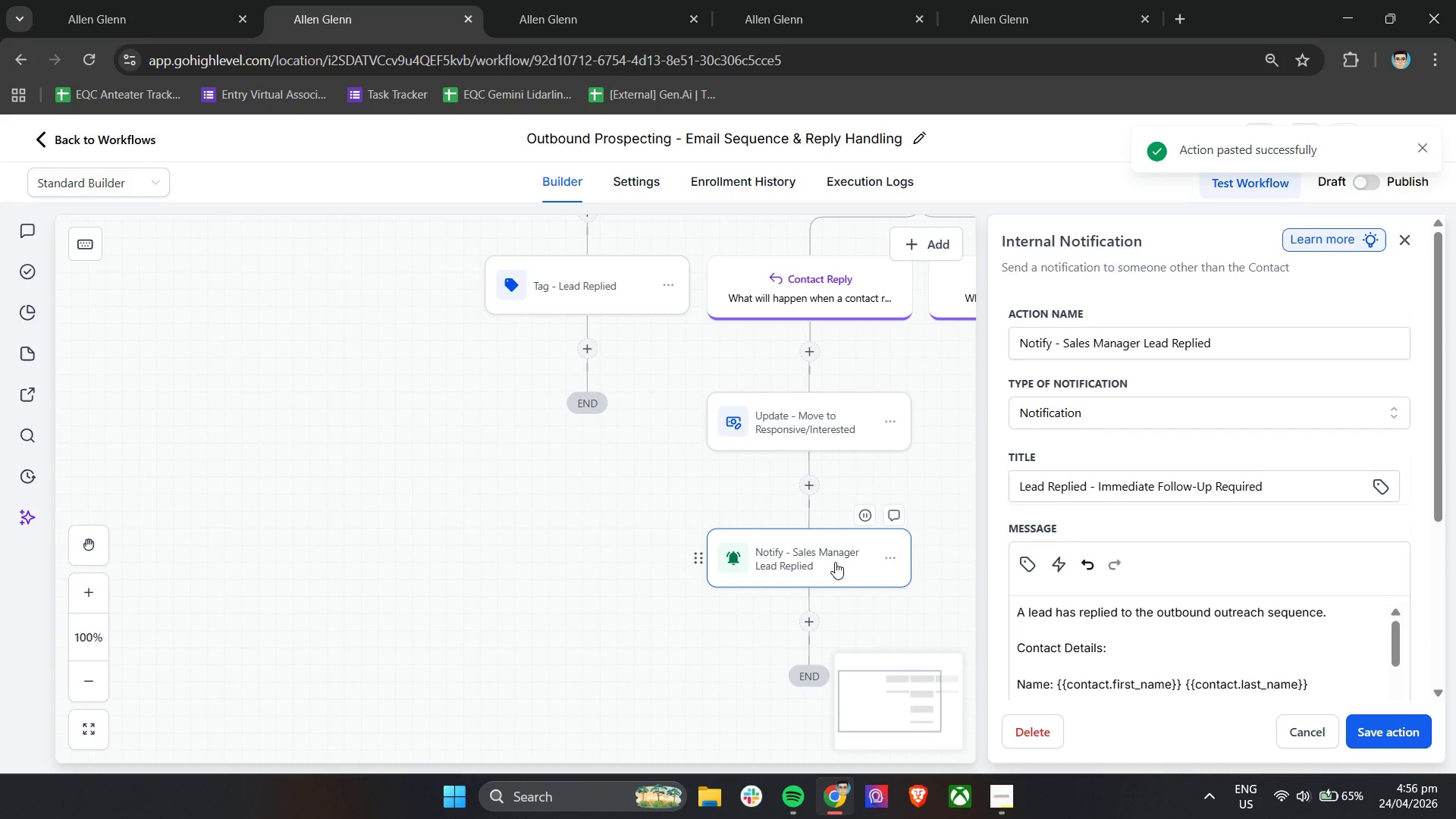 
scroll: coordinate [1254, 476], scroll_direction: down, amount: 9.0
 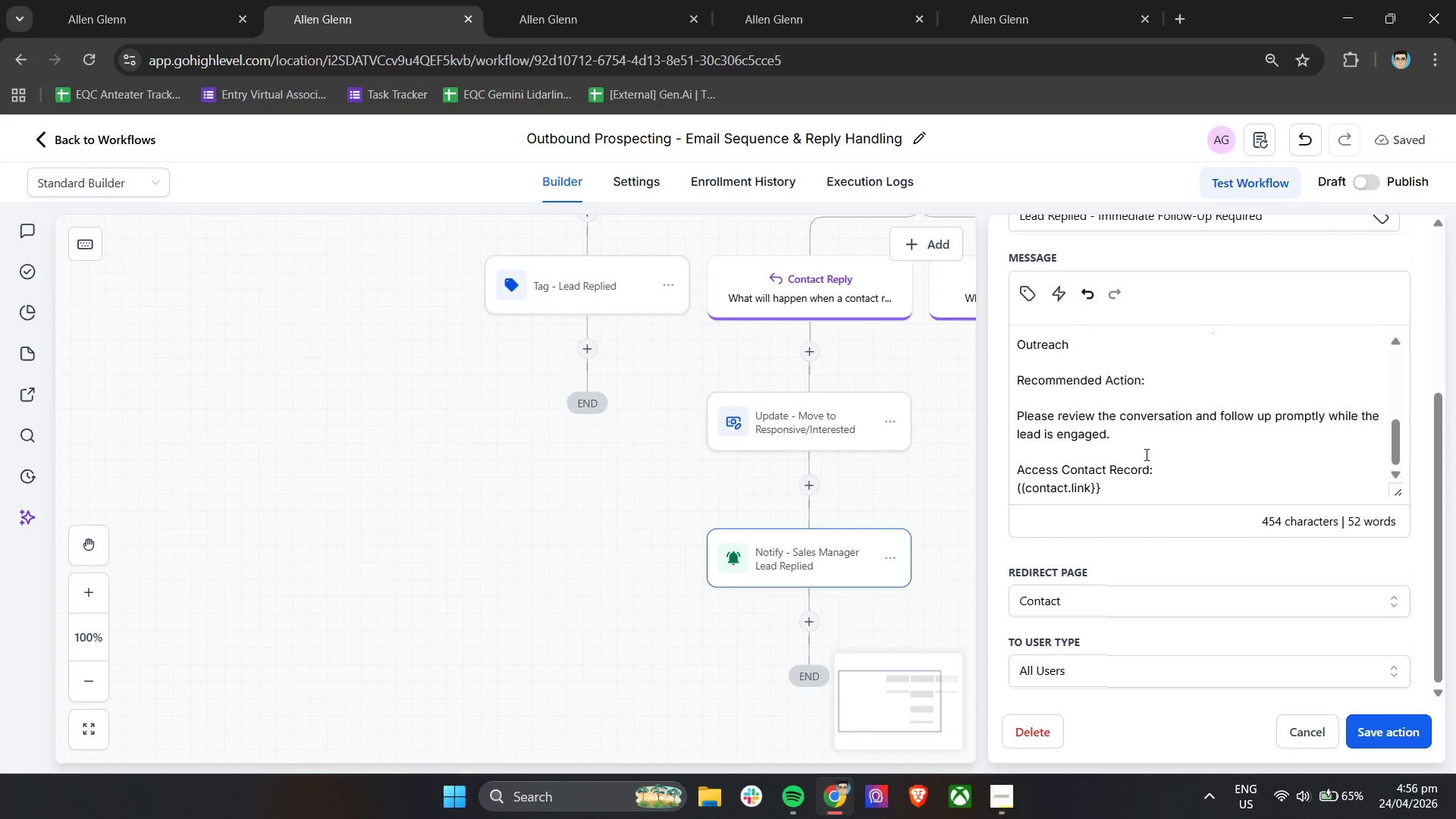 
scroll: coordinate [1149, 457], scroll_direction: up, amount: 2.0
 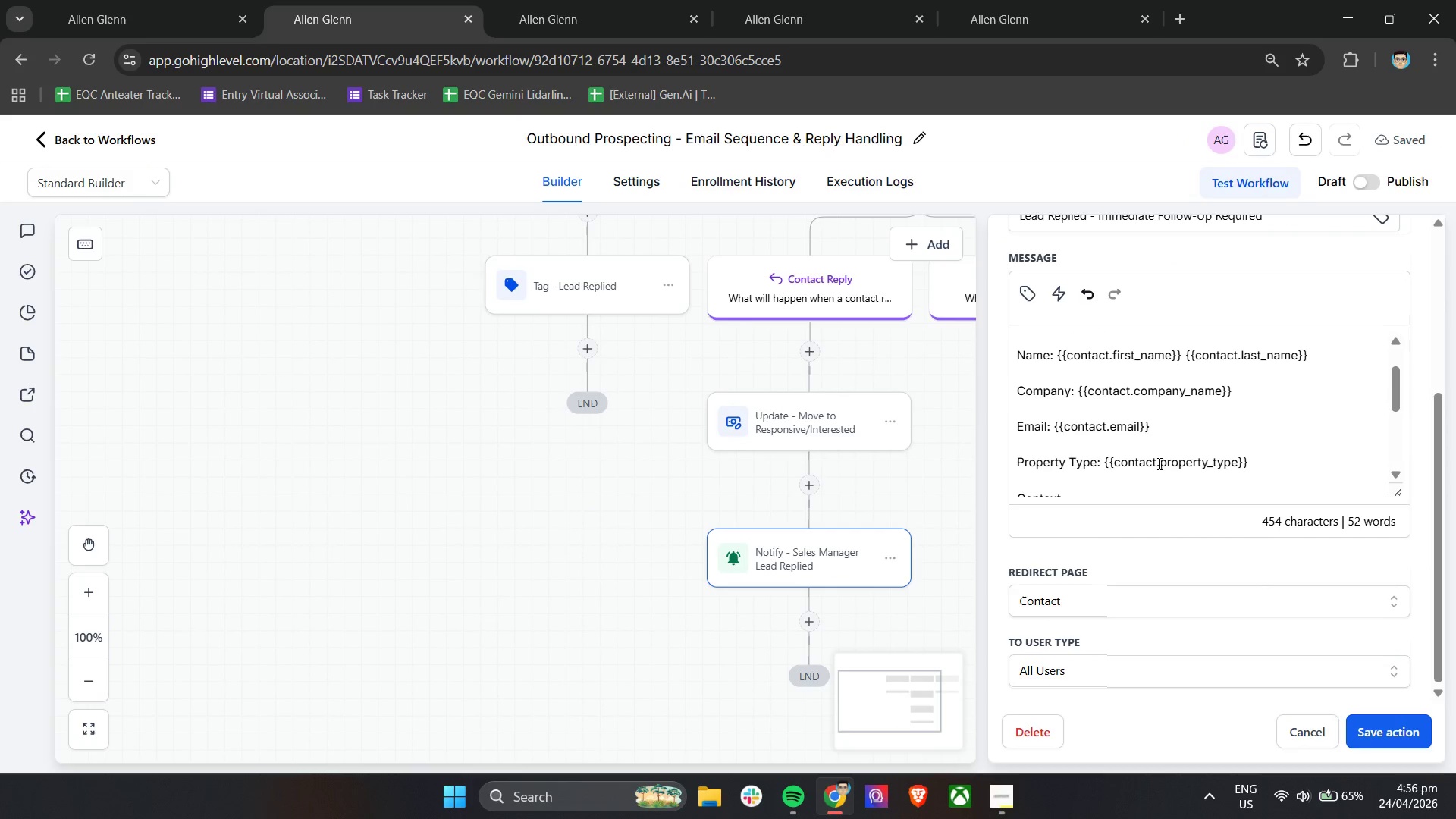 
scroll: coordinate [1158, 463], scroll_direction: down, amount: 2.0
 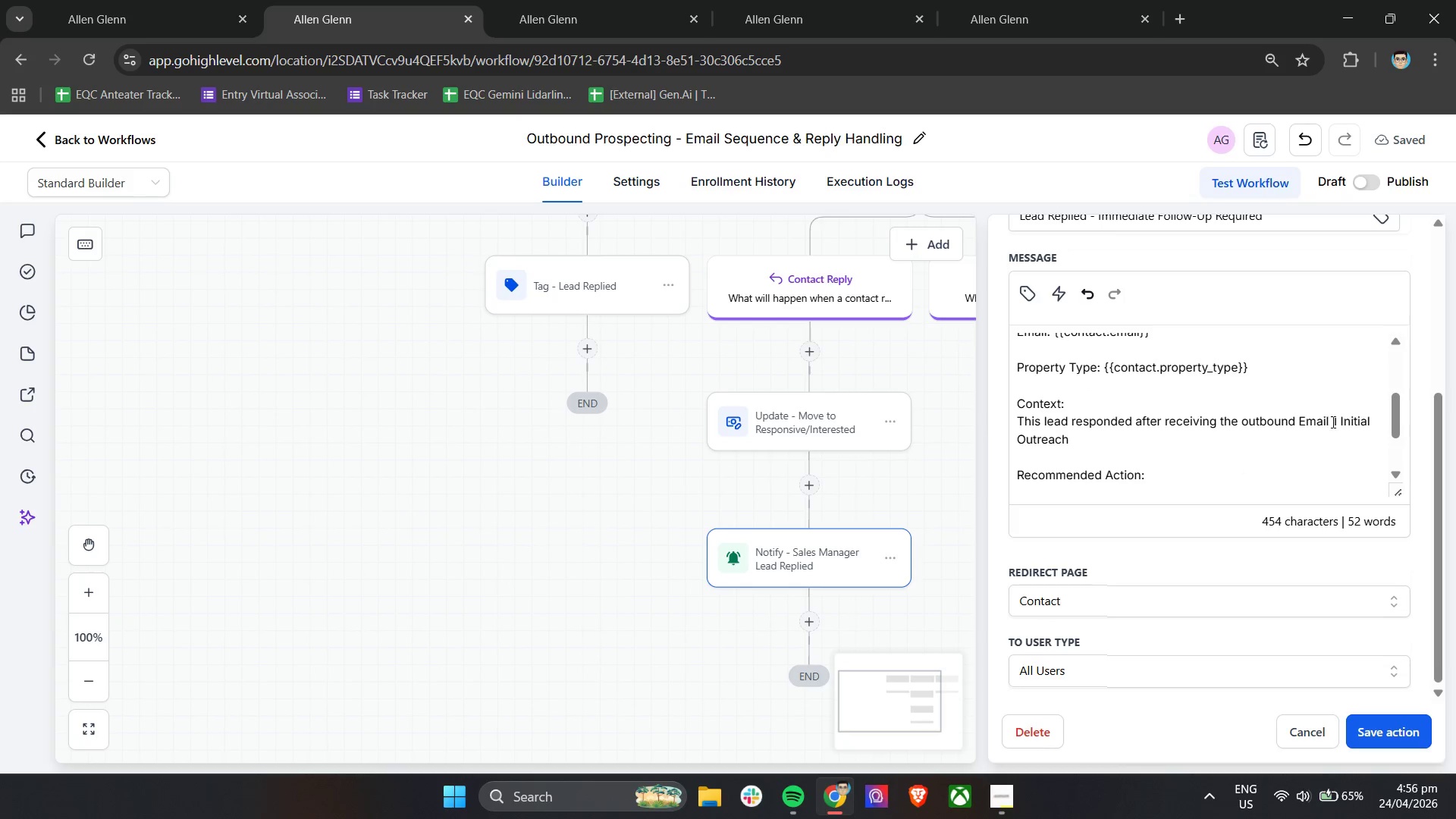 
left_click_drag(start_coordinate=[1334, 422], to_coordinate=[1076, 447])
 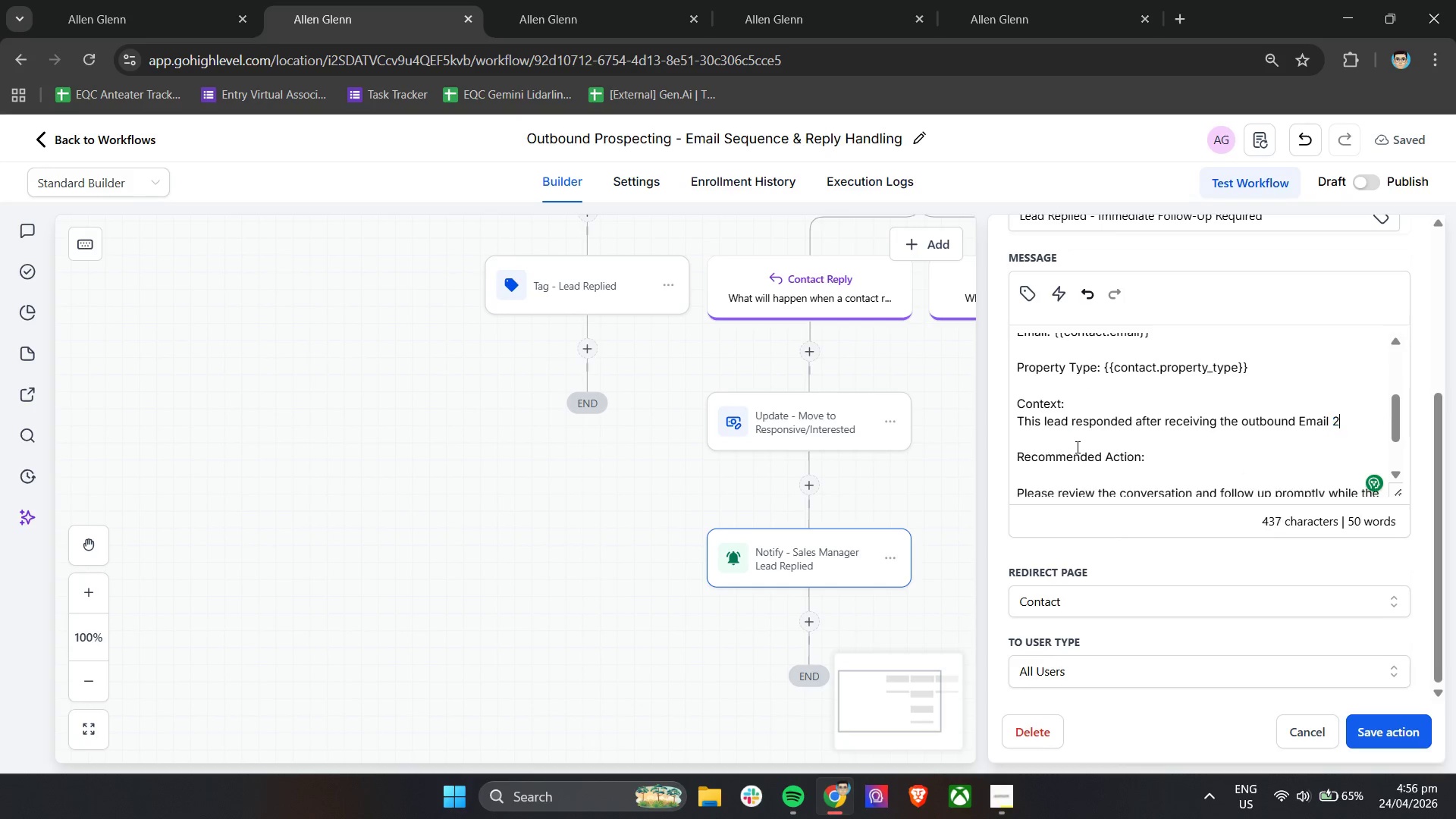 
key(2)
 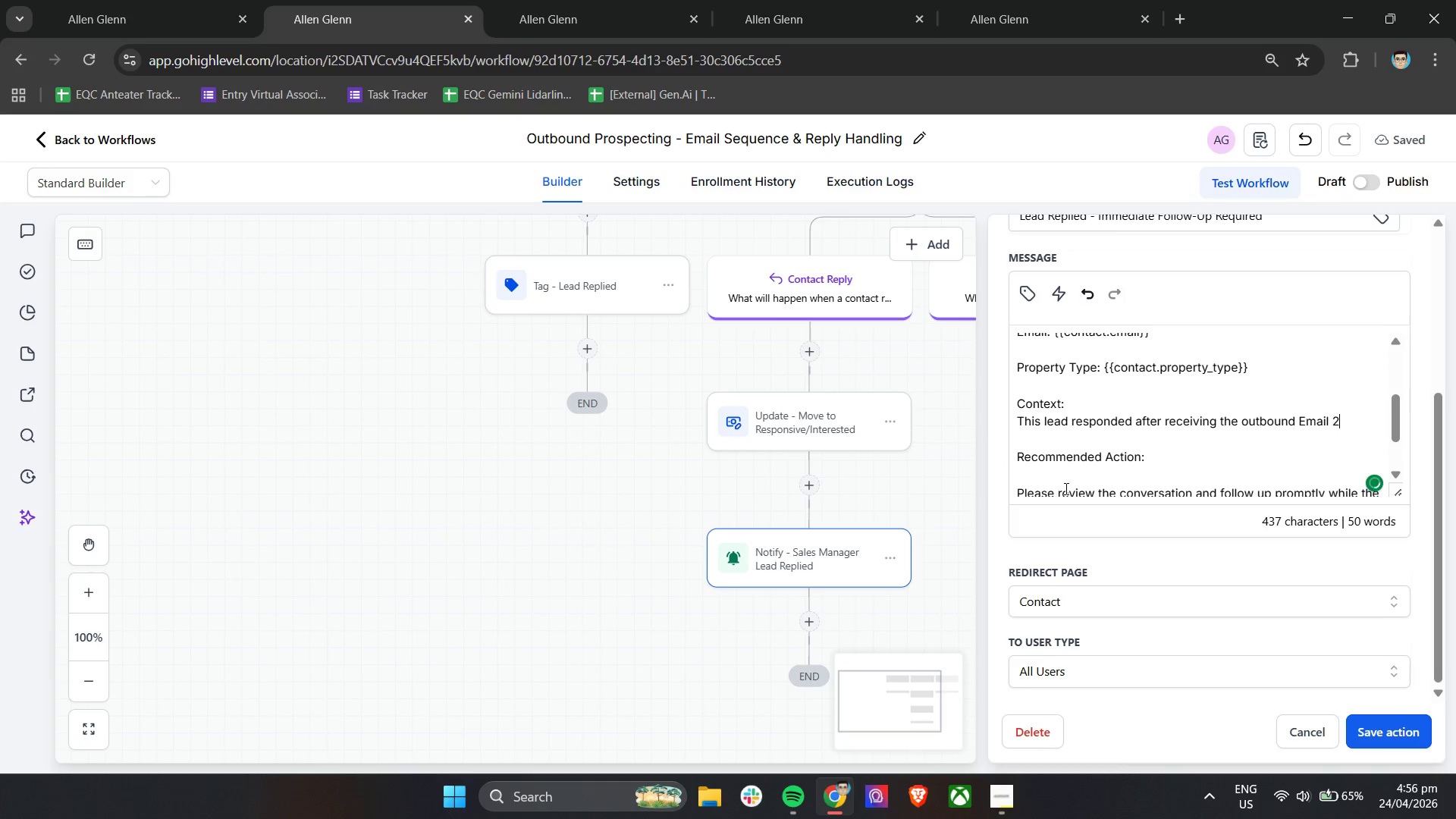 
scroll: coordinate [775, 530], scroll_direction: up, amount: 9.0
 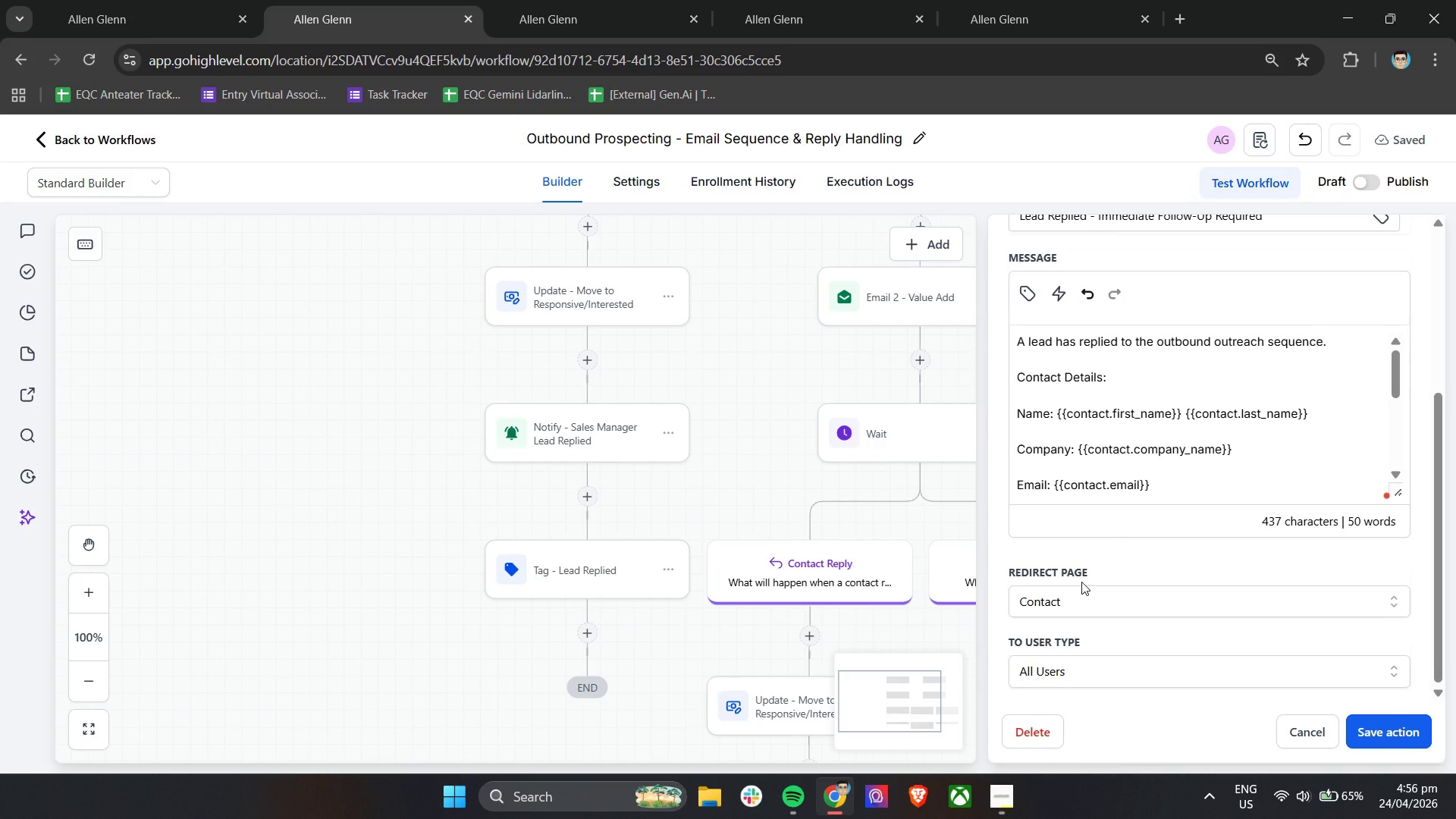 
scroll: coordinate [1145, 371], scroll_direction: down, amount: 4.0
 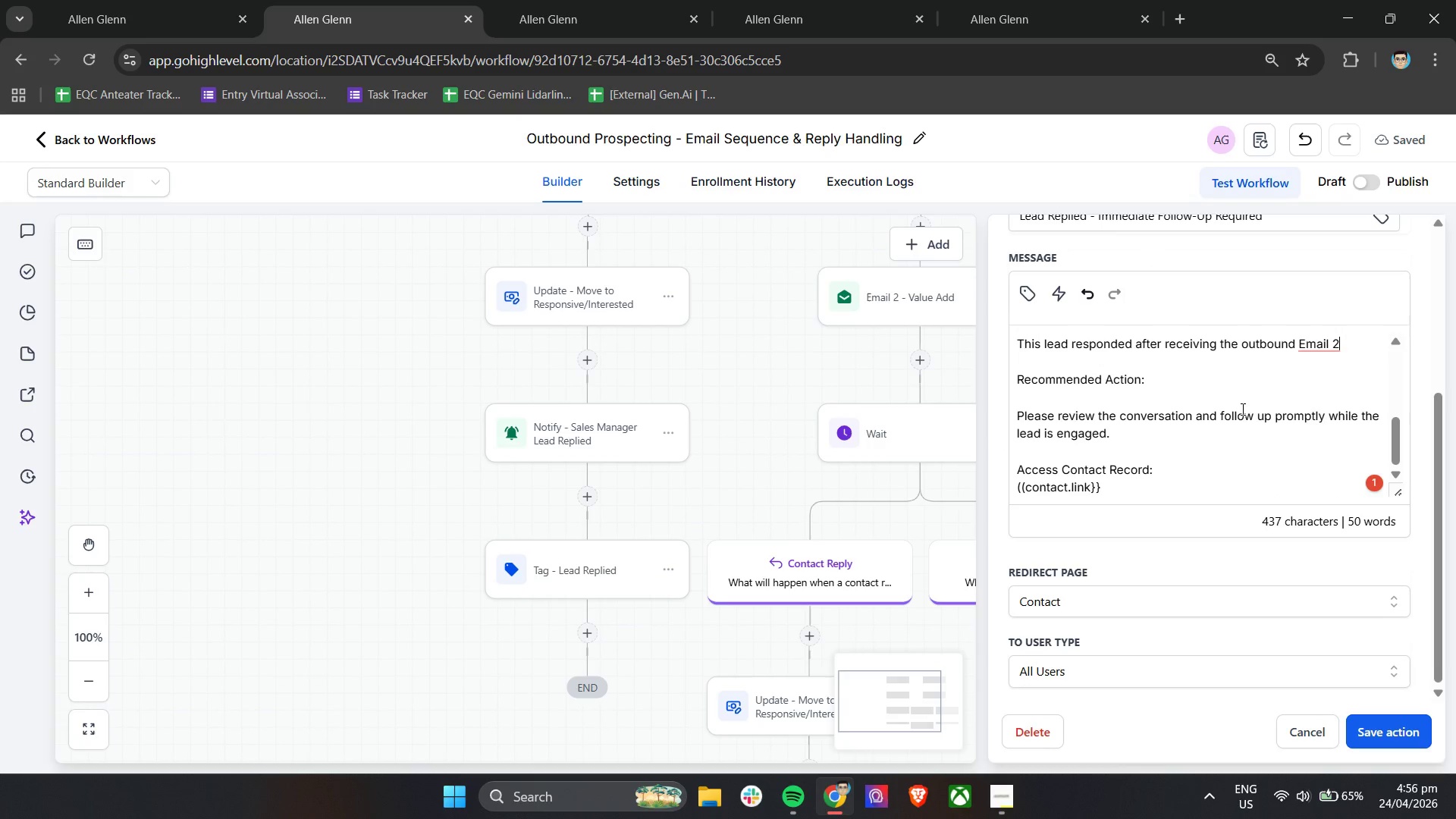 
type( - Value Add.)
 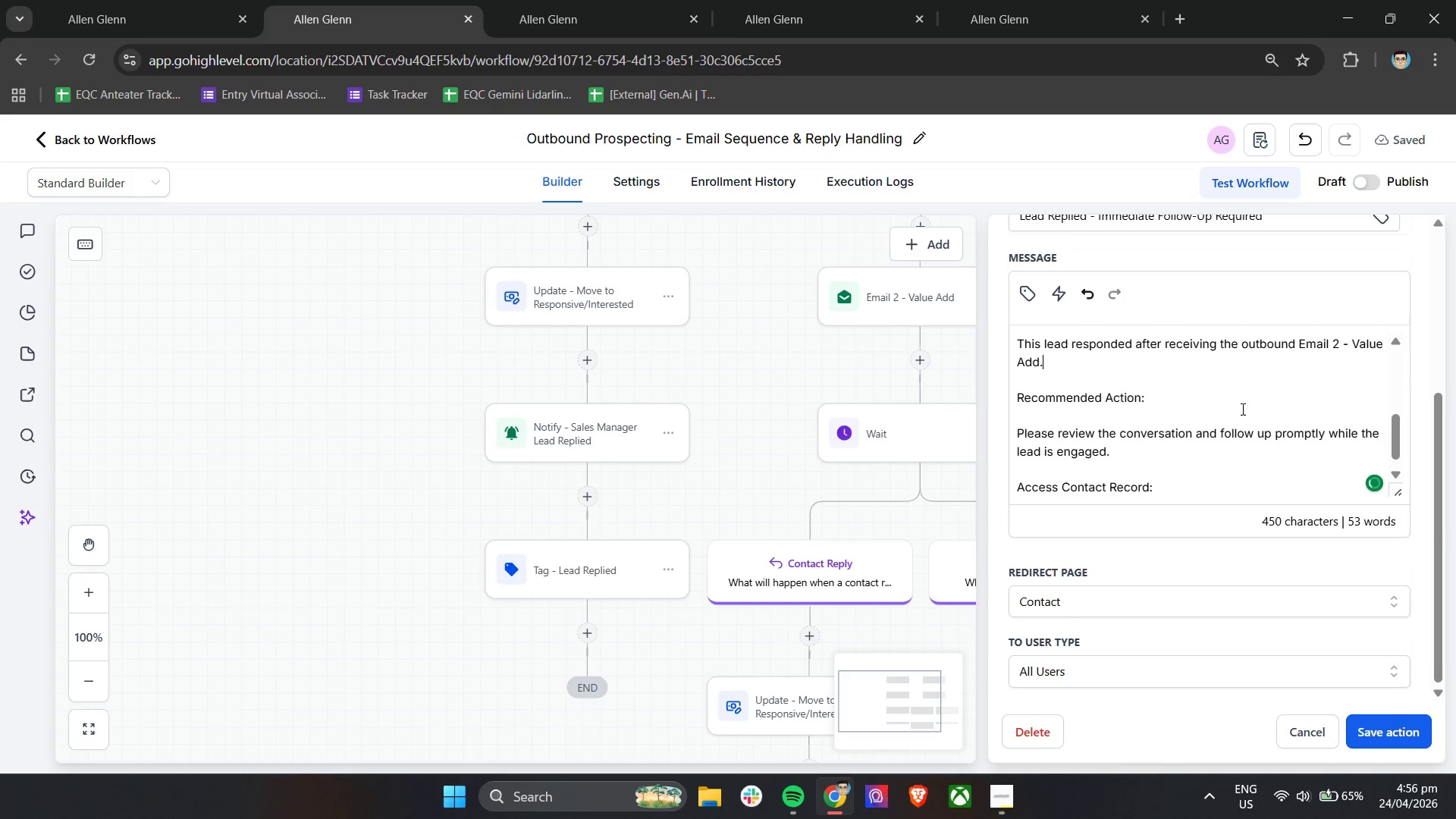 
scroll: coordinate [1150, 435], scroll_direction: down, amount: 5.0
 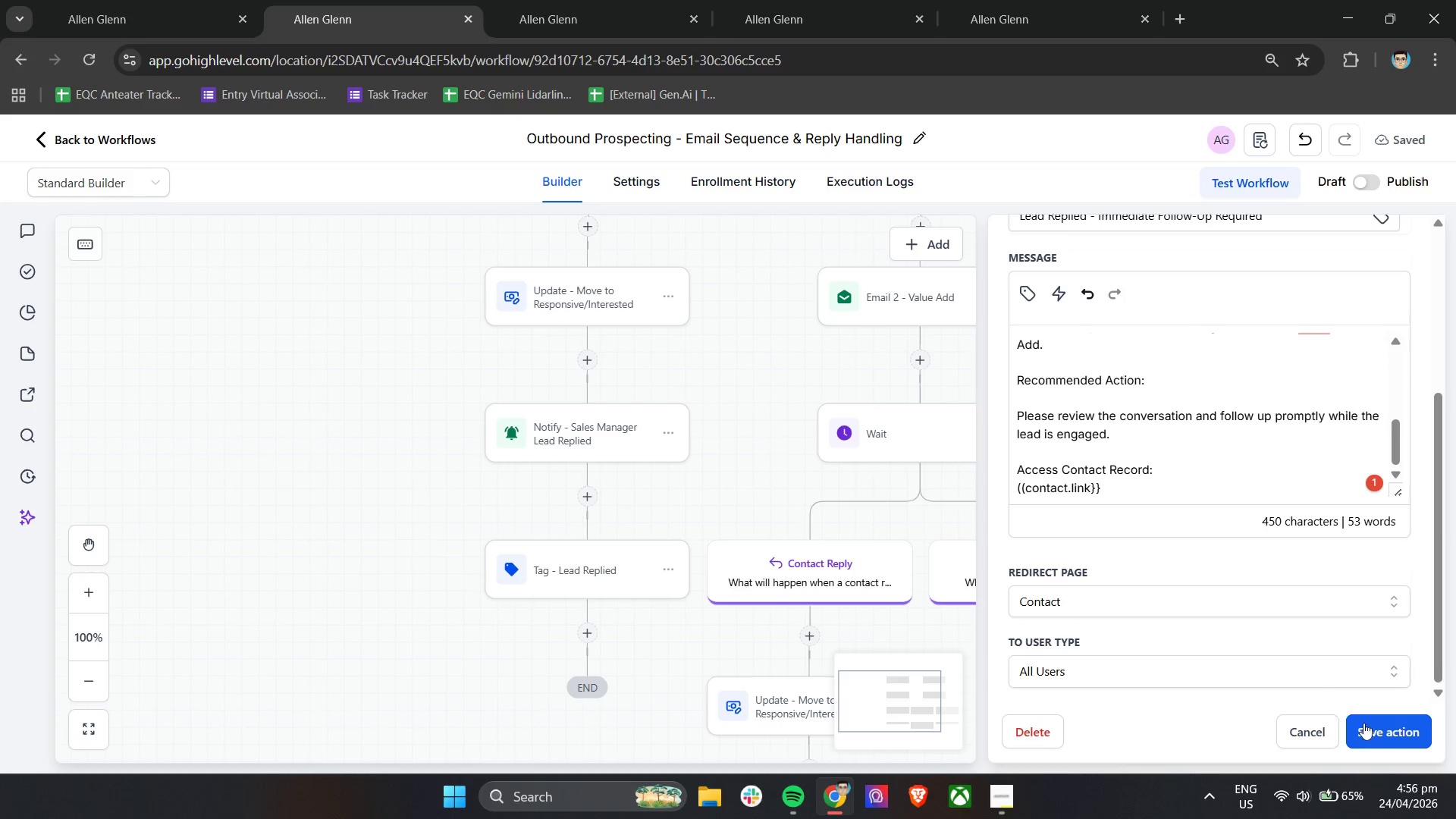 
left_click([1382, 738])
 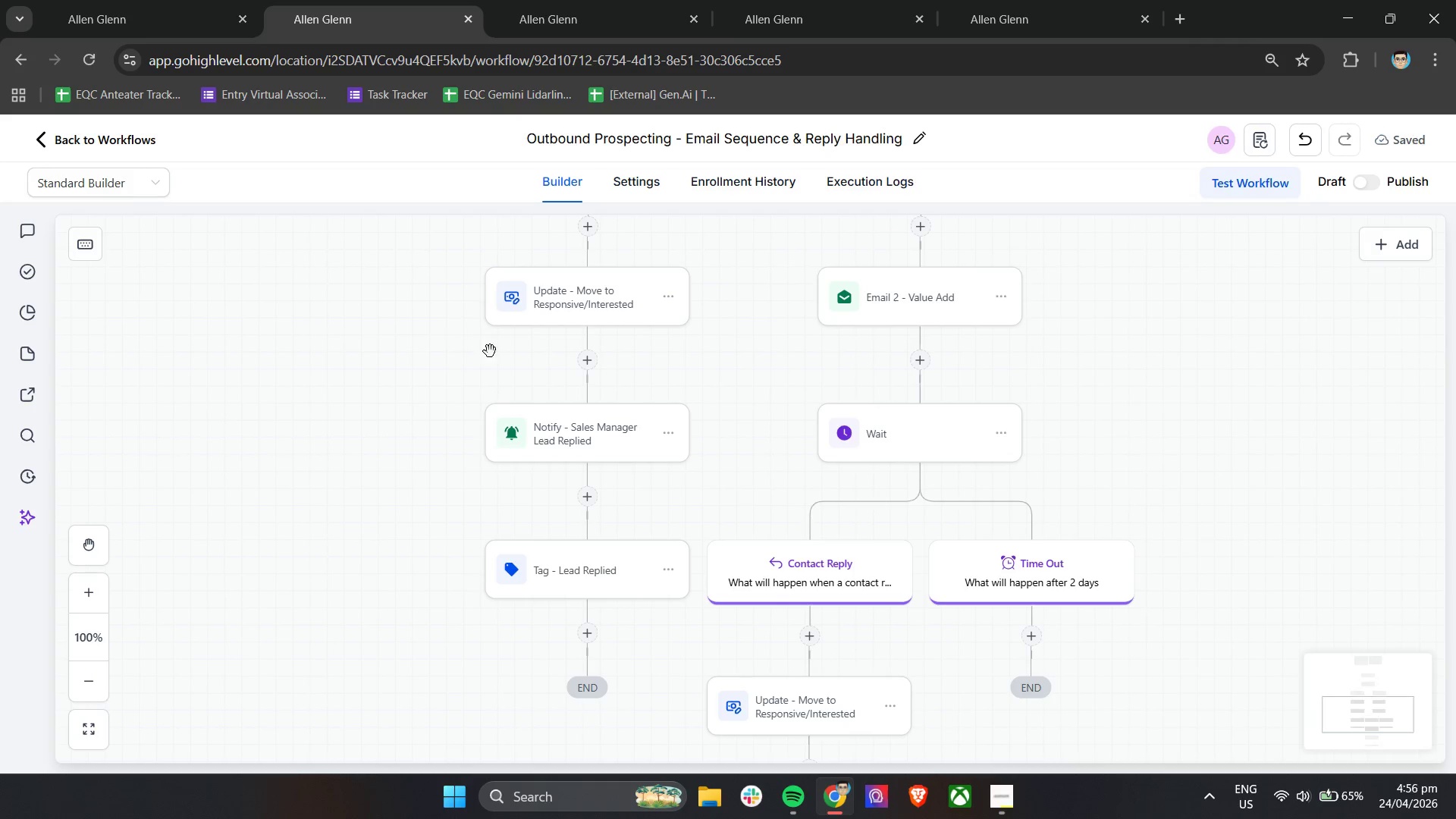 
left_click([567, 439])
 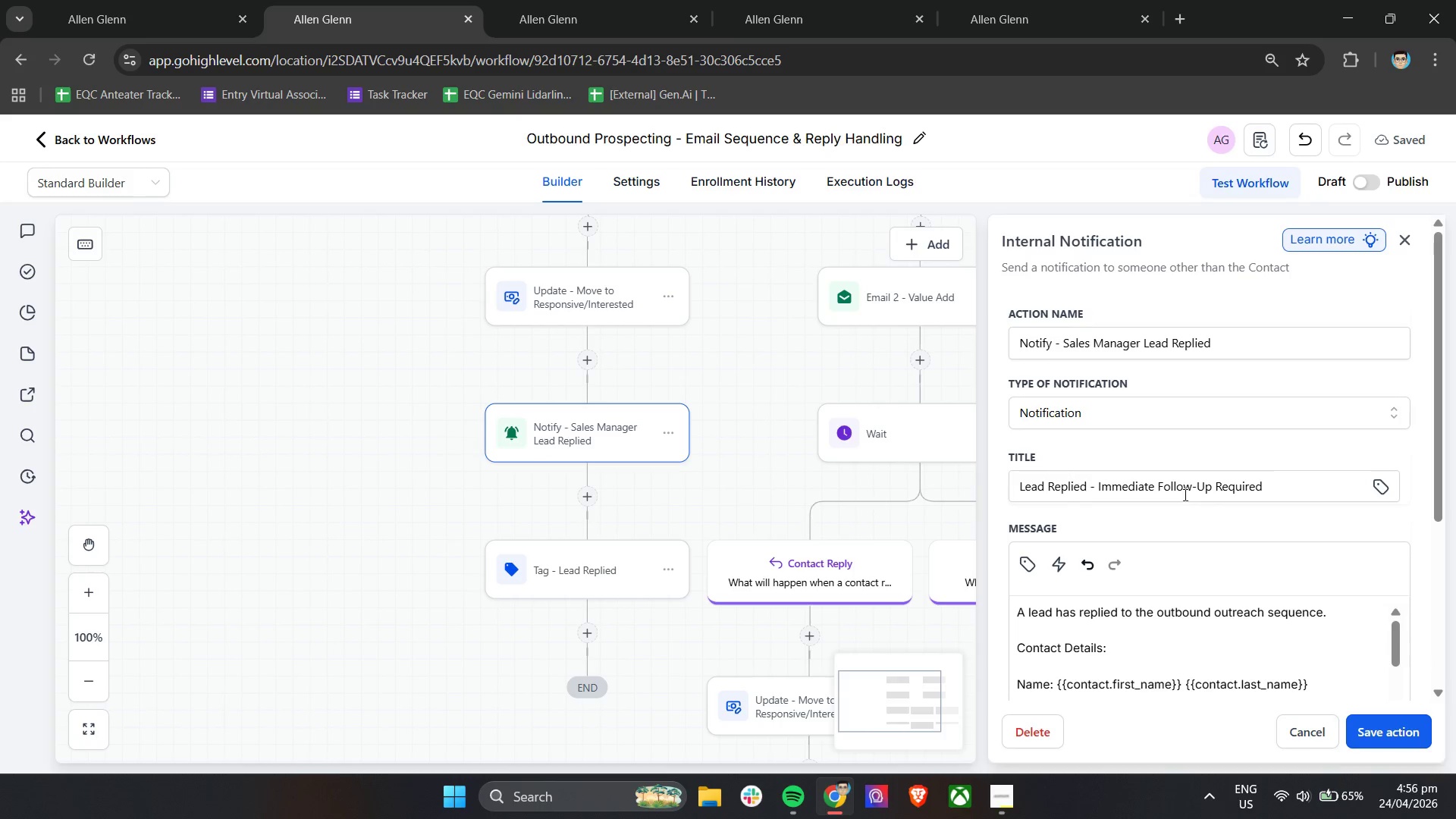 
scroll: coordinate [1276, 444], scroll_direction: down, amount: 6.0
 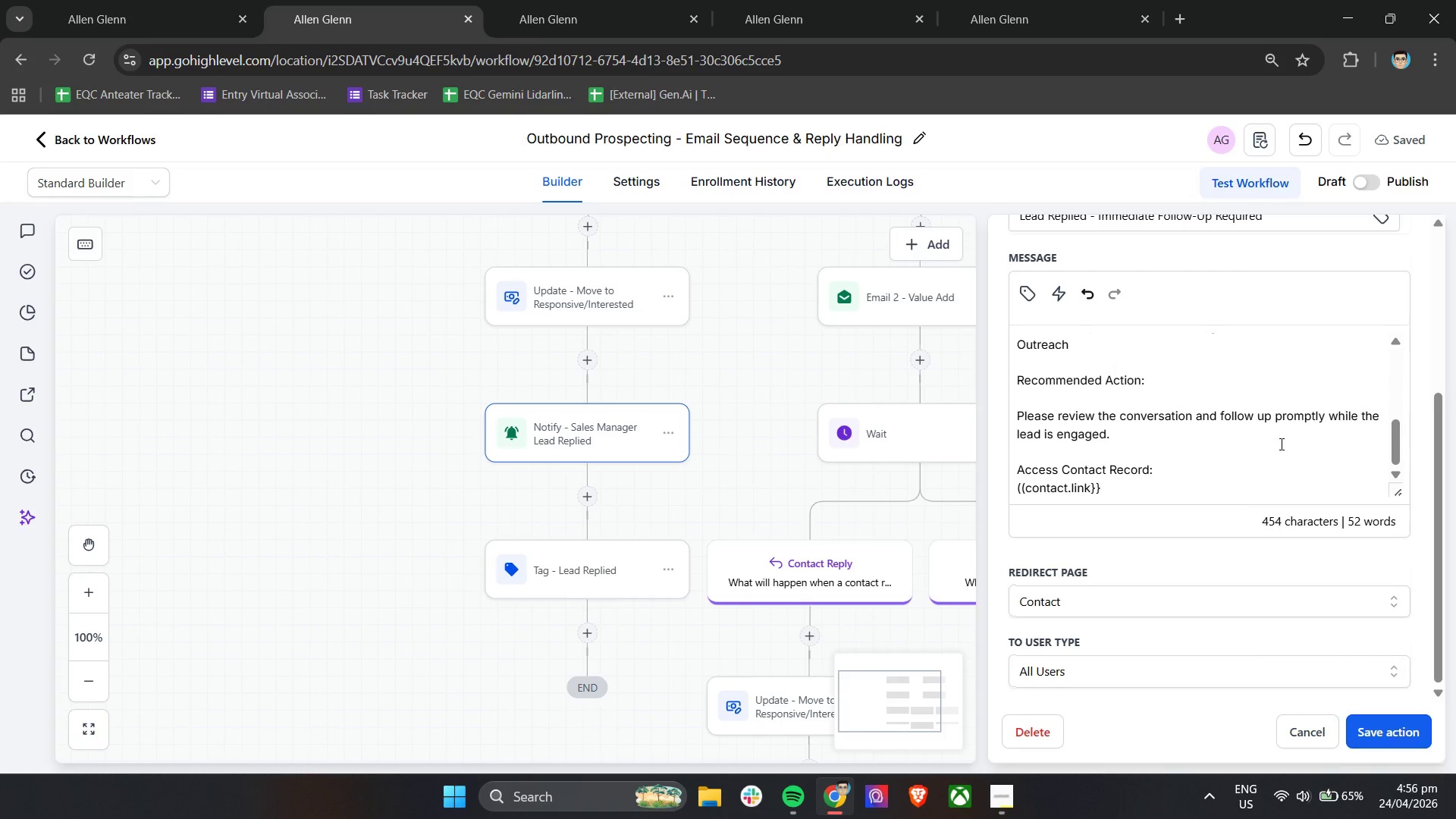 
scroll: coordinate [1280, 444], scroll_direction: up, amount: 1.0
 